 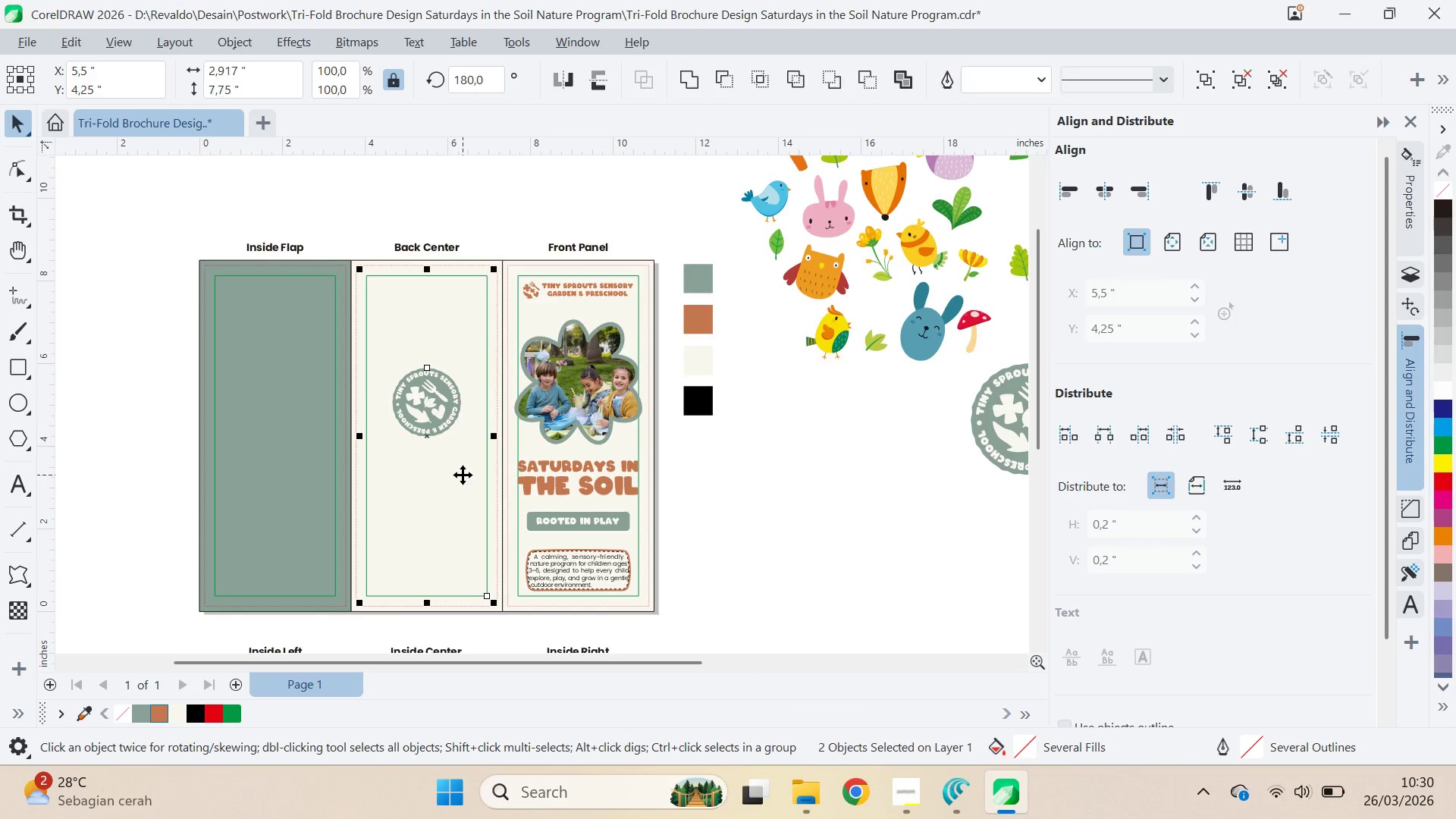 
triple_click([463, 475])
 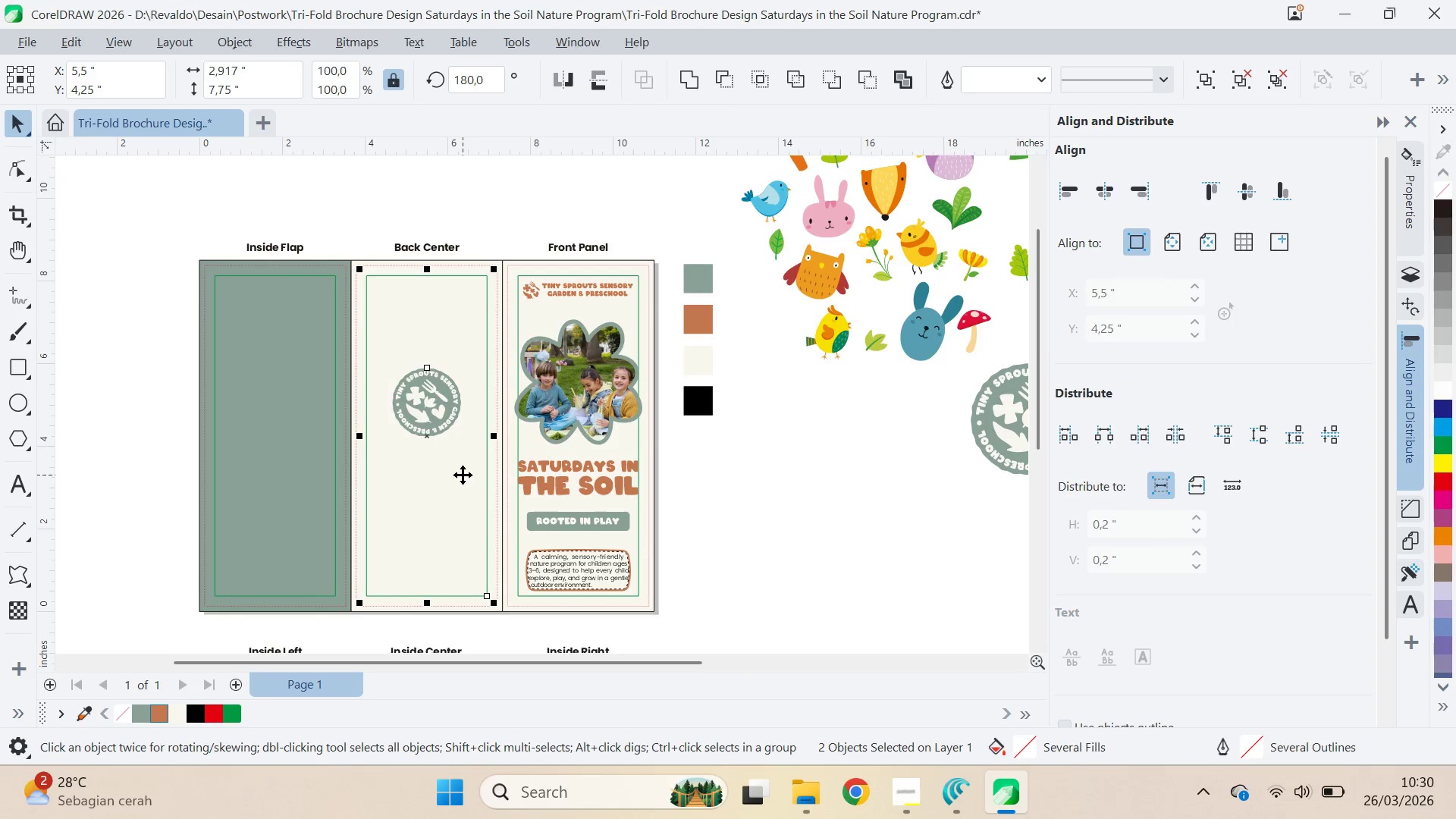 
key(E)
 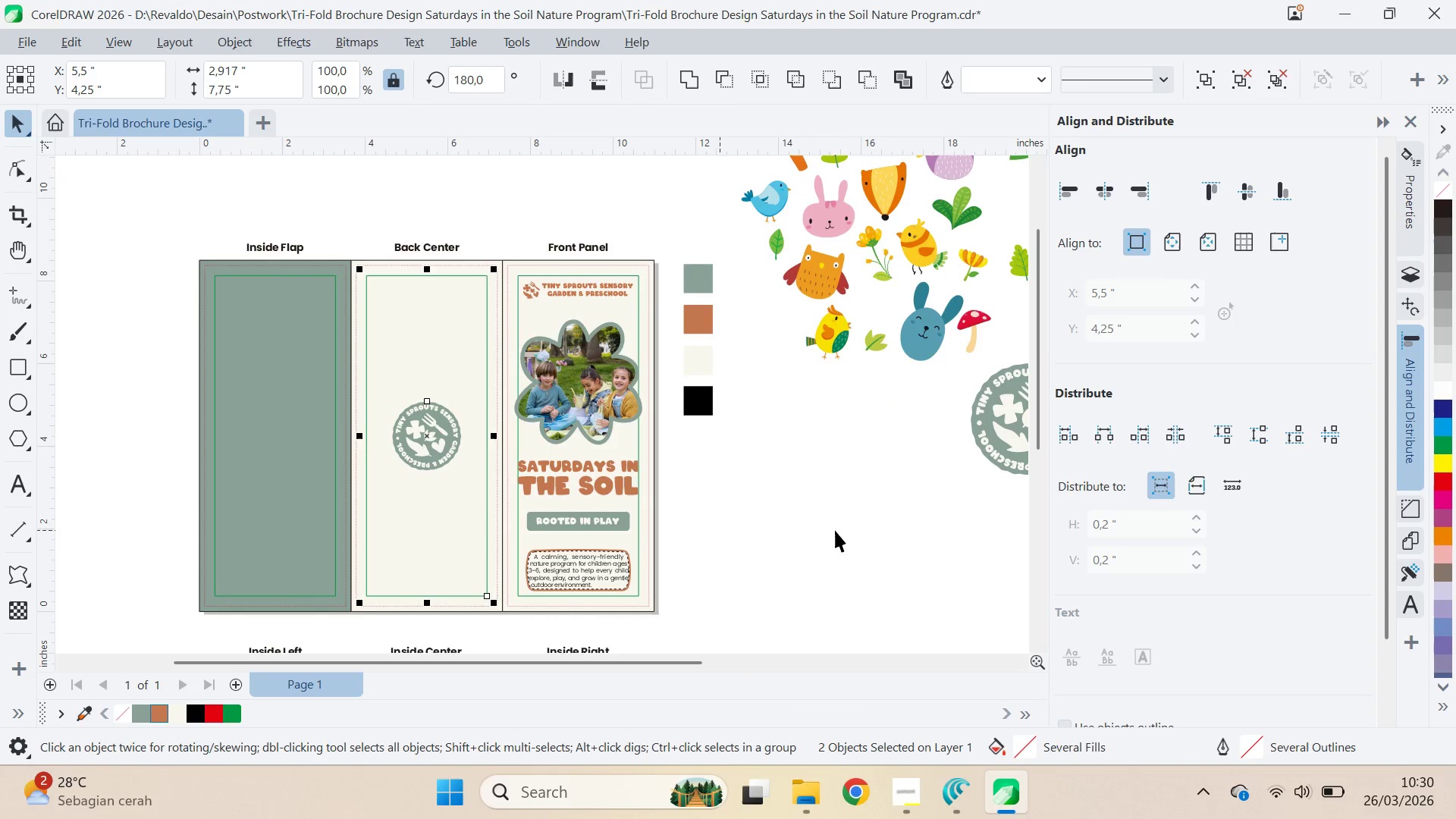 
left_click([835, 530])
 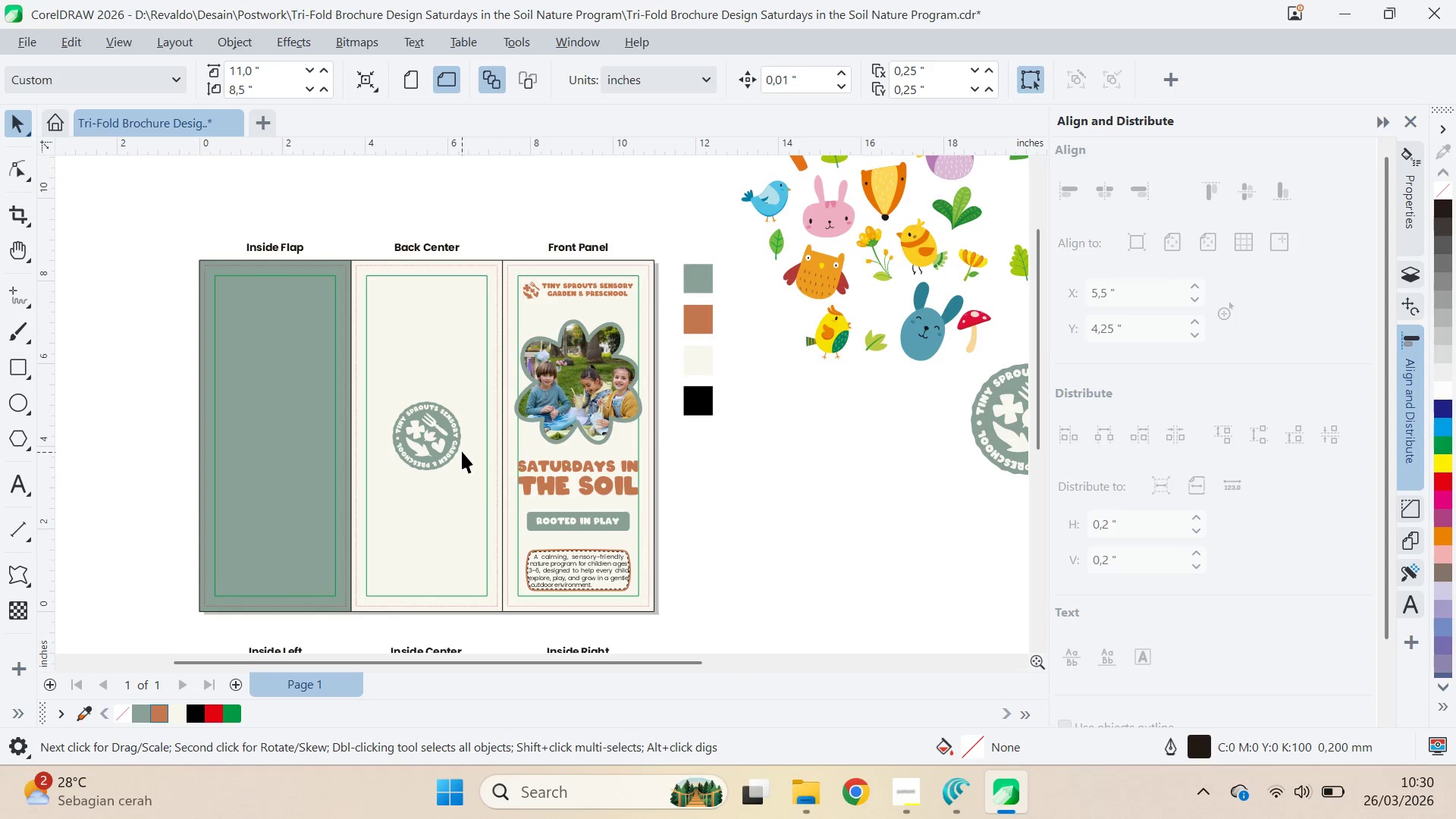 
left_click([463, 450])
 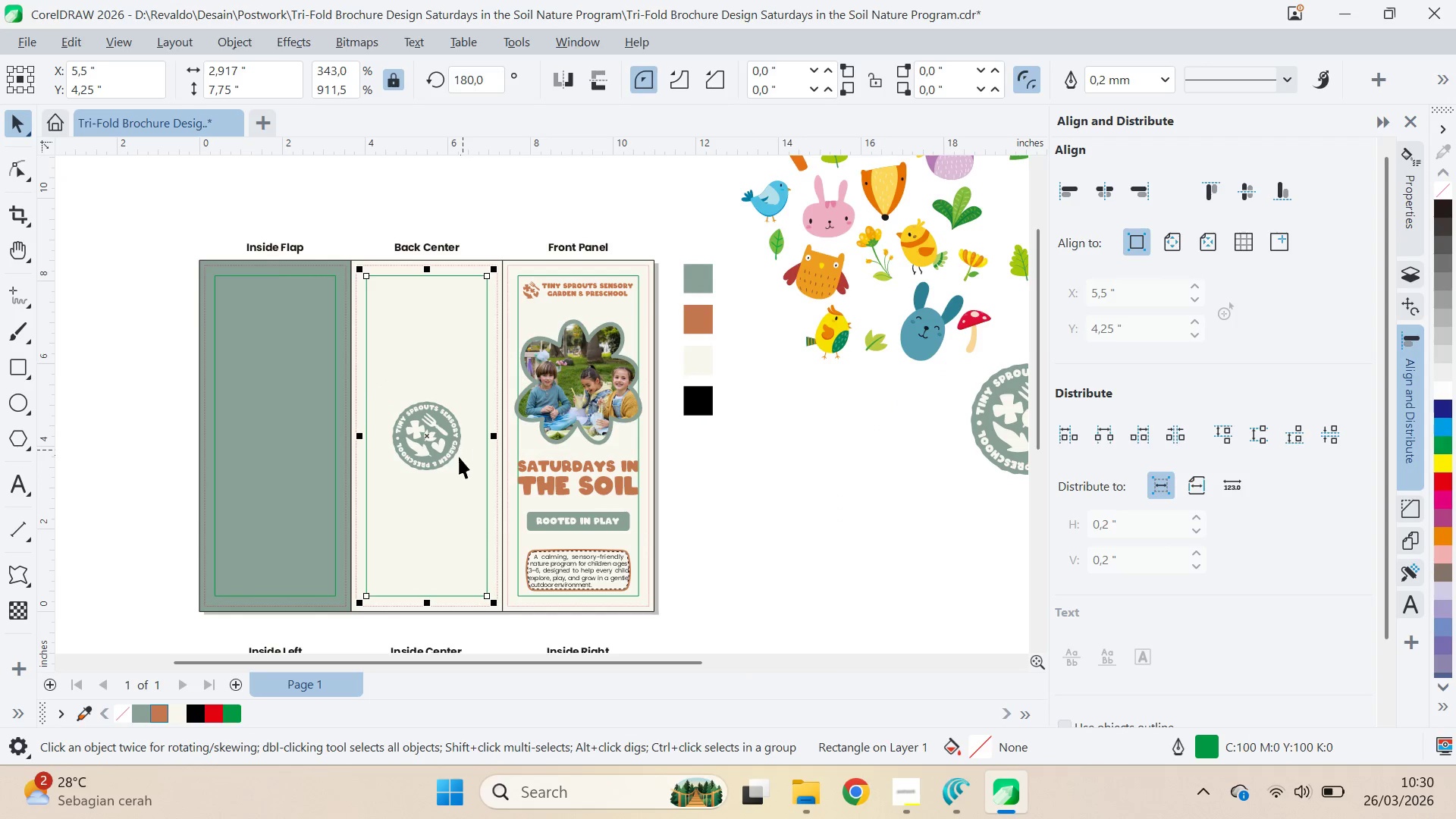 
hold_key(key=ShiftLeft, duration=0.47)
left_click([450, 480])
 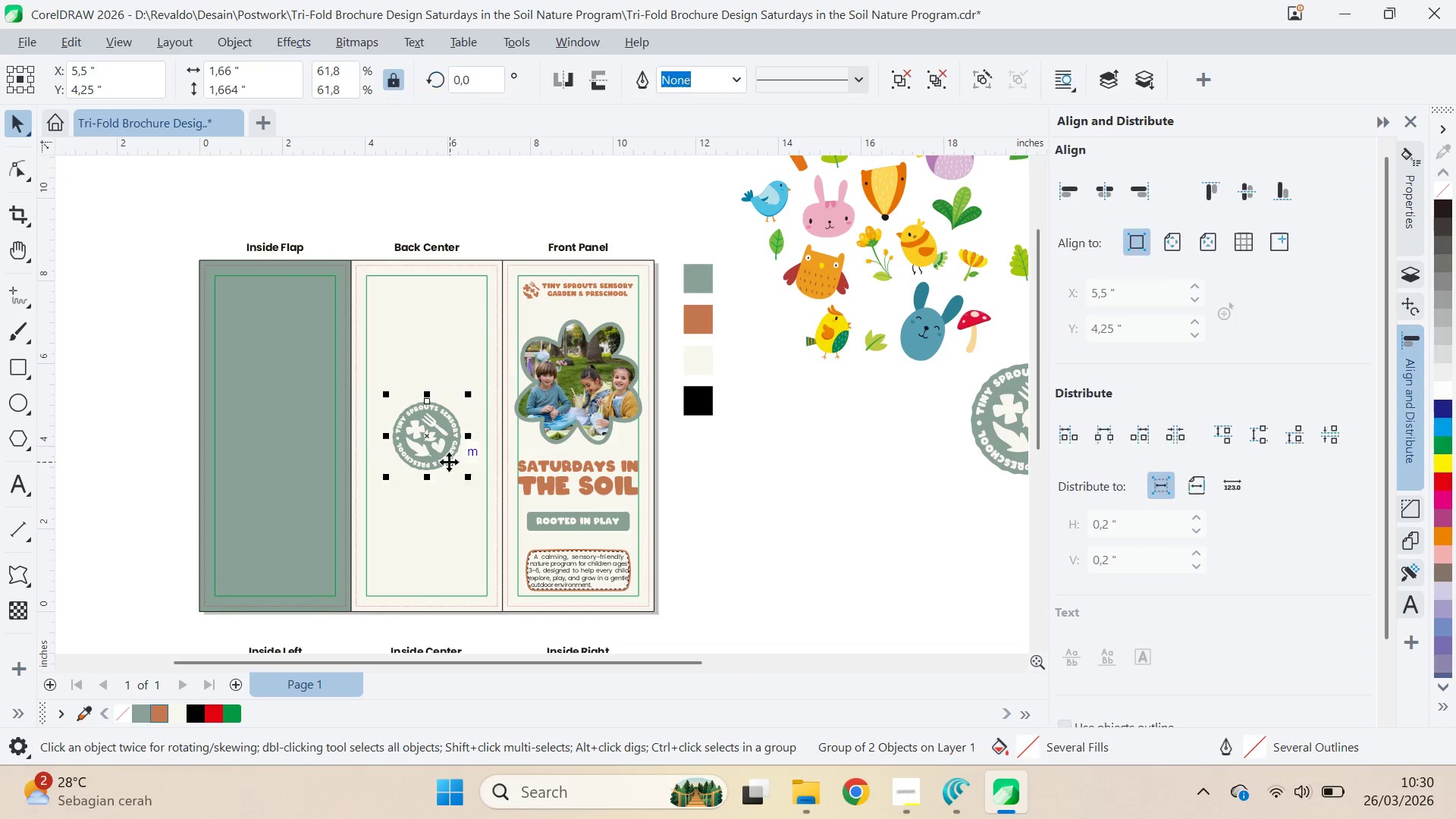 
hold_key(key=ShiftLeft, duration=0.34)
triple_click([460, 485])
 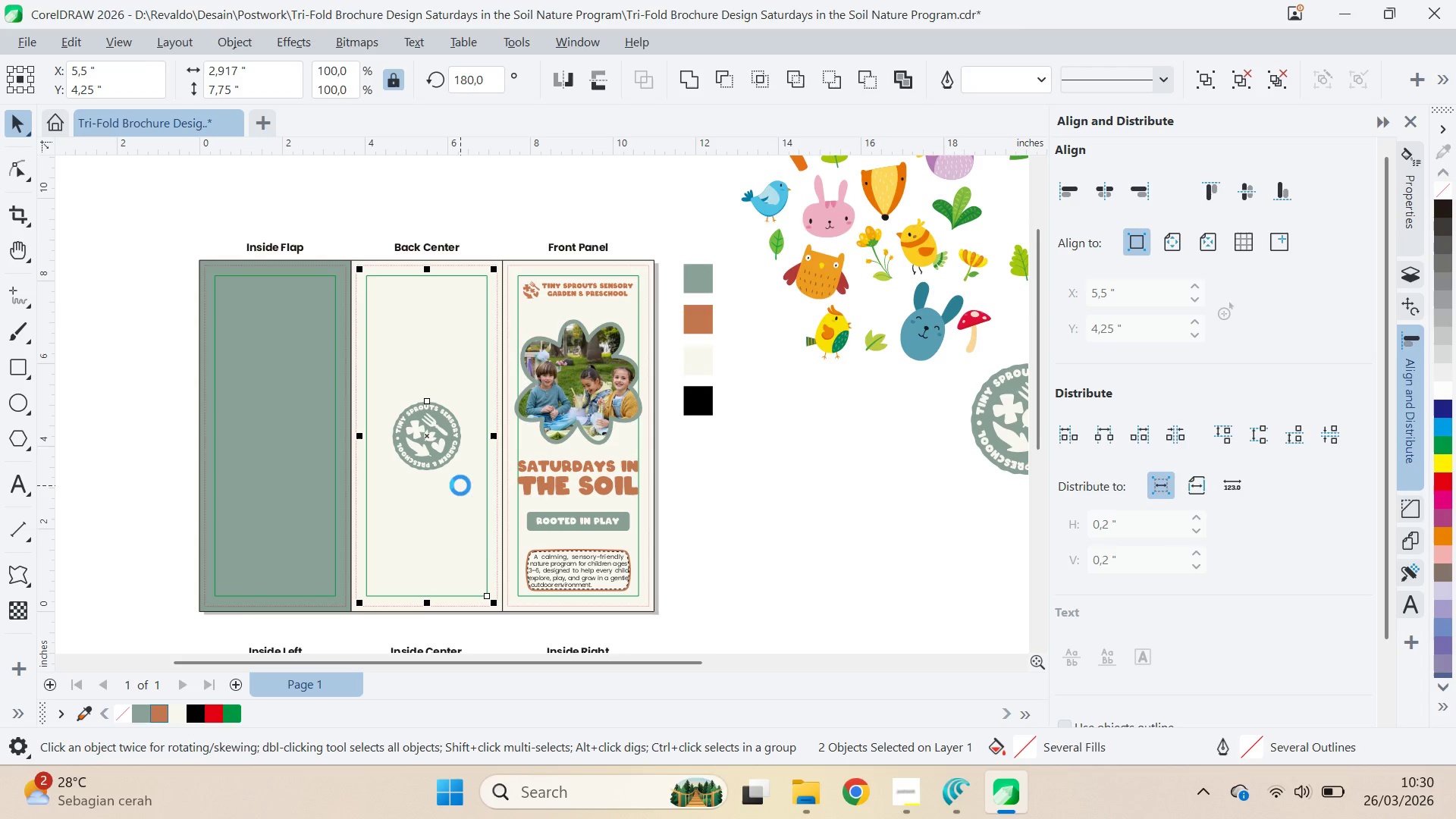 
type(cccqv)
 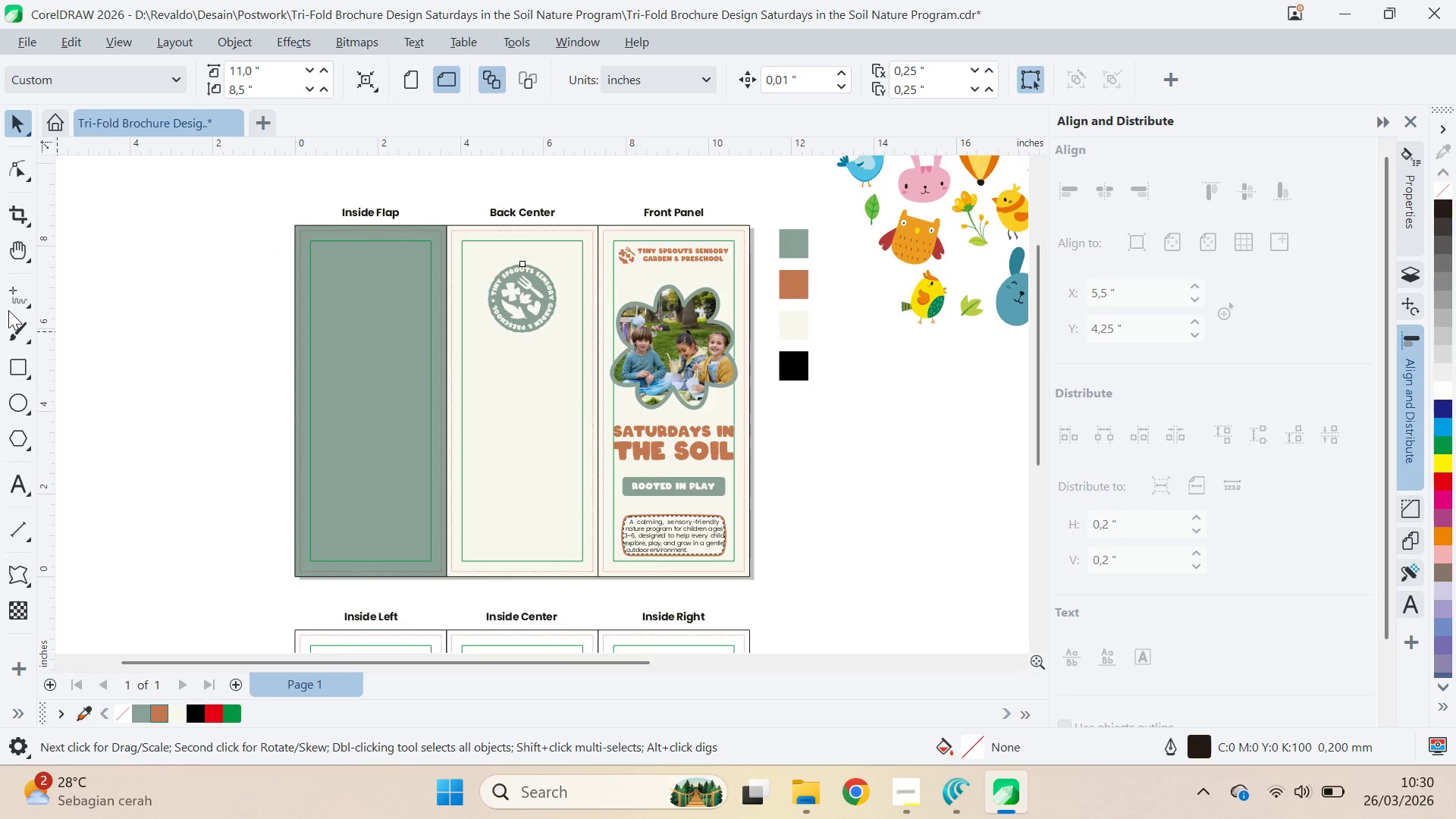 
left_click_drag(start_coordinate=[431, 445], to_coordinate=[406, 341])
 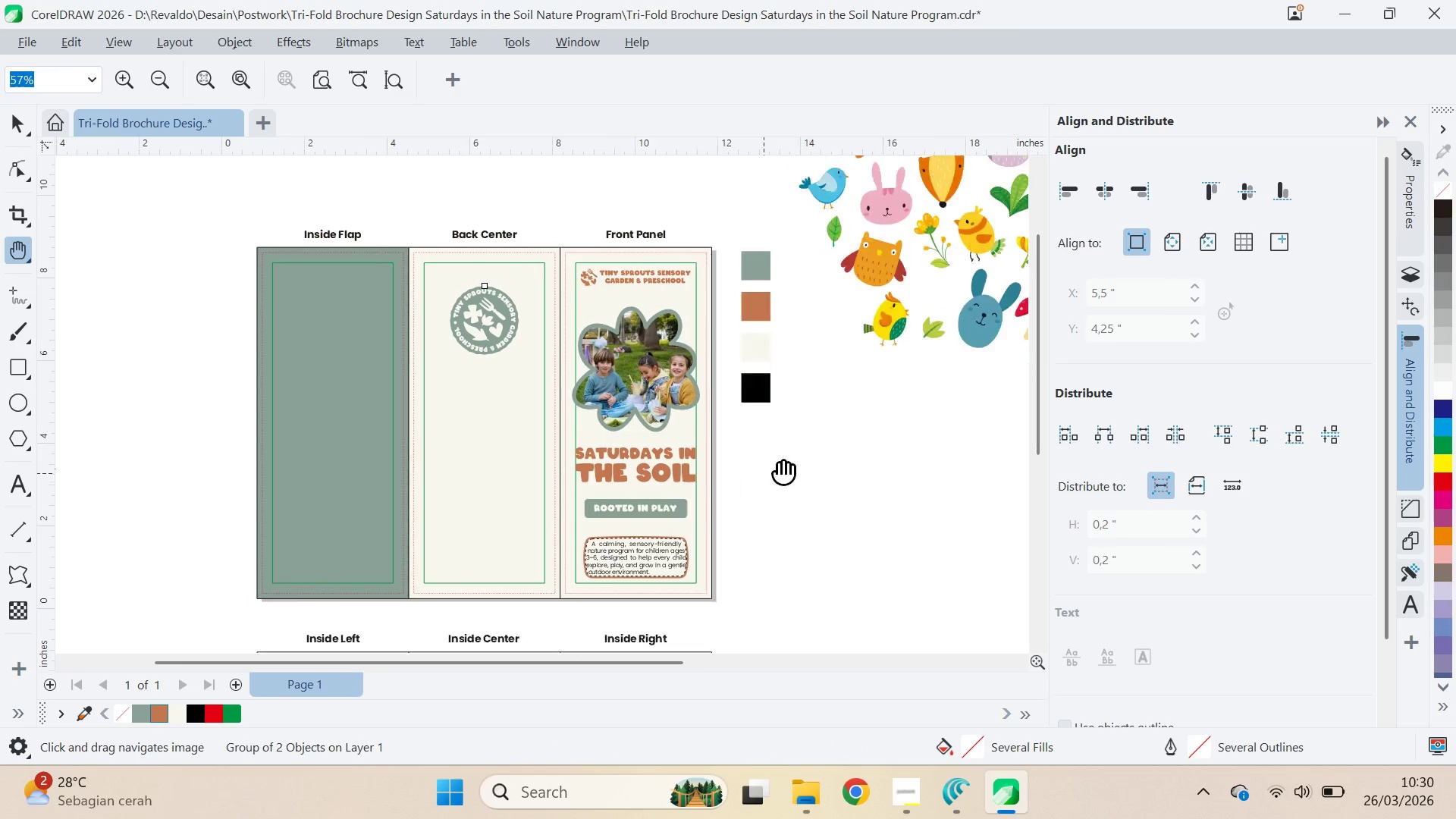 
left_click_drag(start_coordinate=[713, 479], to_coordinate=[814, 440])
 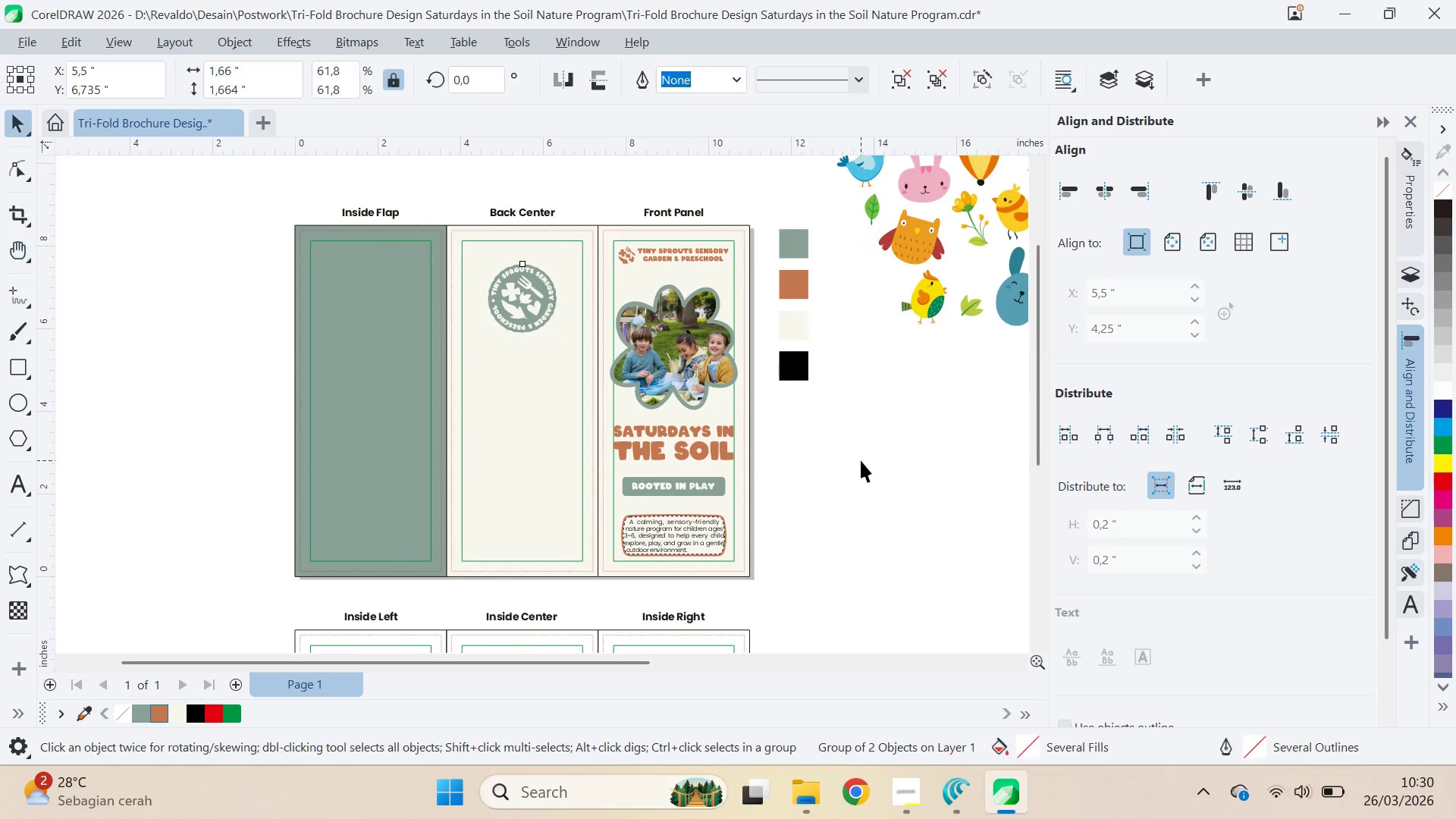 
double_click([861, 460])
 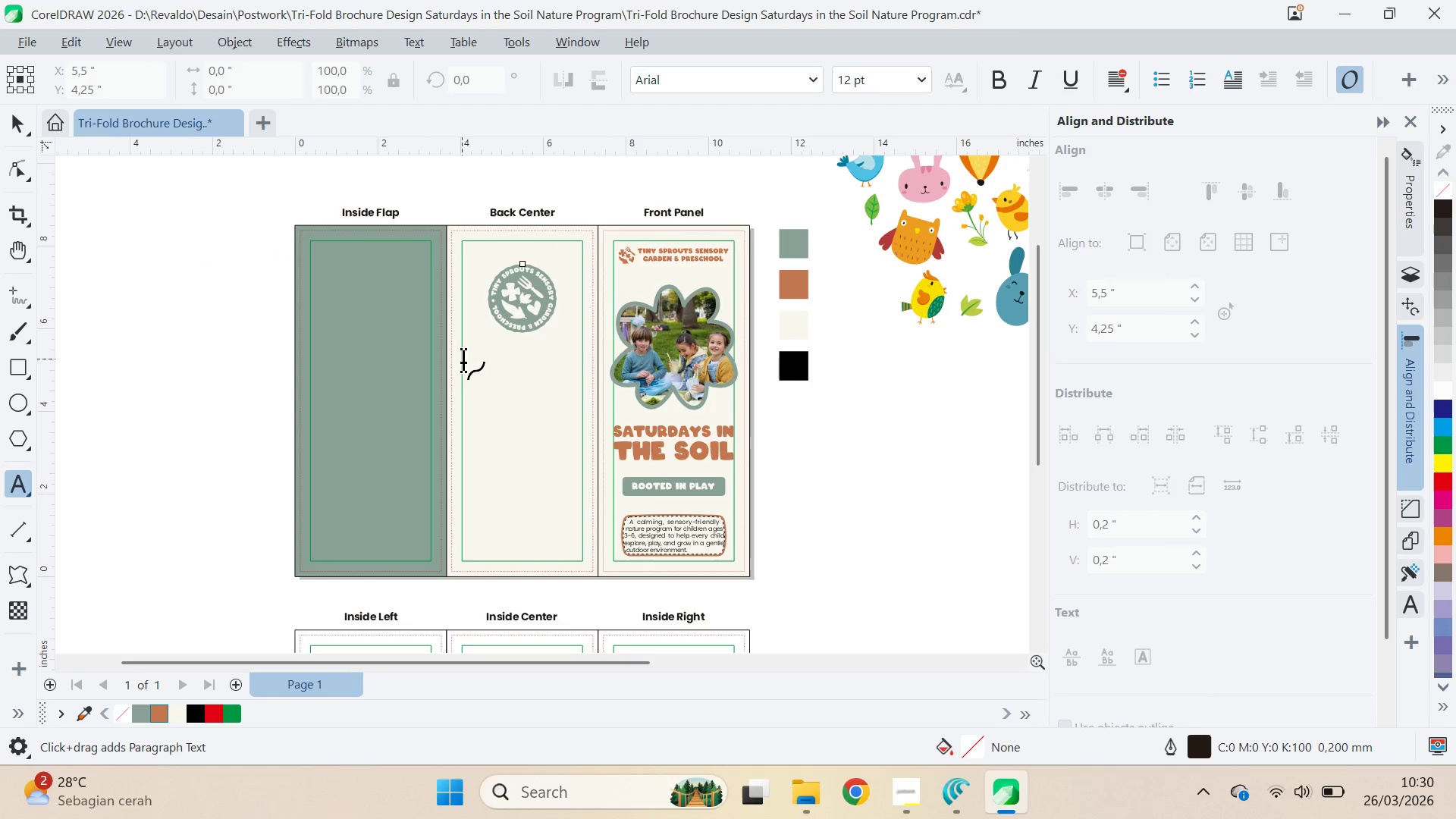 
left_click_drag(start_coordinate=[467, 352], to_coordinate=[578, 459])
 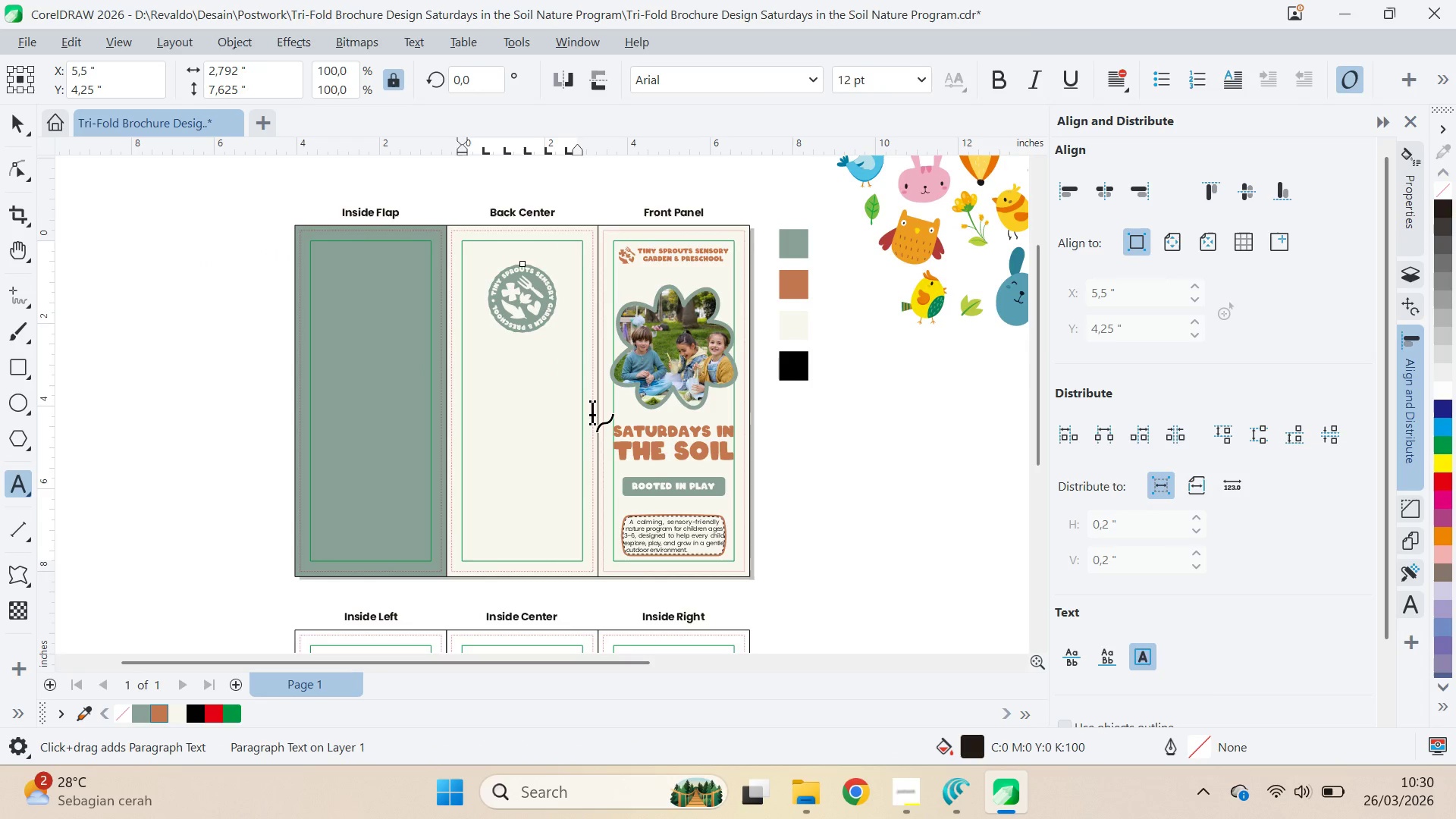 
key(Control+ControlLeft)
 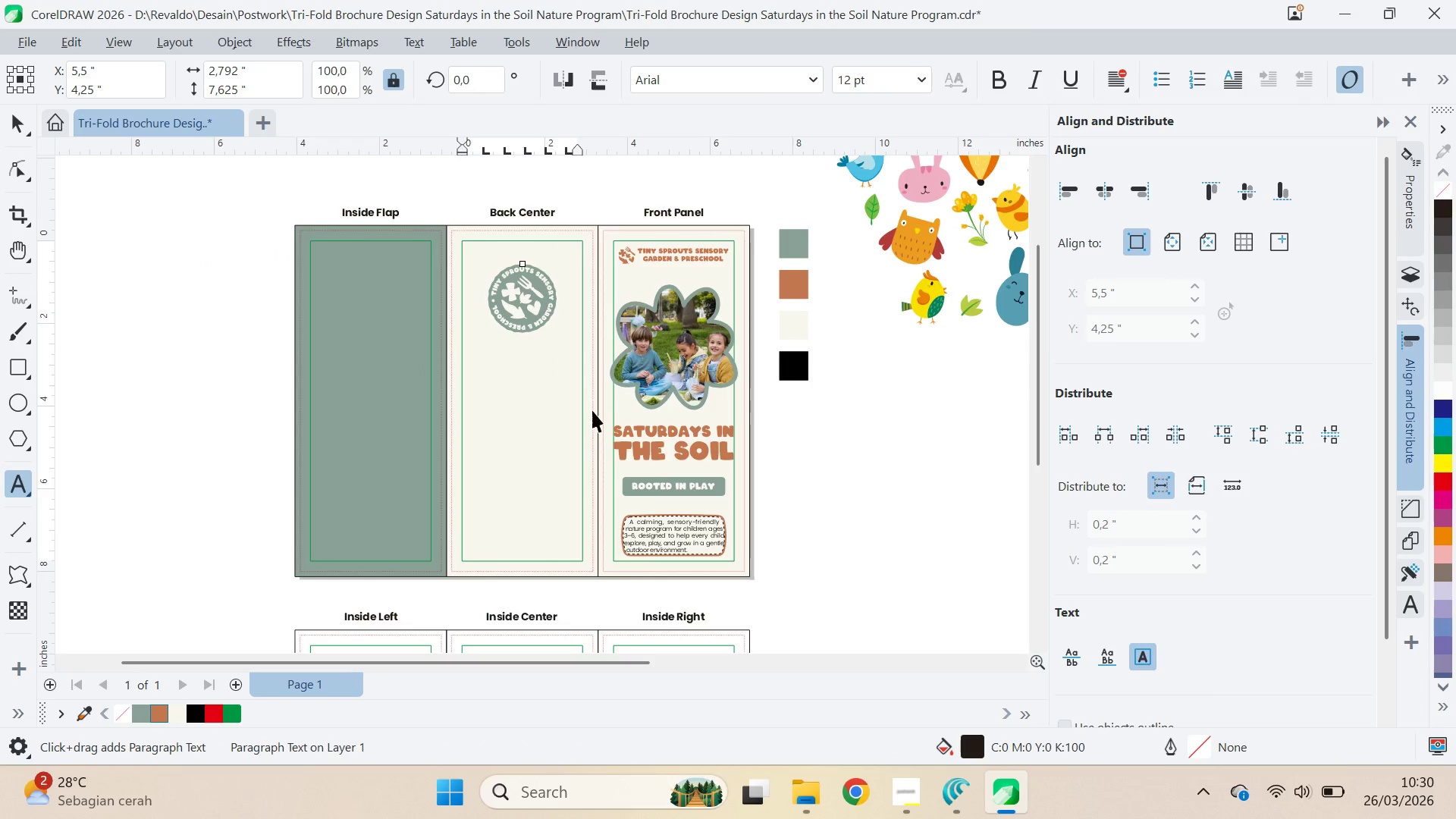 
key(Control+Z)
 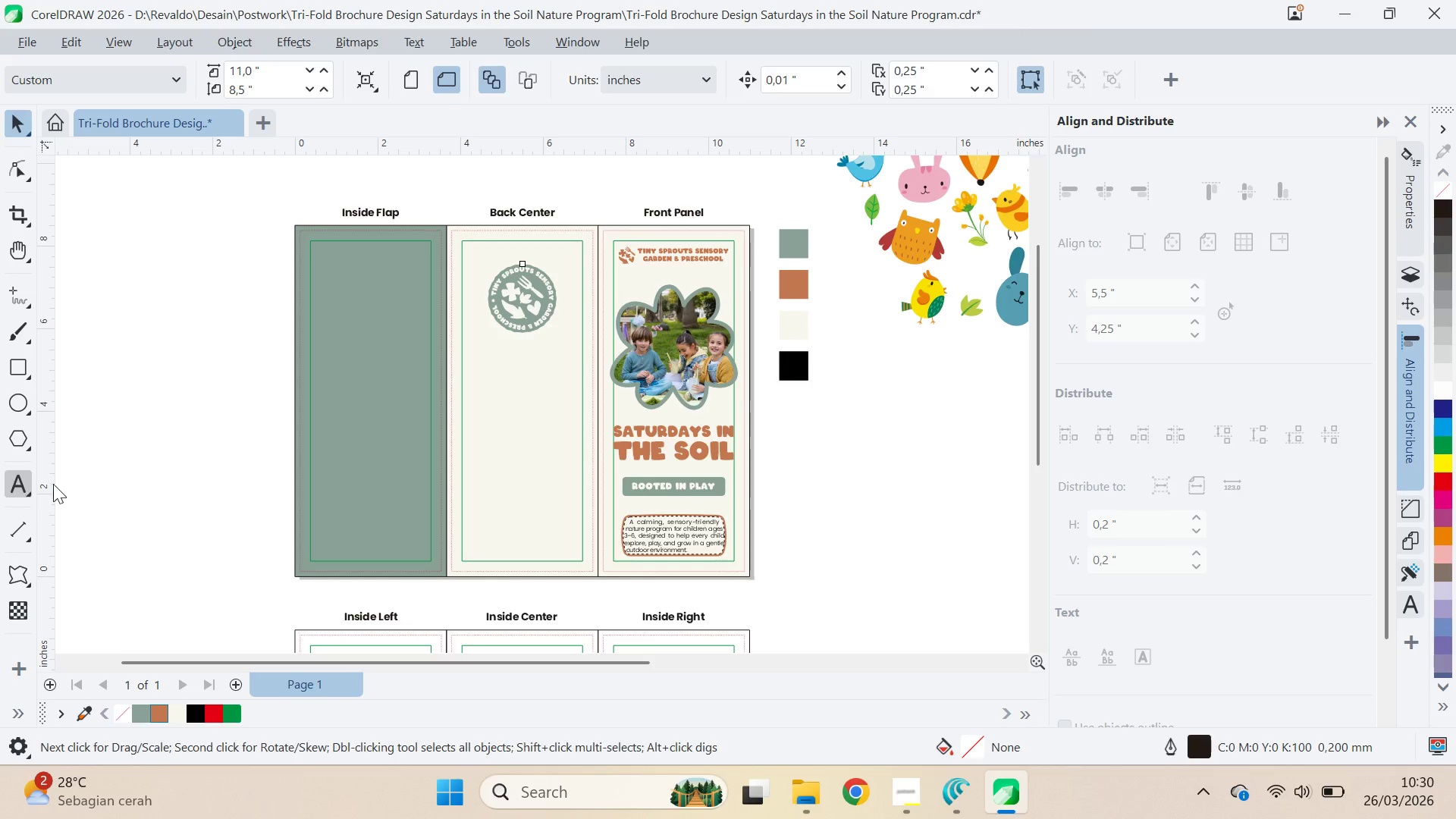 
left_click_drag(start_coordinate=[799, 422], to_coordinate=[959, 565])
 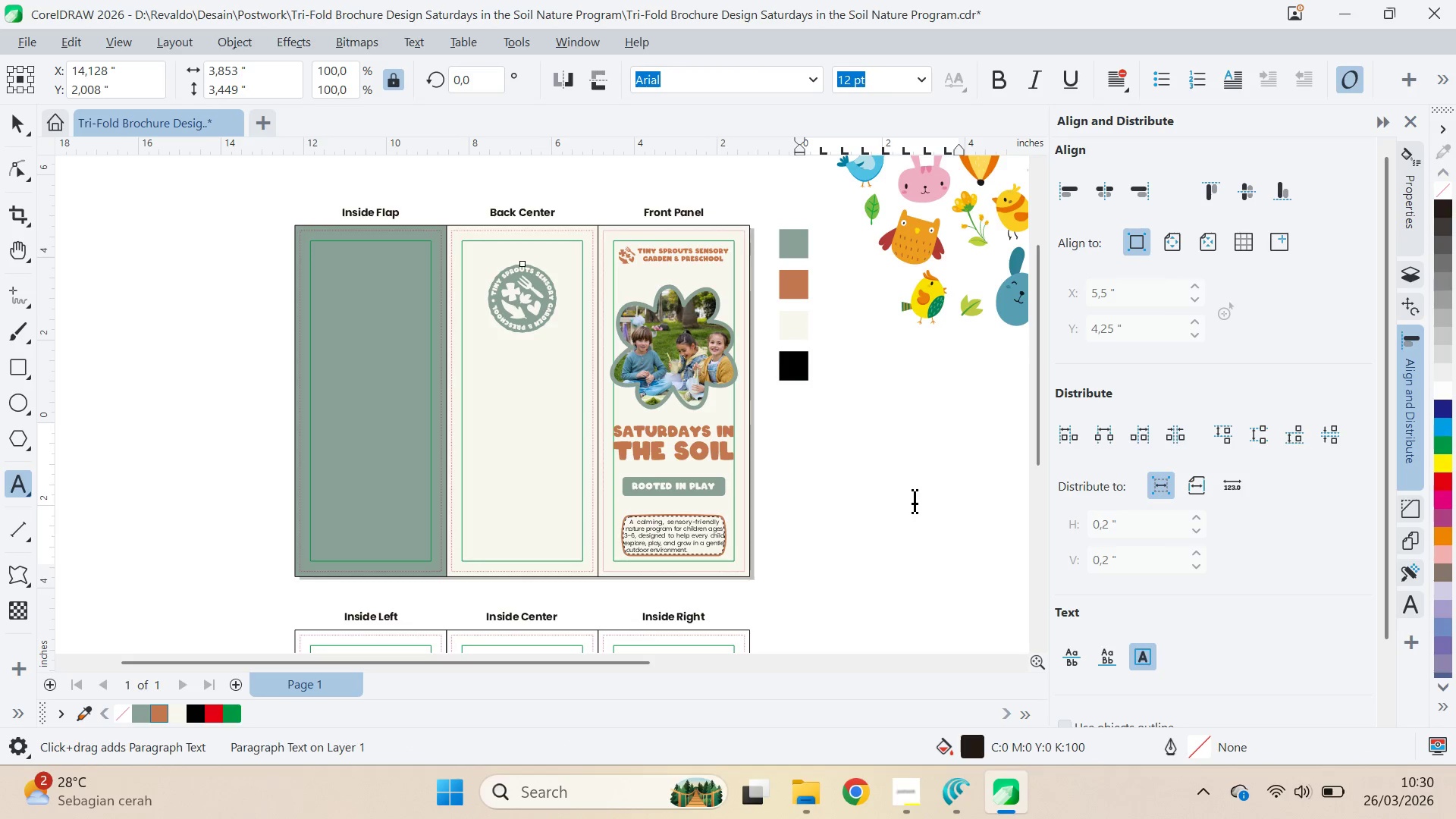 
type(qvqv)
 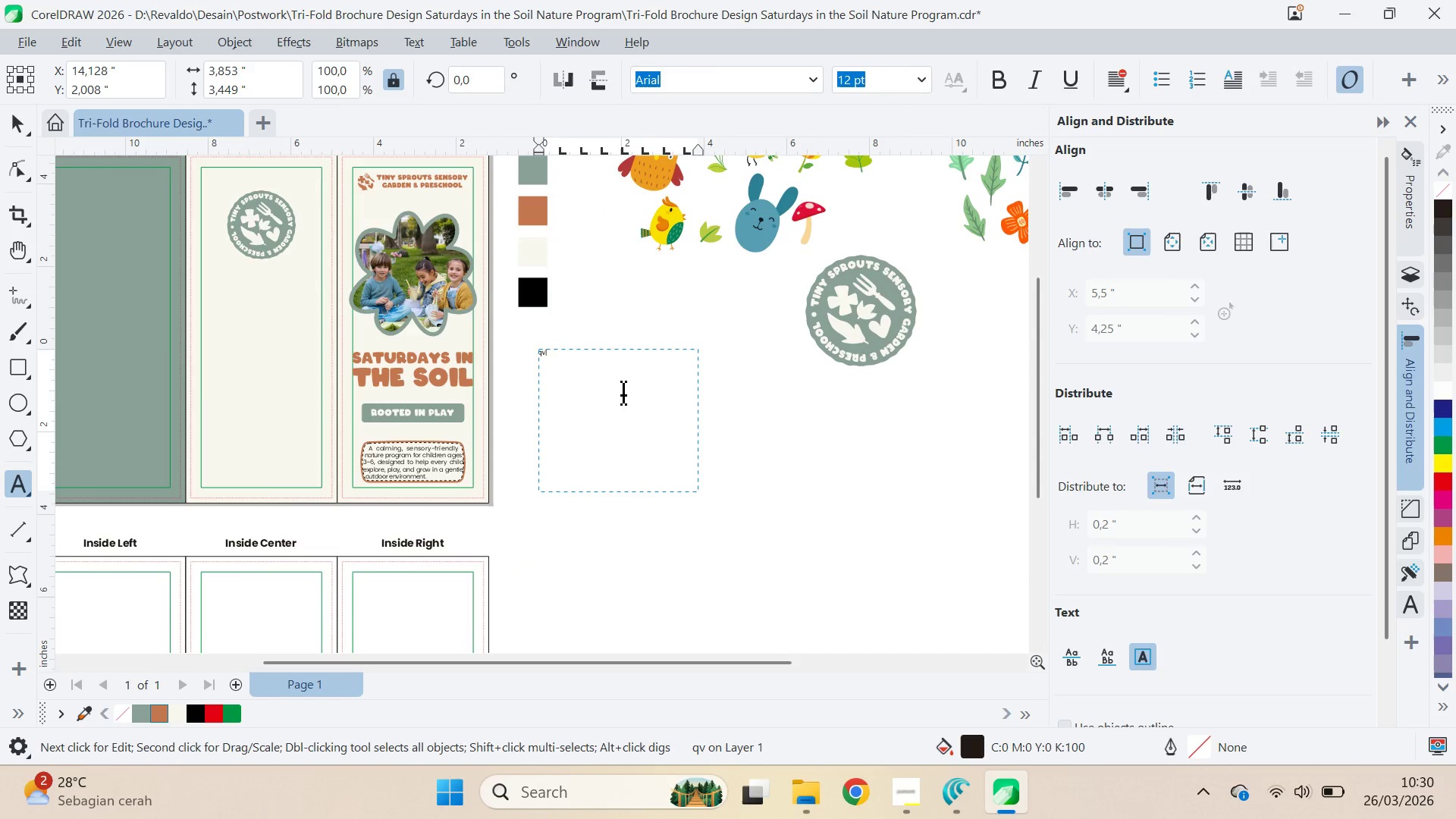 
left_click_drag(start_coordinate=[871, 456], to_coordinate=[820, 427])
 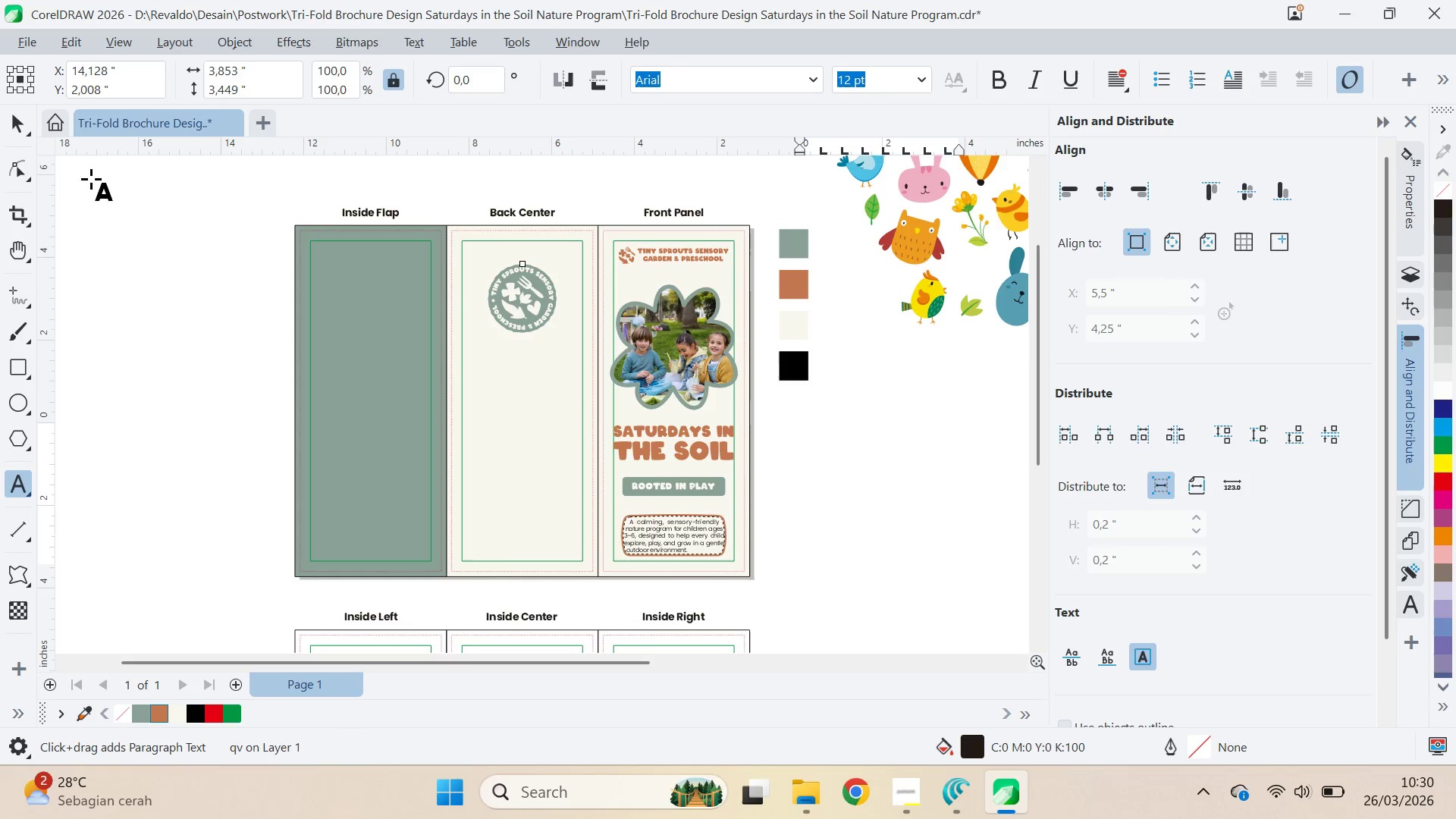 
left_click_drag(start_coordinate=[30, 140], to_coordinate=[28, 132])
 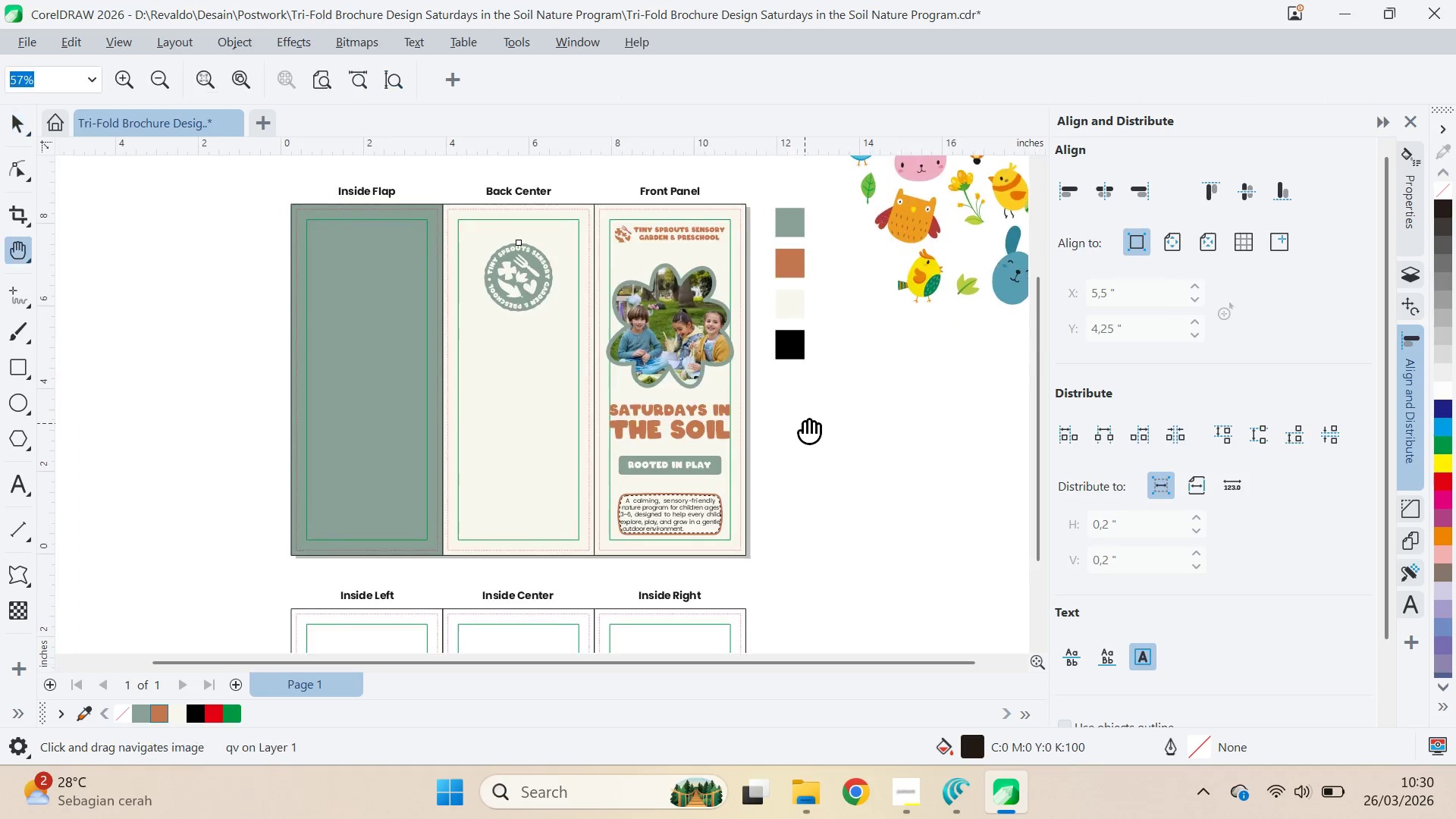 
left_click_drag(start_coordinate=[802, 423], to_coordinate=[548, 371])
 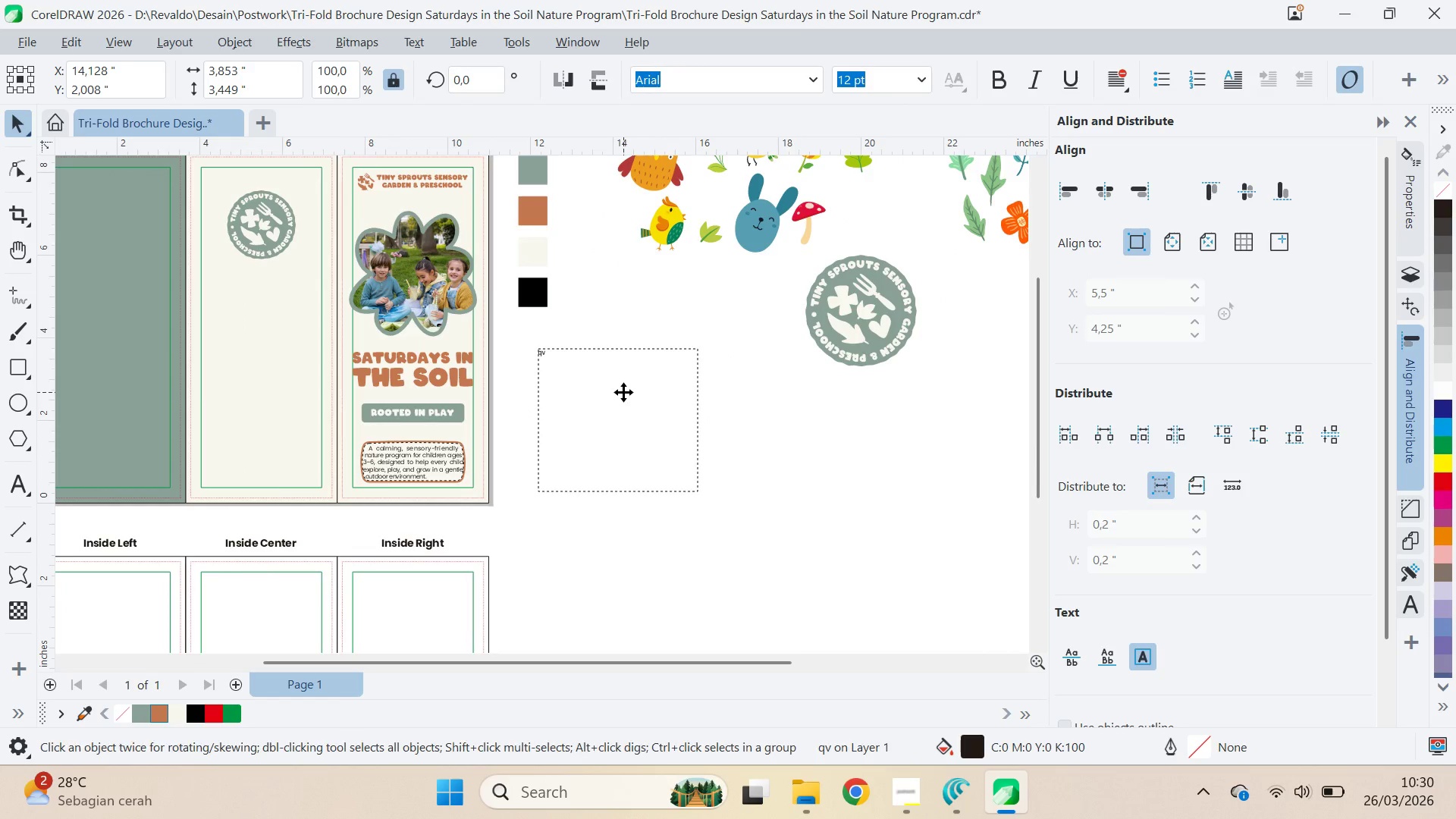 
double_click([623, 391])
 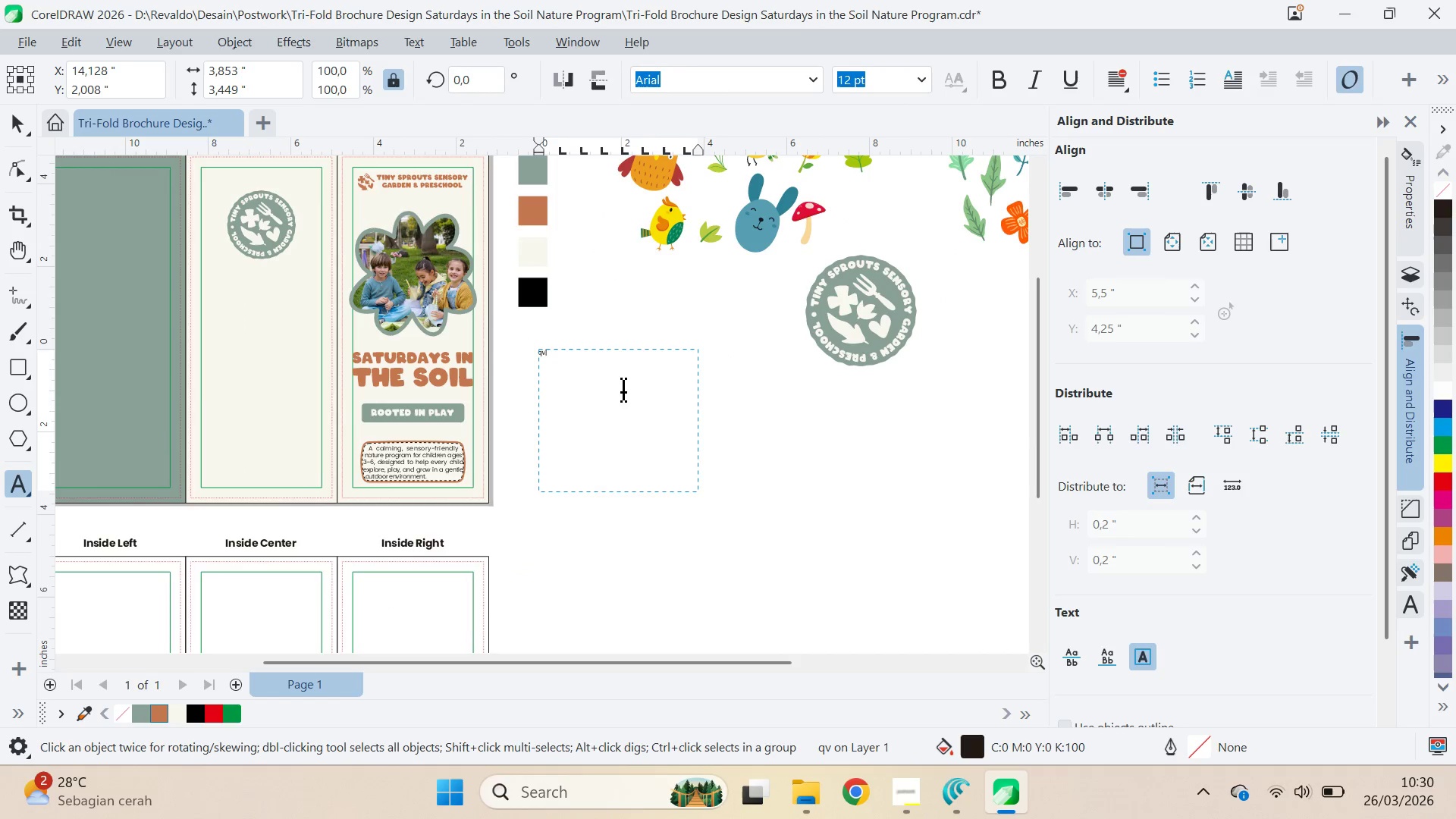 
key(Control+A)
 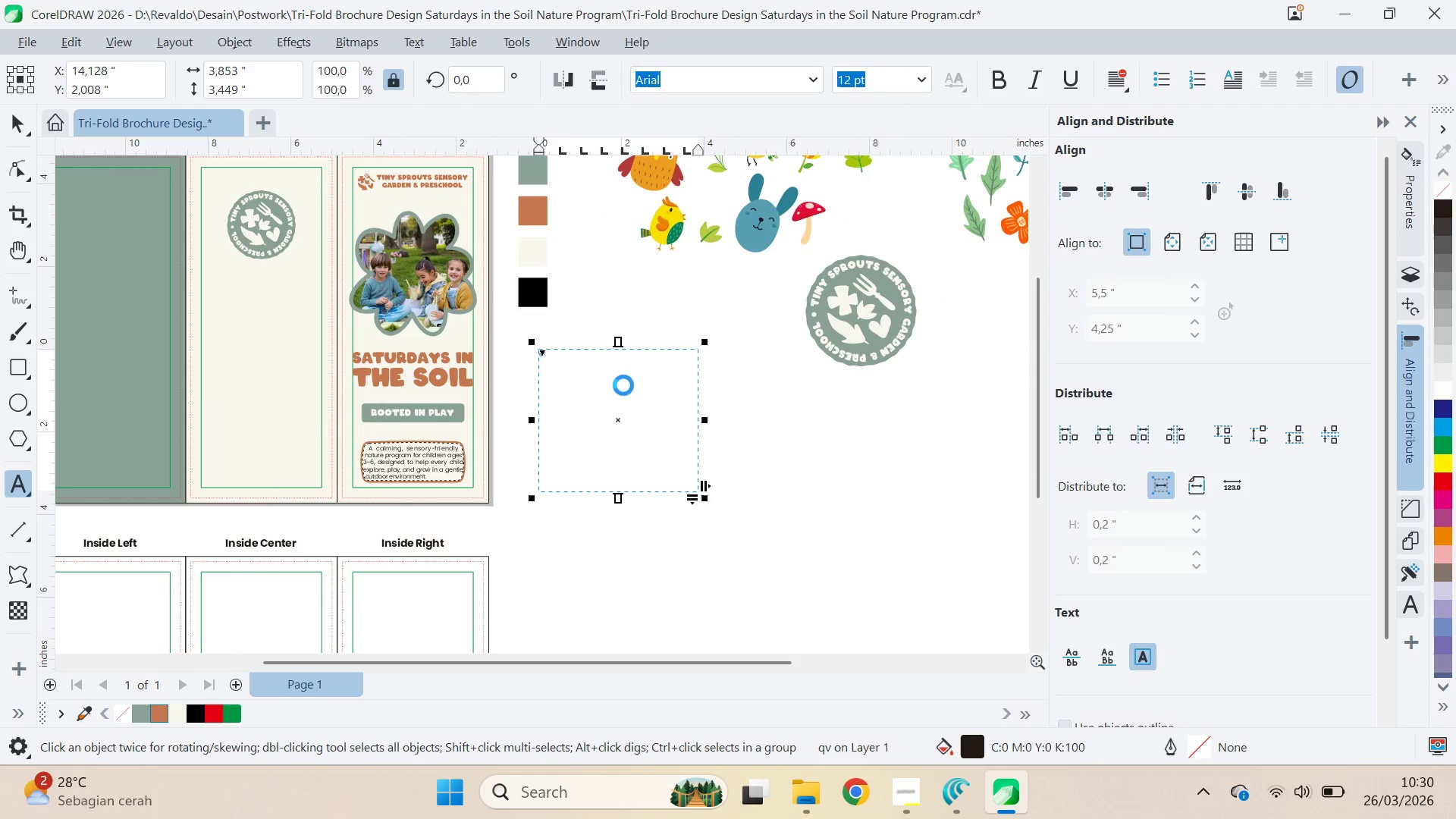 
key(Control+V)
 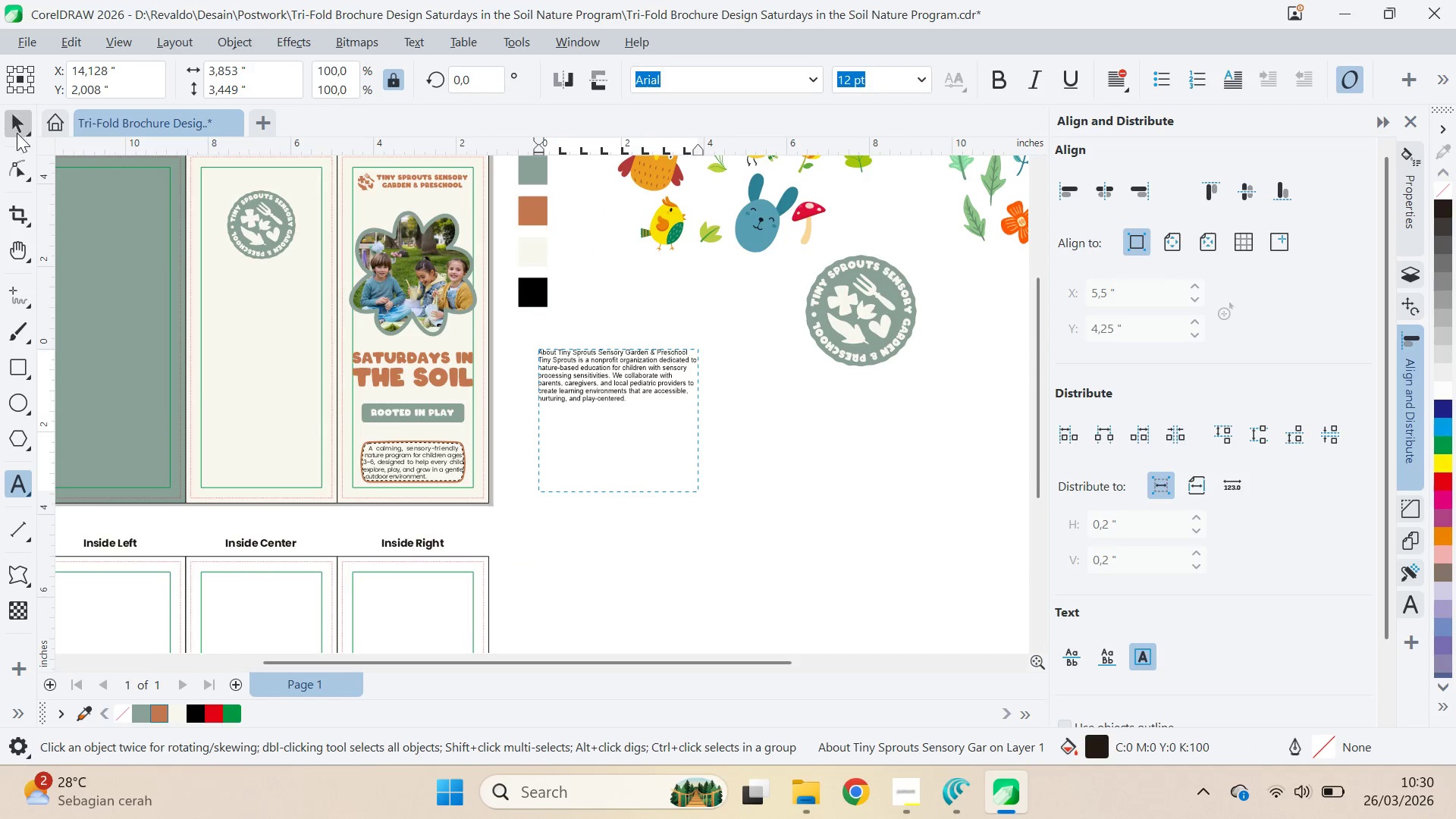 
left_click([24, 118])
 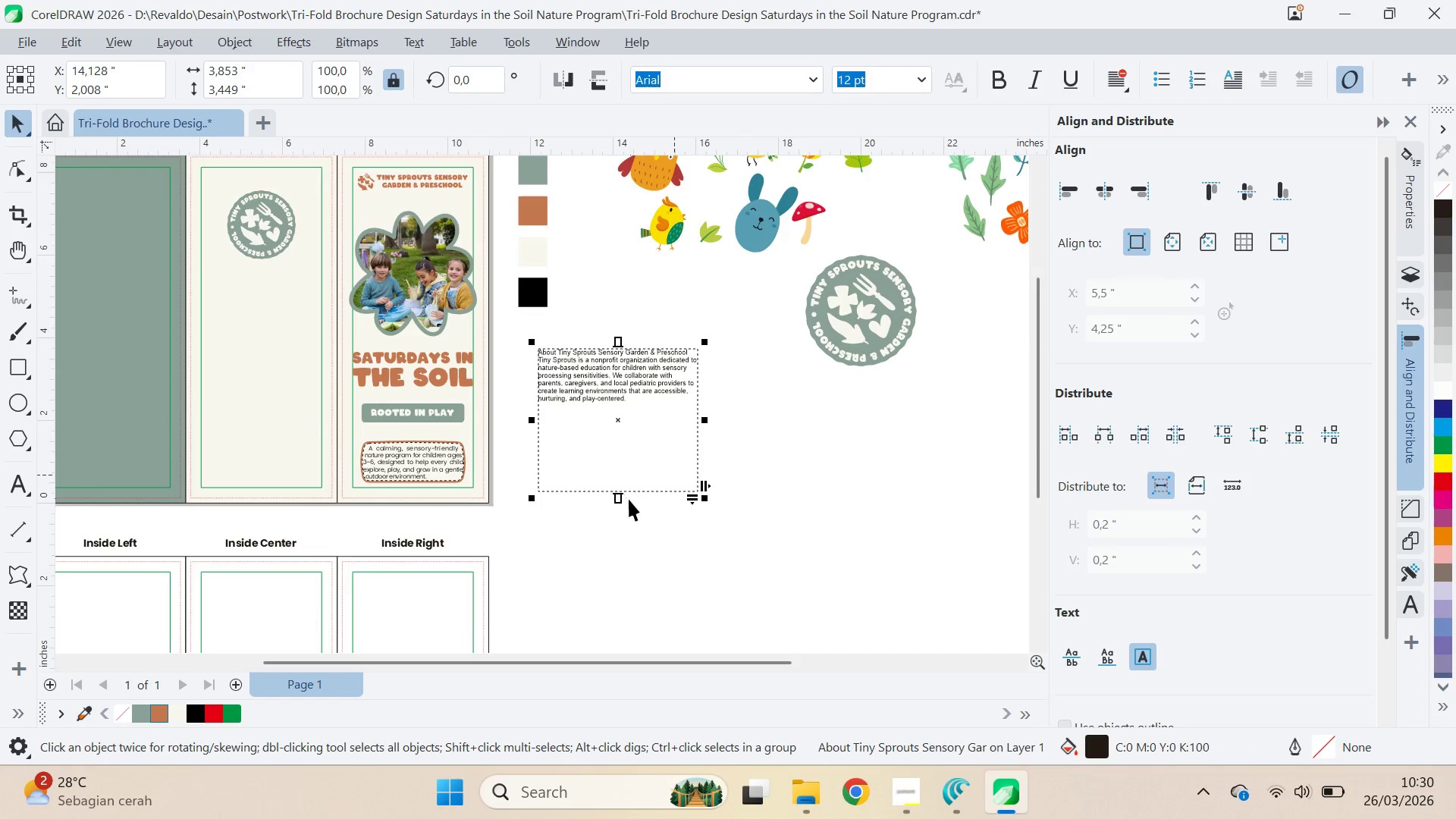 
left_click_drag(start_coordinate=[614, 500], to_coordinate=[635, 424])
 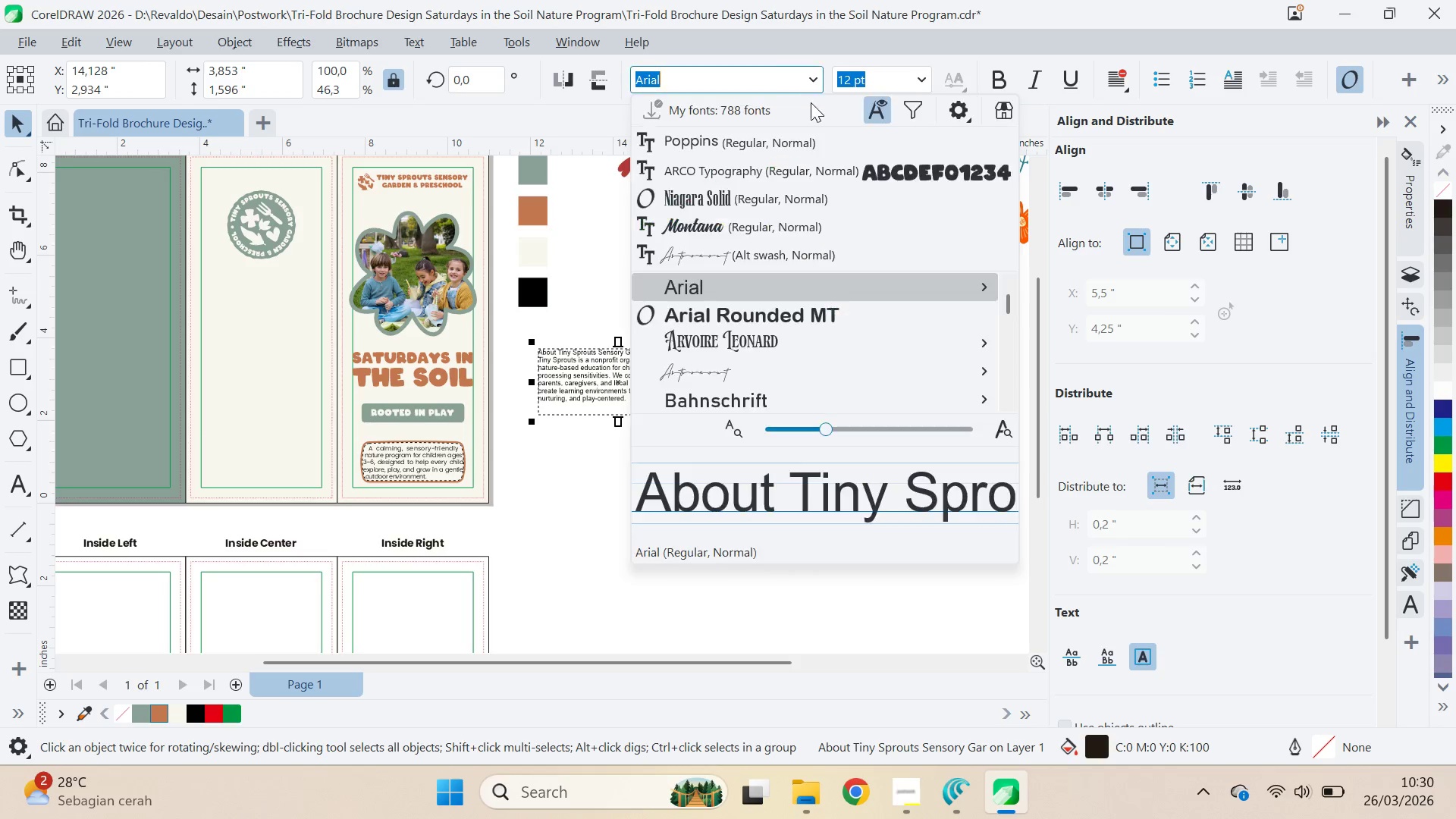 
left_click([808, 134])
 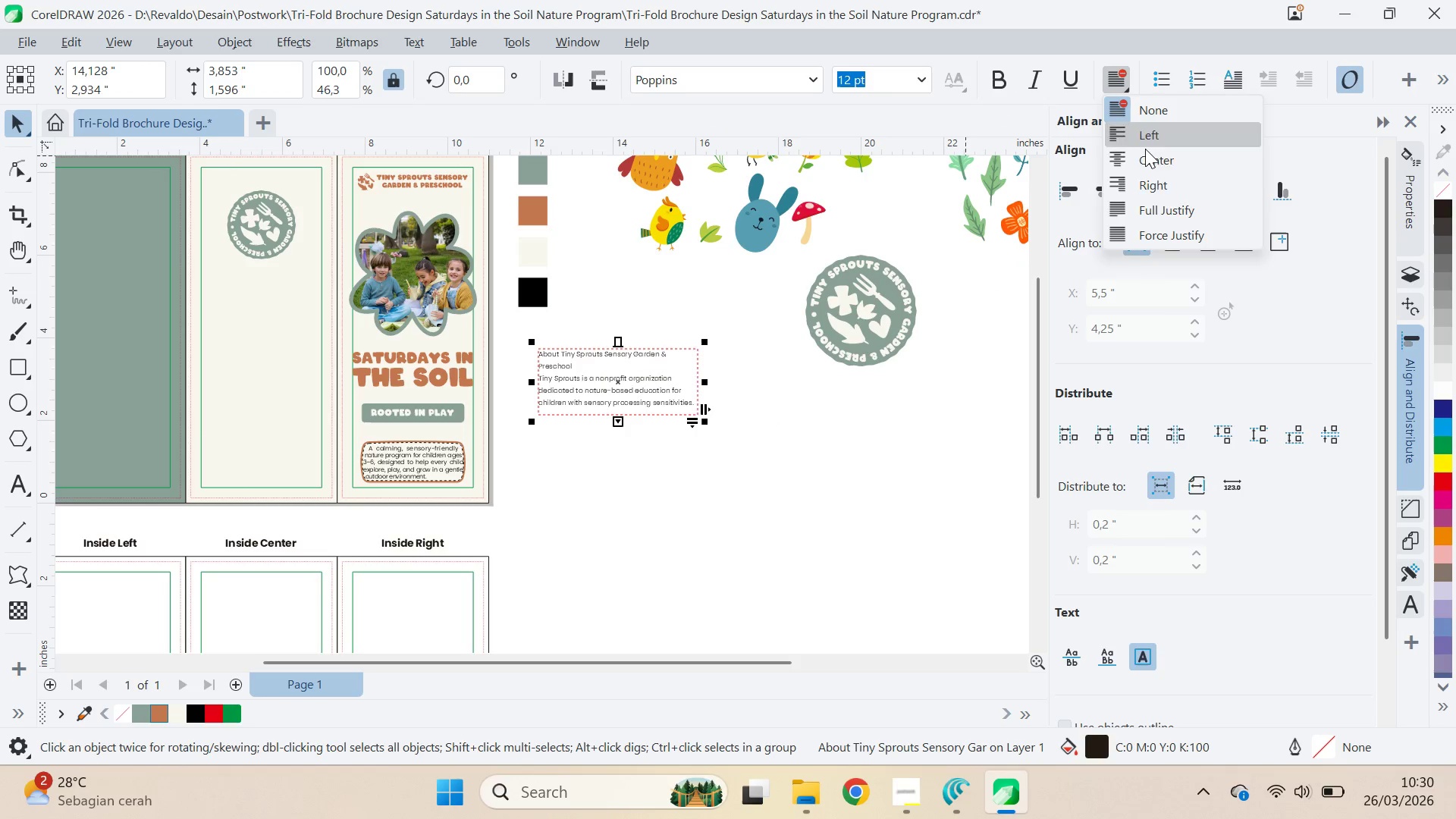 
left_click([1168, 210])
 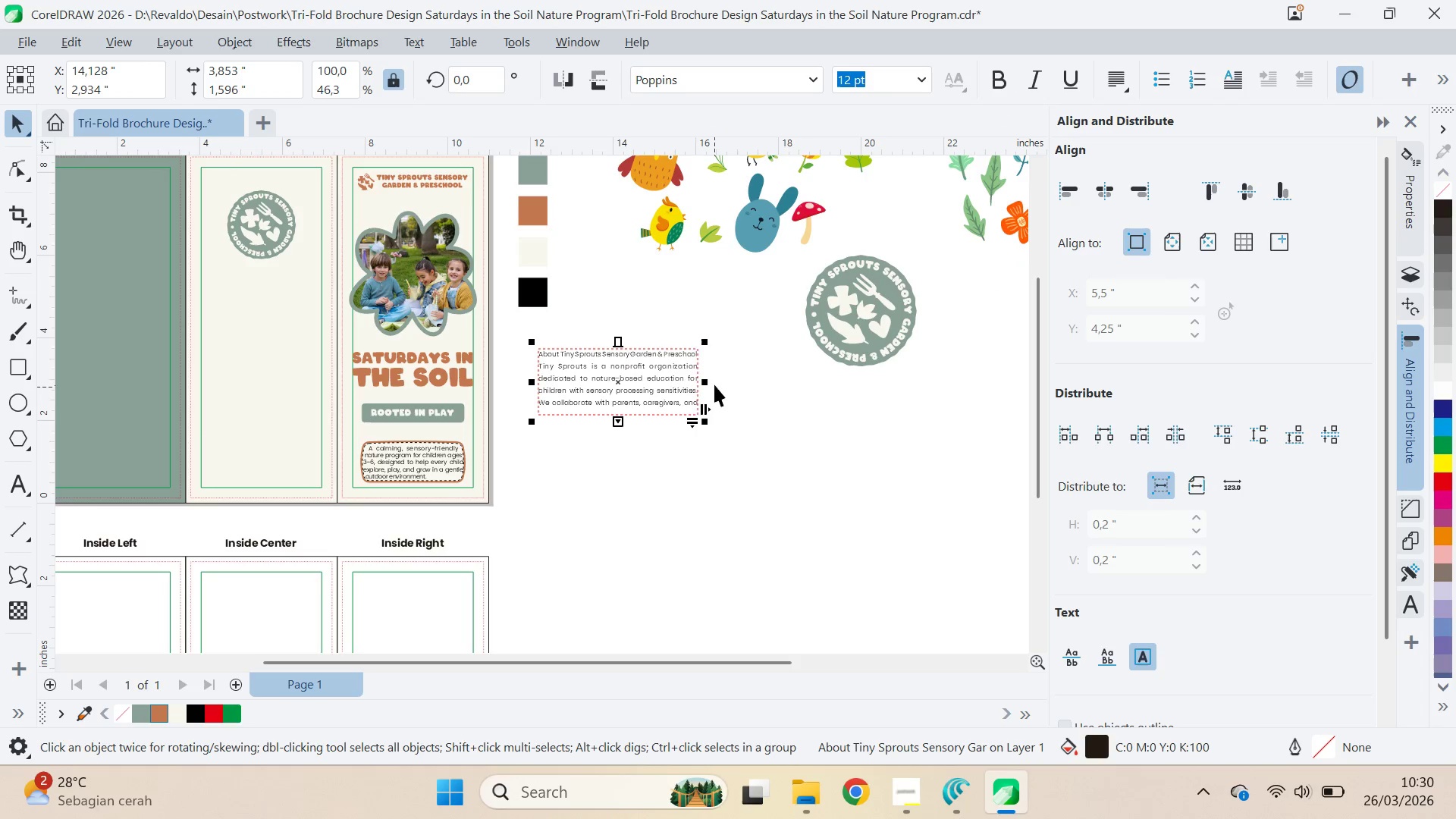 
left_click_drag(start_coordinate=[710, 384], to_coordinate=[697, 386])
 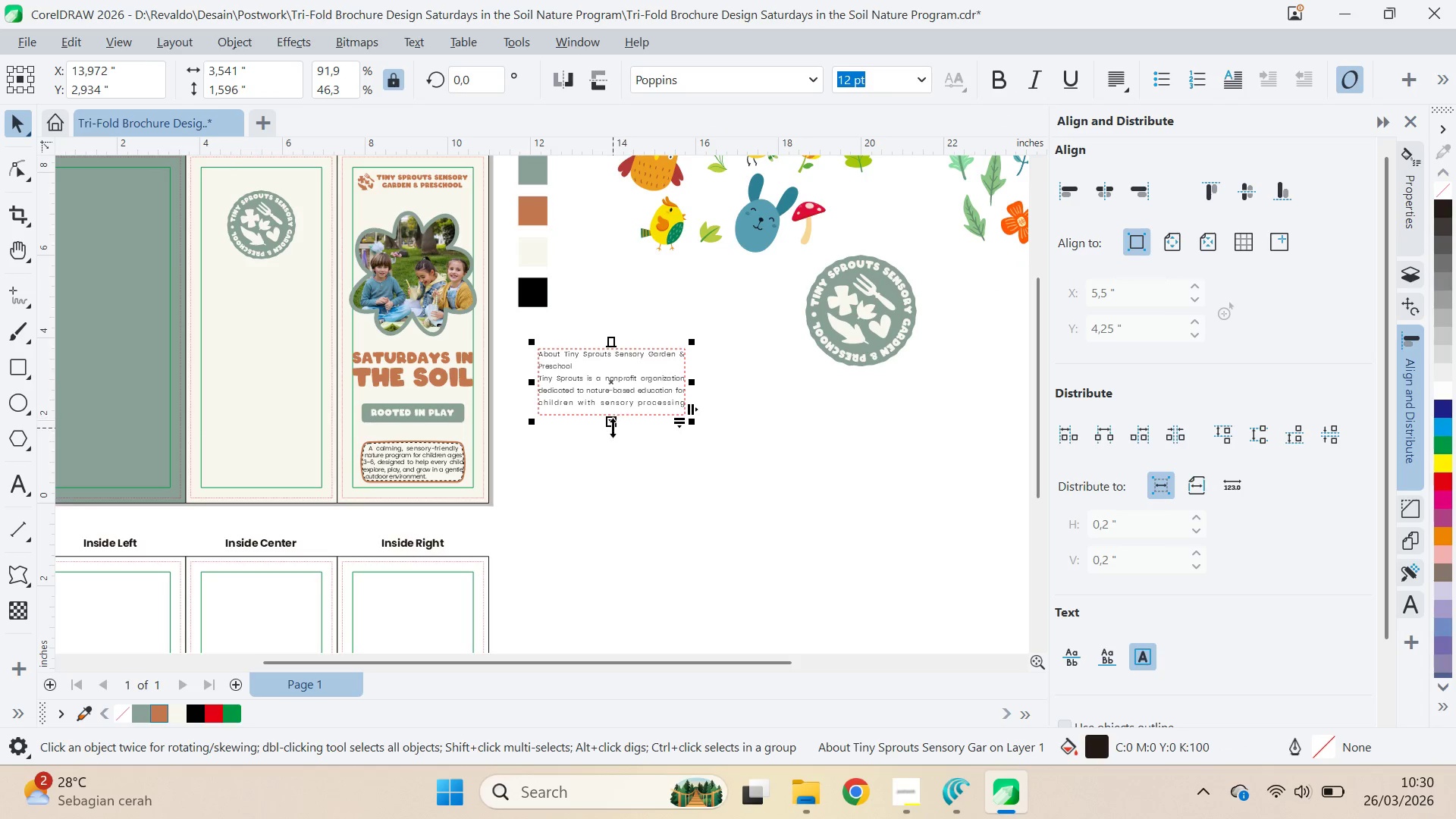 
left_click_drag(start_coordinate=[613, 428], to_coordinate=[613, 468])
 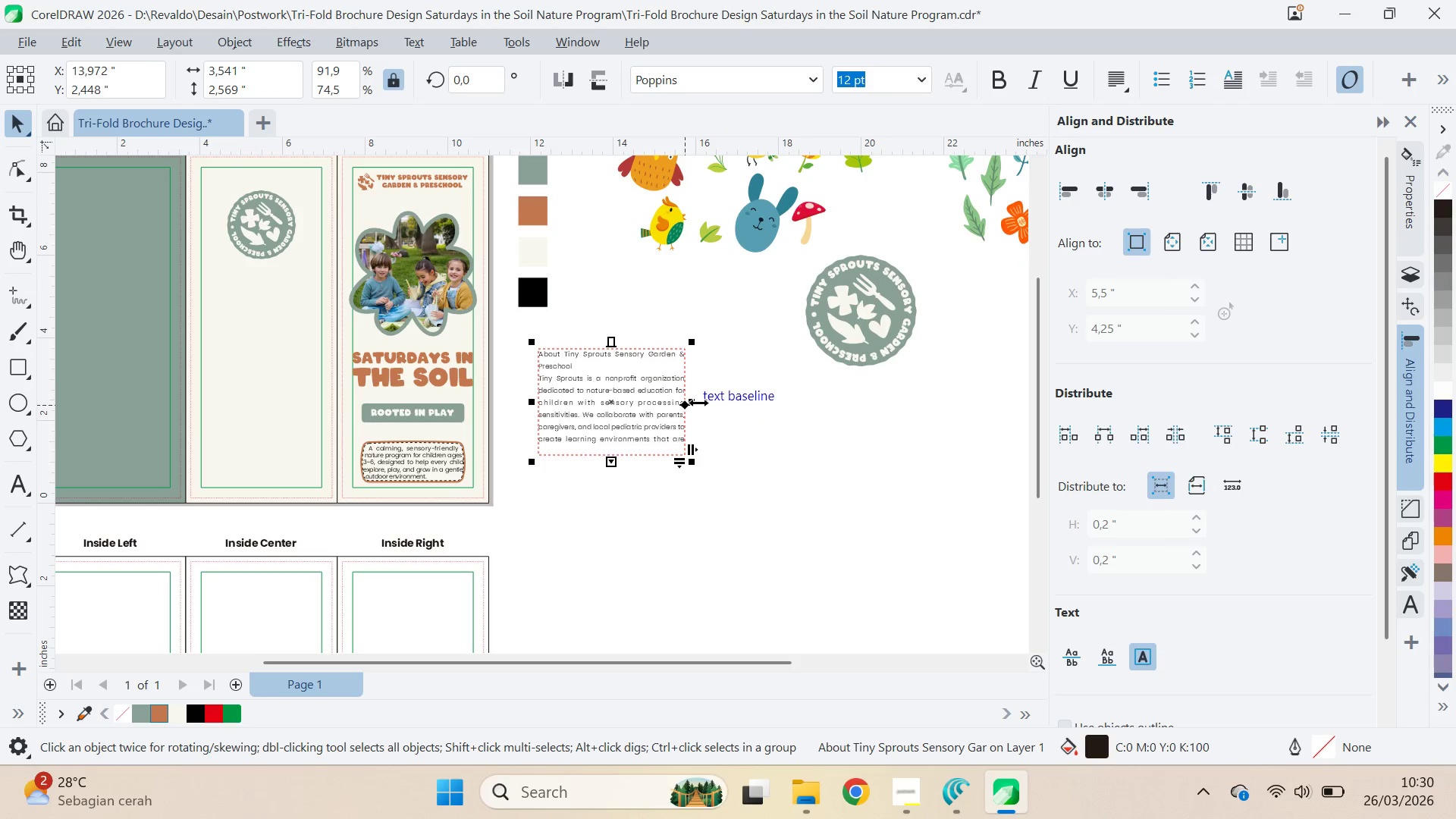 
left_click_drag(start_coordinate=[698, 403], to_coordinate=[741, 406])
 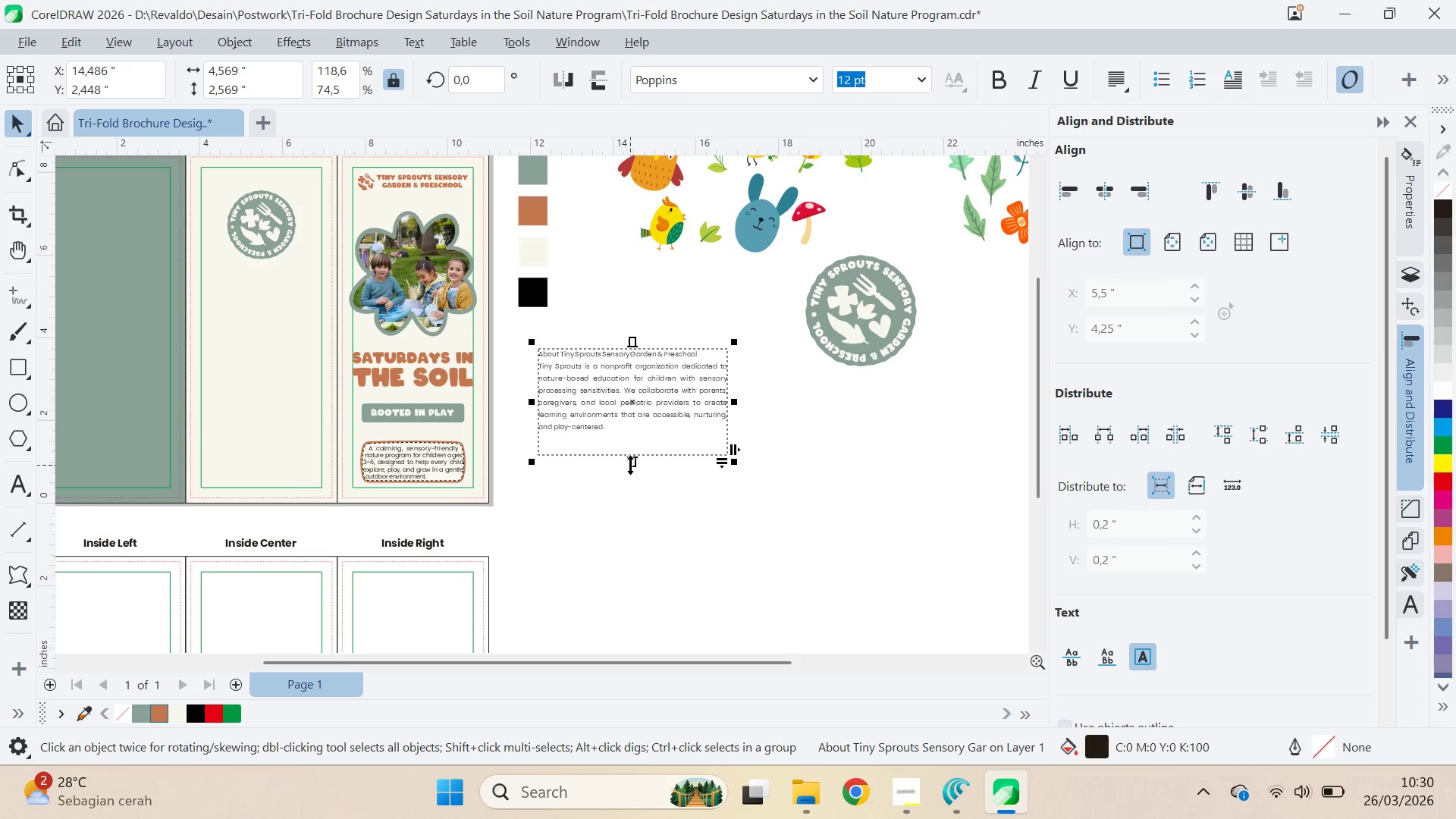 
left_click_drag(start_coordinate=[630, 465], to_coordinate=[635, 450])
 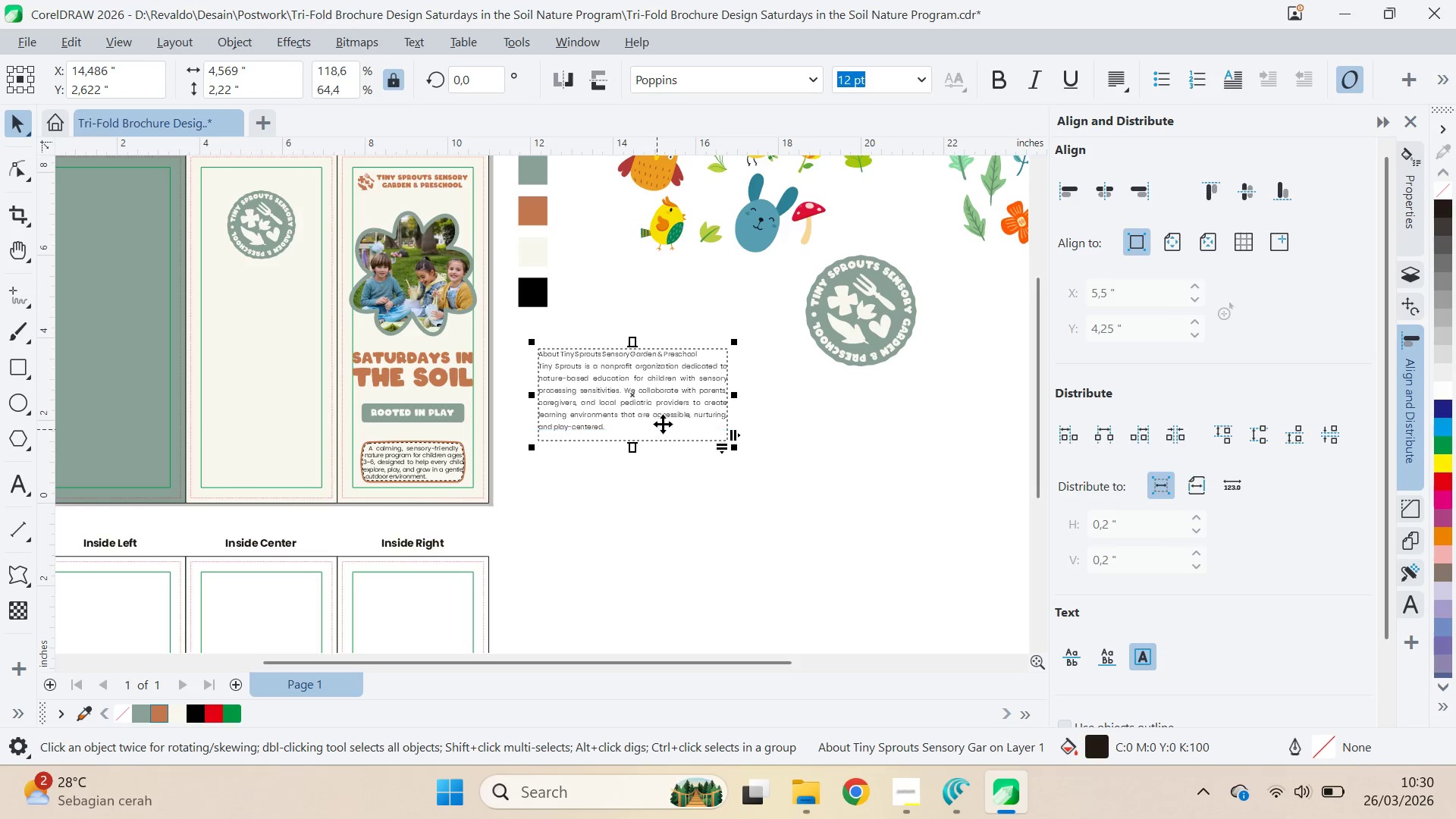 
type(qv)
 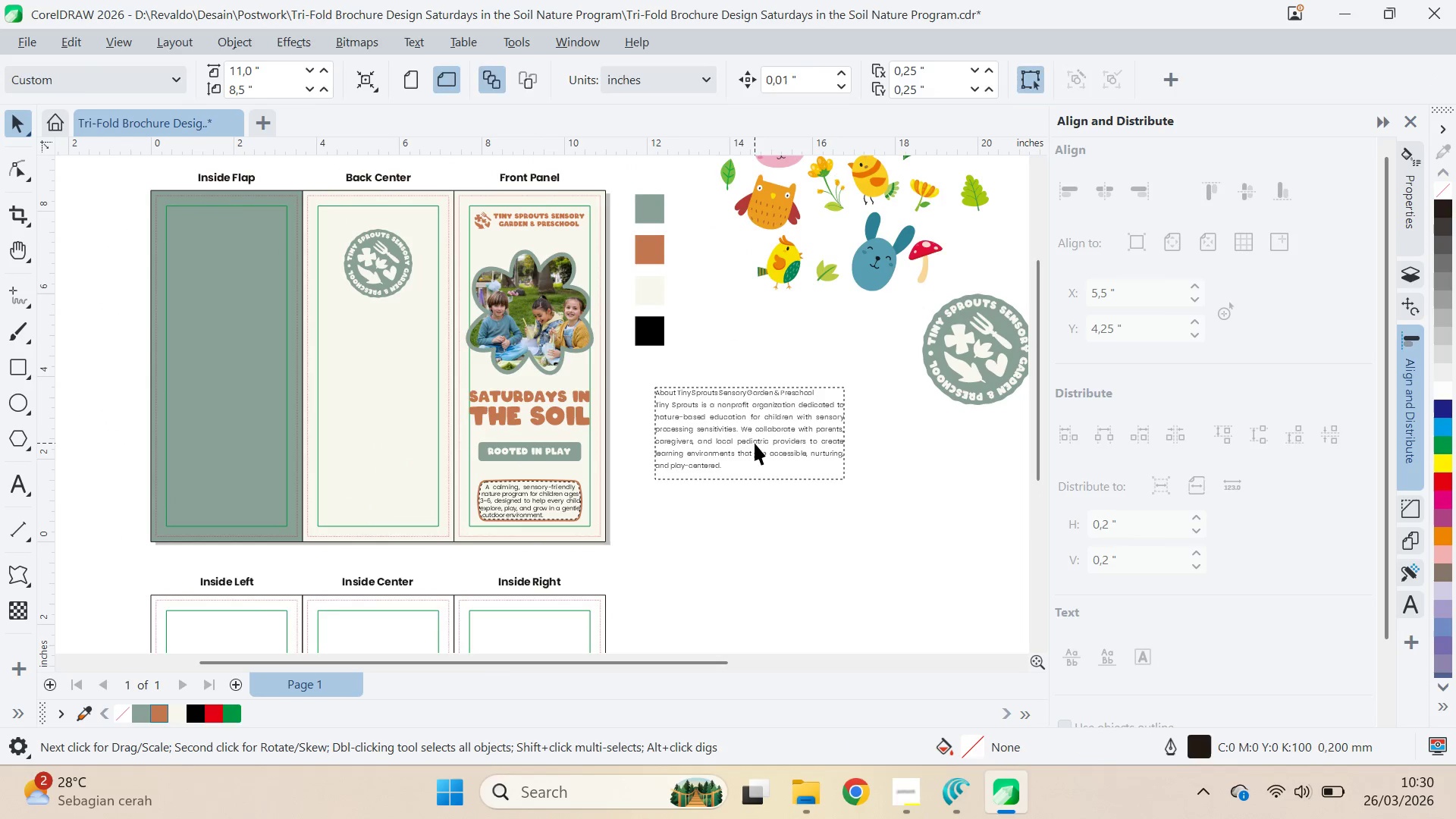 
left_click_drag(start_coordinate=[675, 422], to_coordinate=[792, 460])
 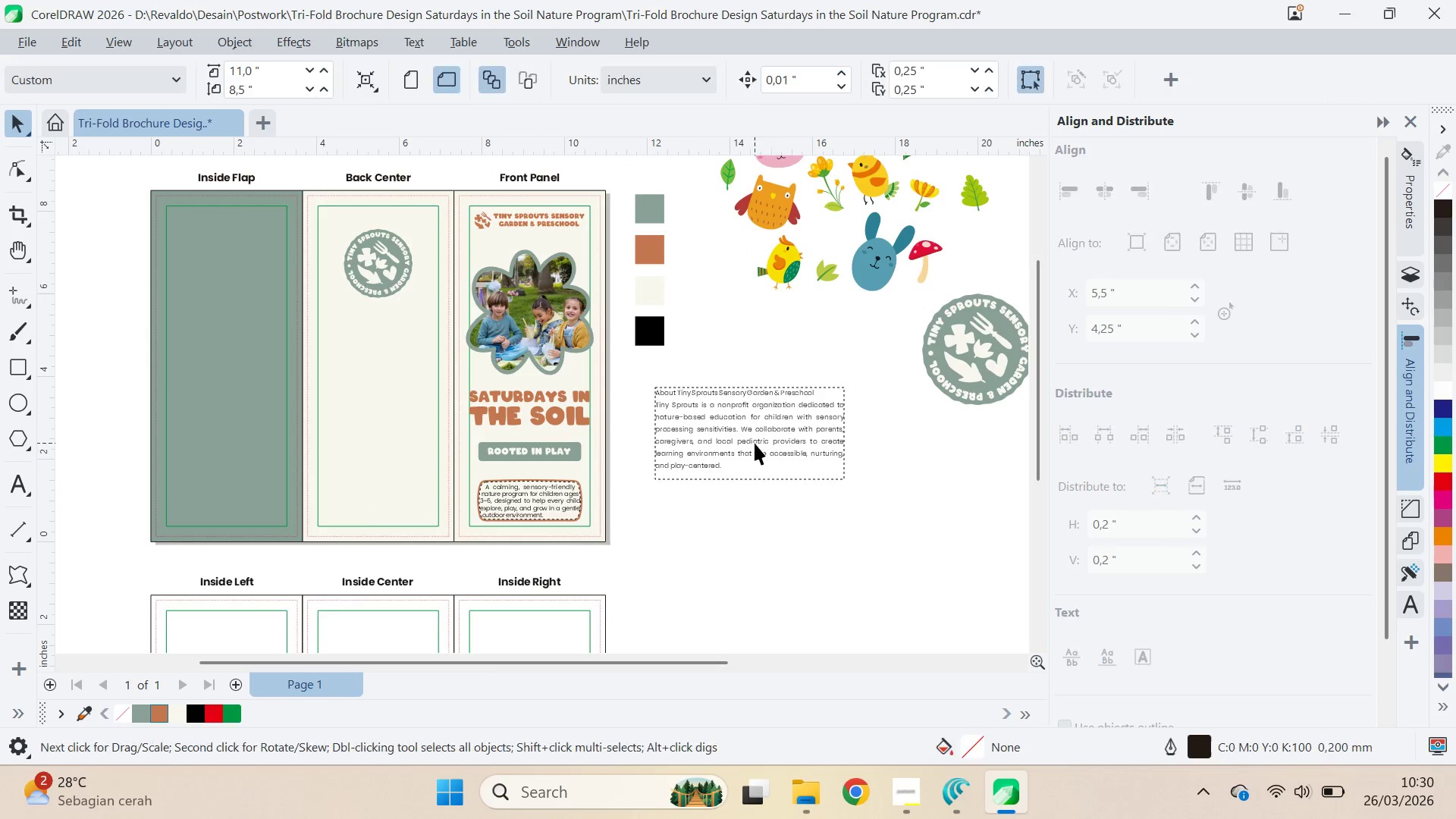 
double_click([755, 443])
 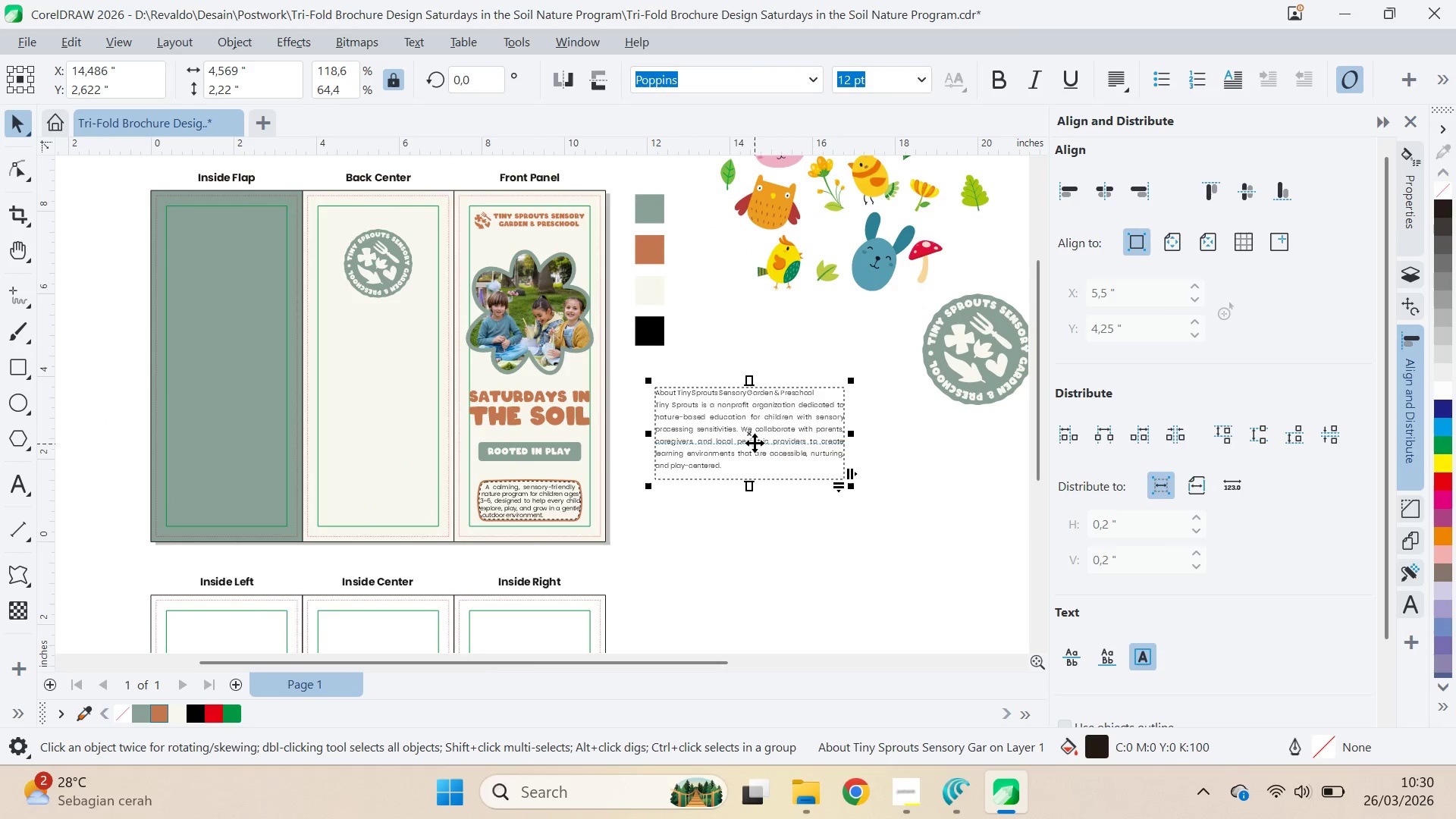 
left_click_drag(start_coordinate=[760, 440], to_coordinate=[427, 388])
 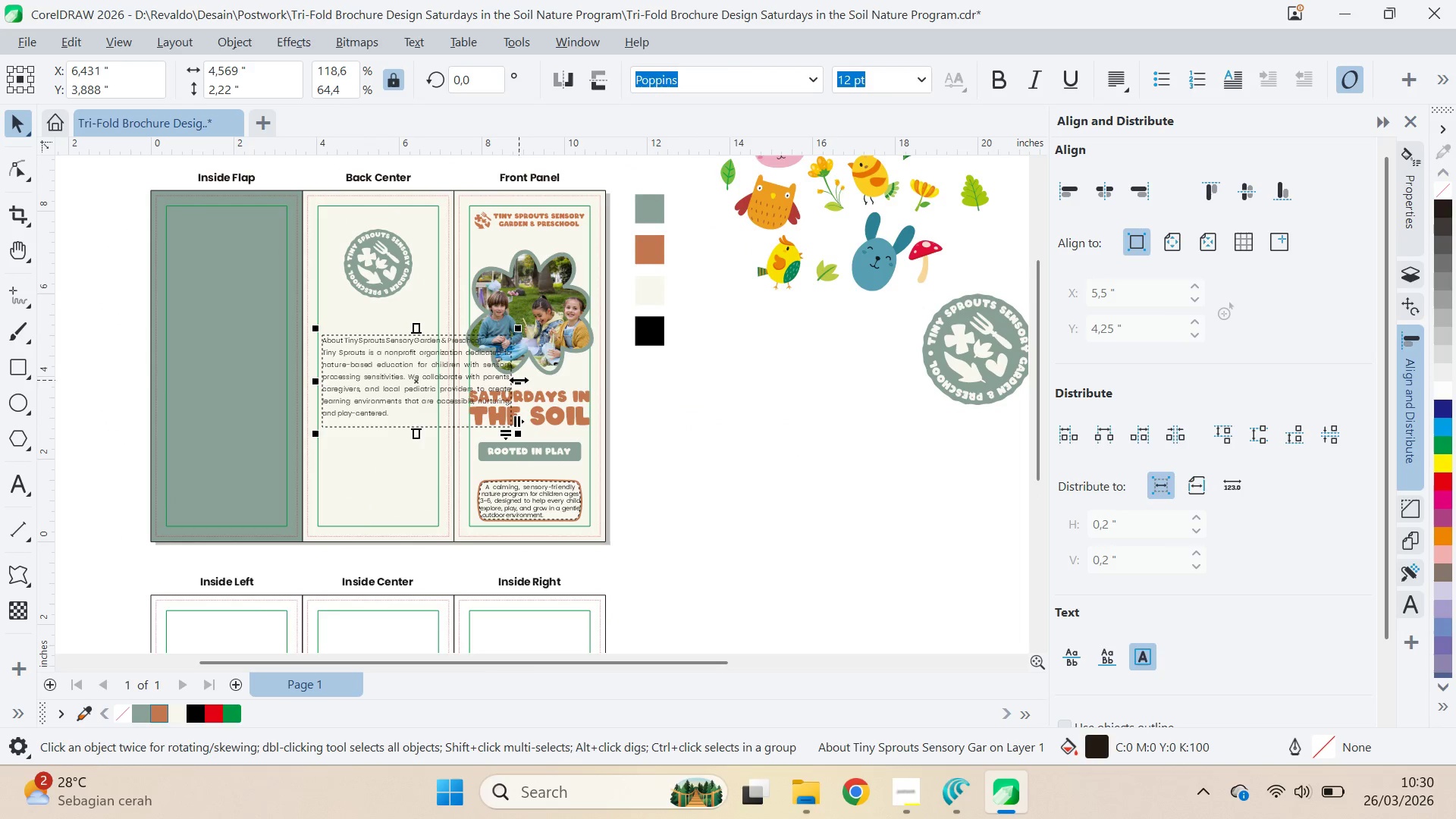 
left_click_drag(start_coordinate=[524, 382], to_coordinate=[449, 391])
 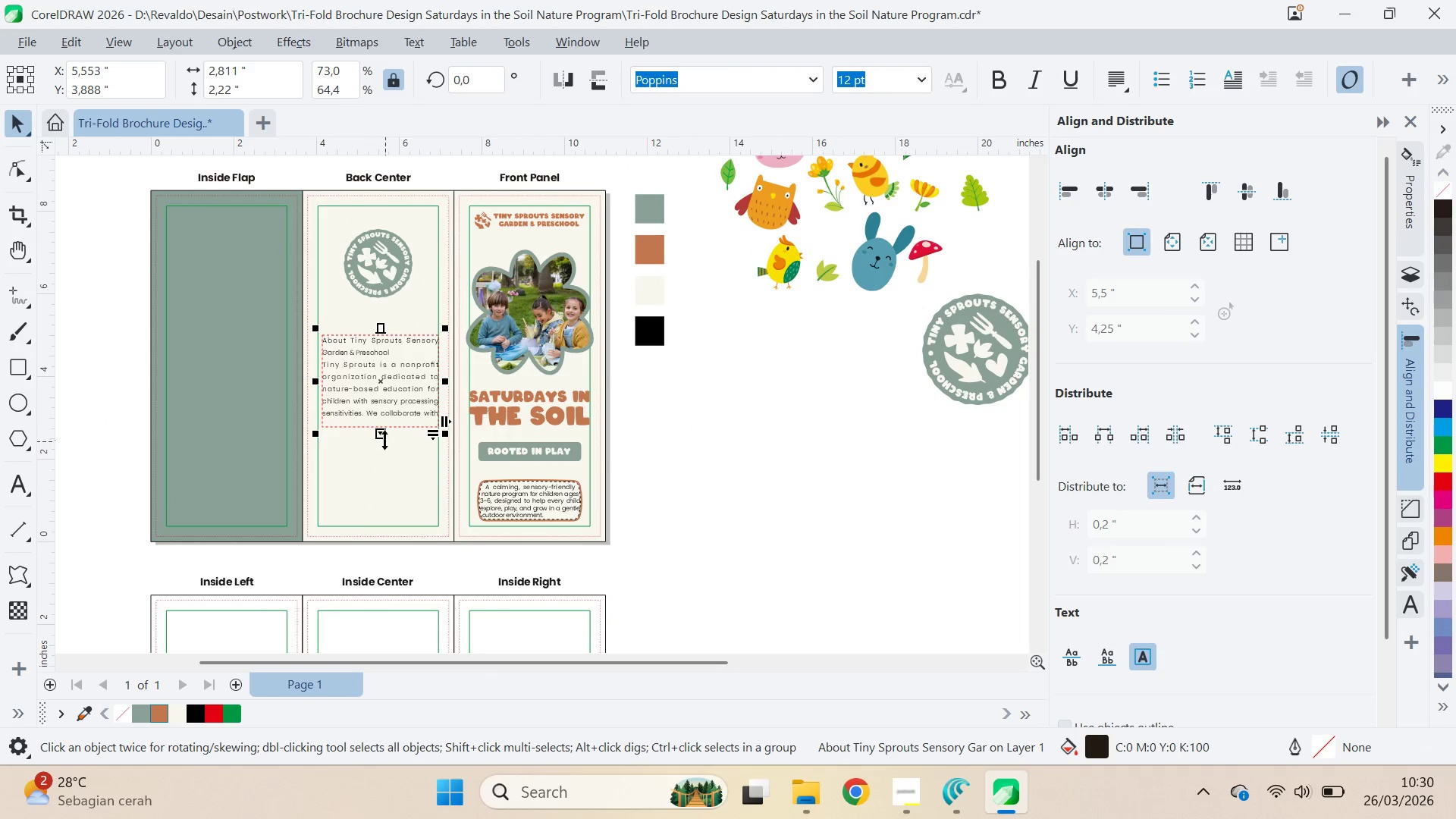 
left_click_drag(start_coordinate=[384, 437], to_coordinate=[390, 498])
 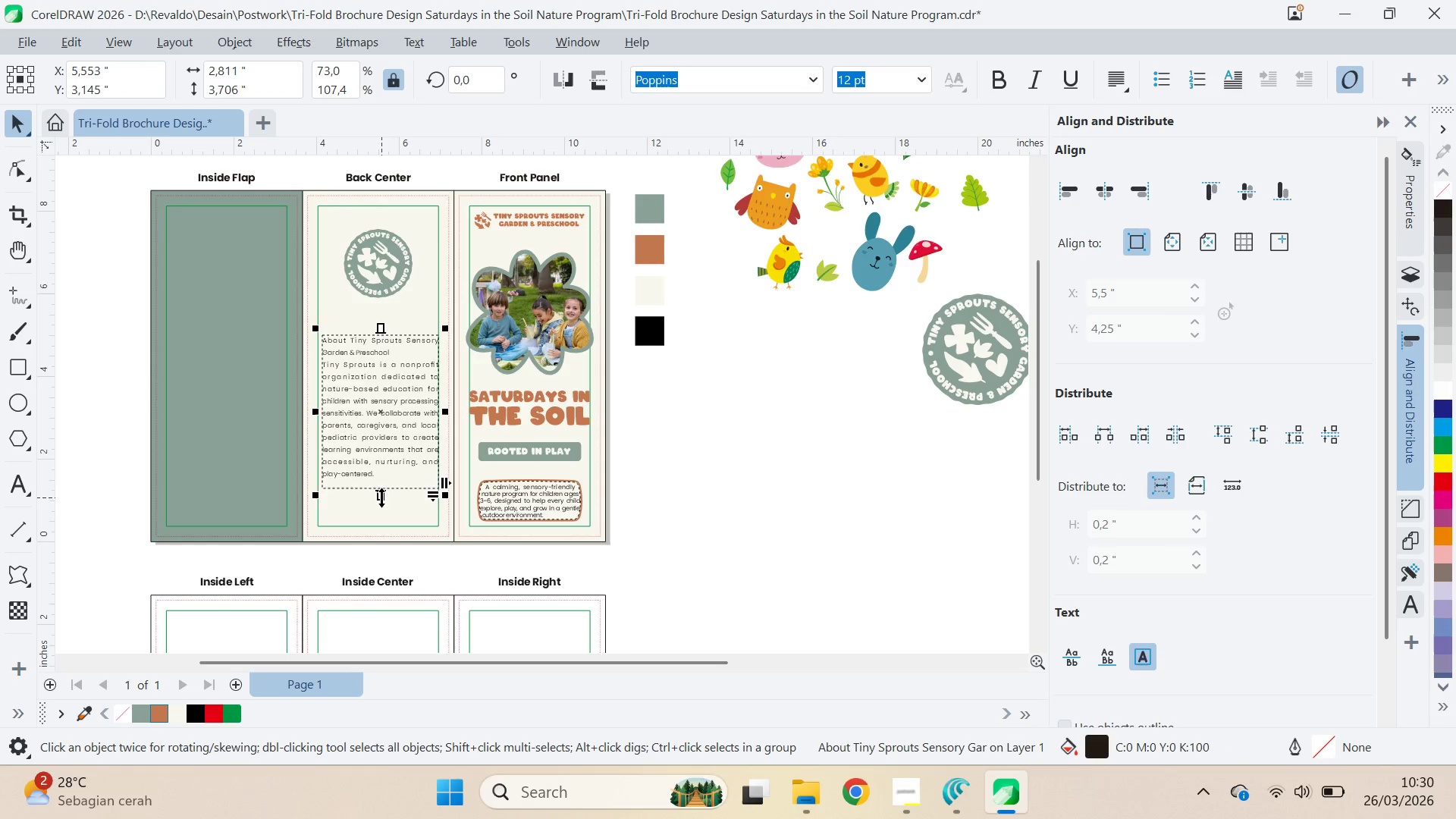 
left_click_drag(start_coordinate=[381, 497], to_coordinate=[383, 491])
 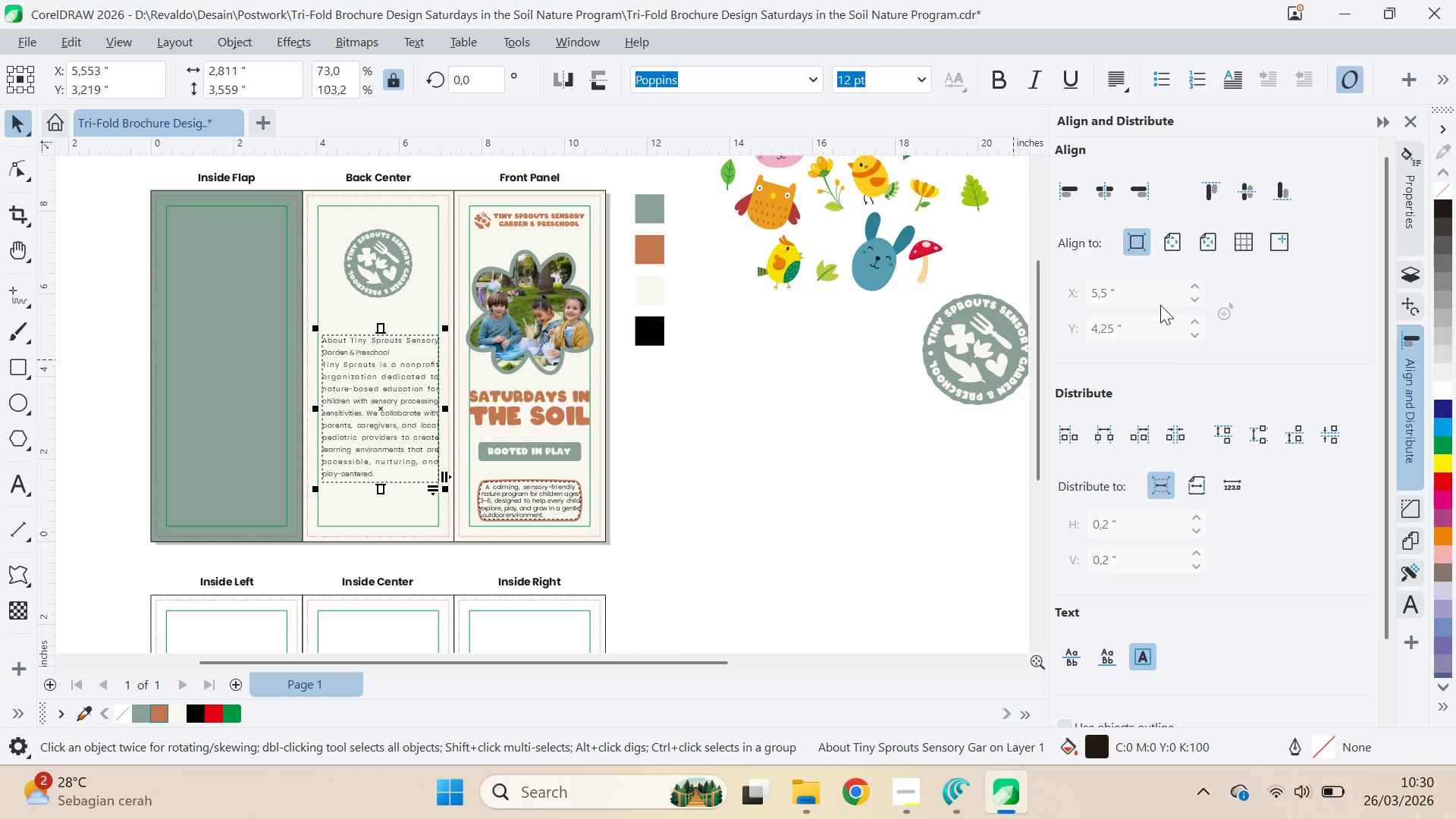 
key(Alt+Tab)
 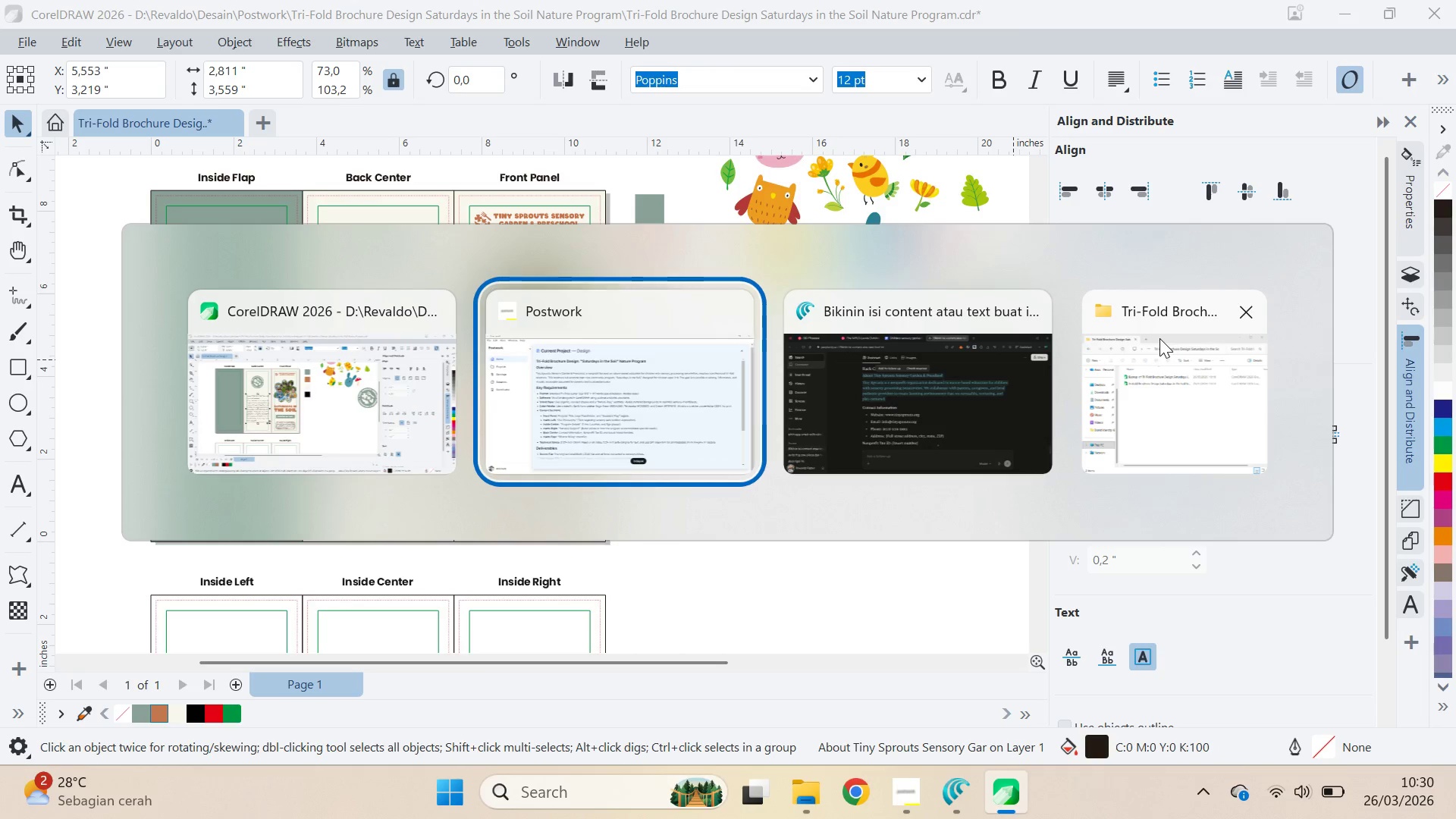 
key(Alt+Tab)
 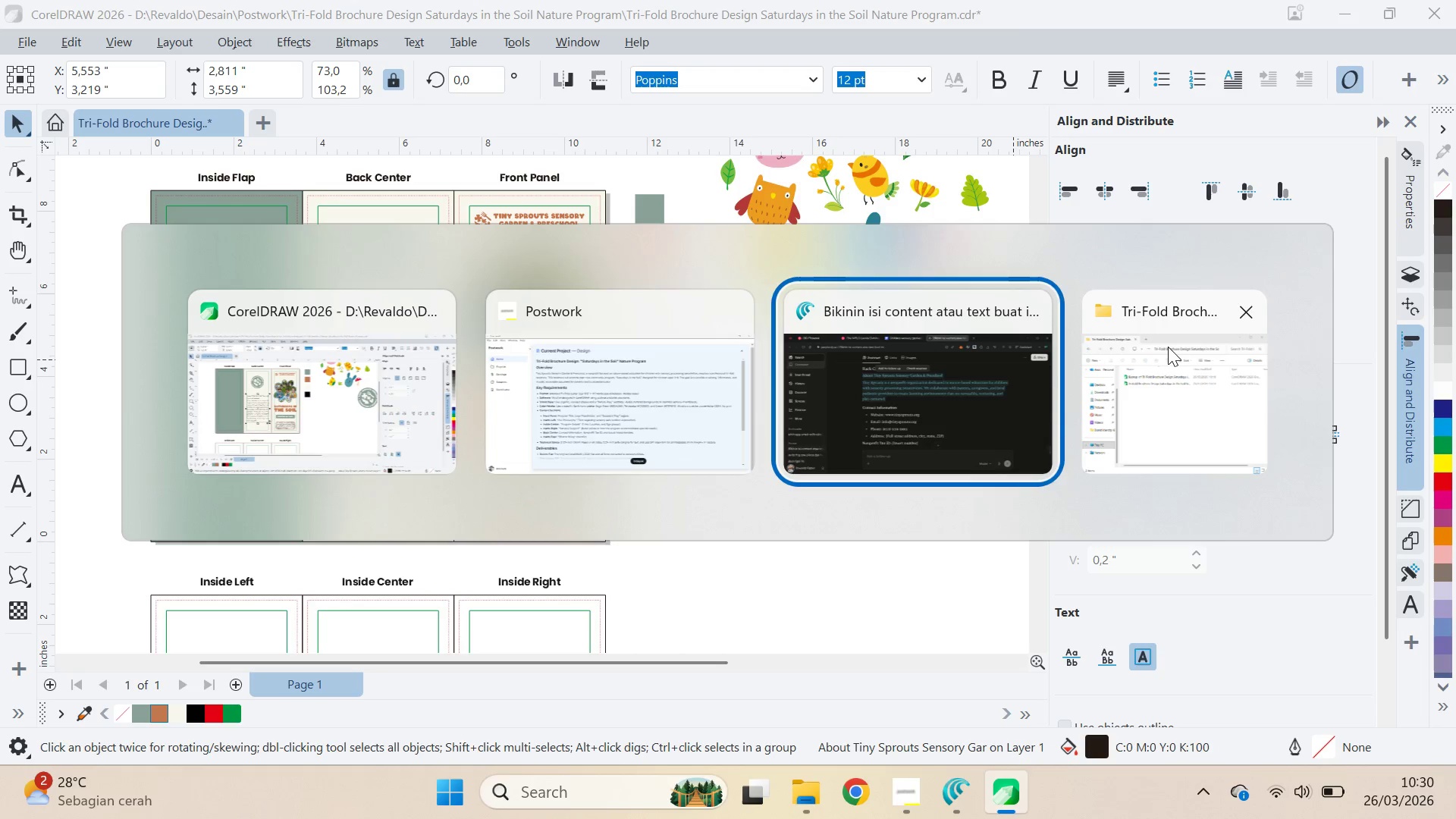 
key(Alt+Tab)
 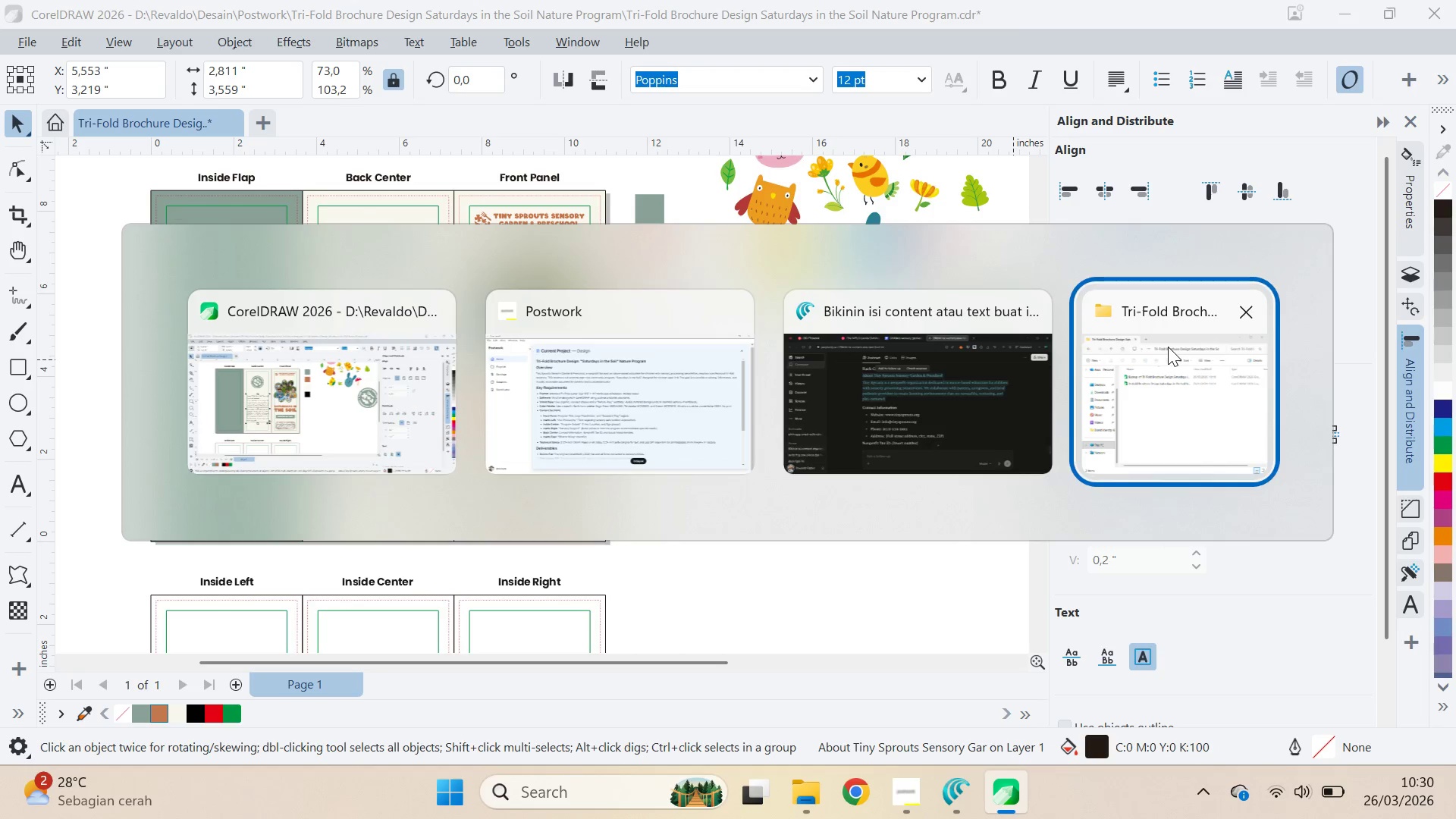 
key(Alt+Tab)
 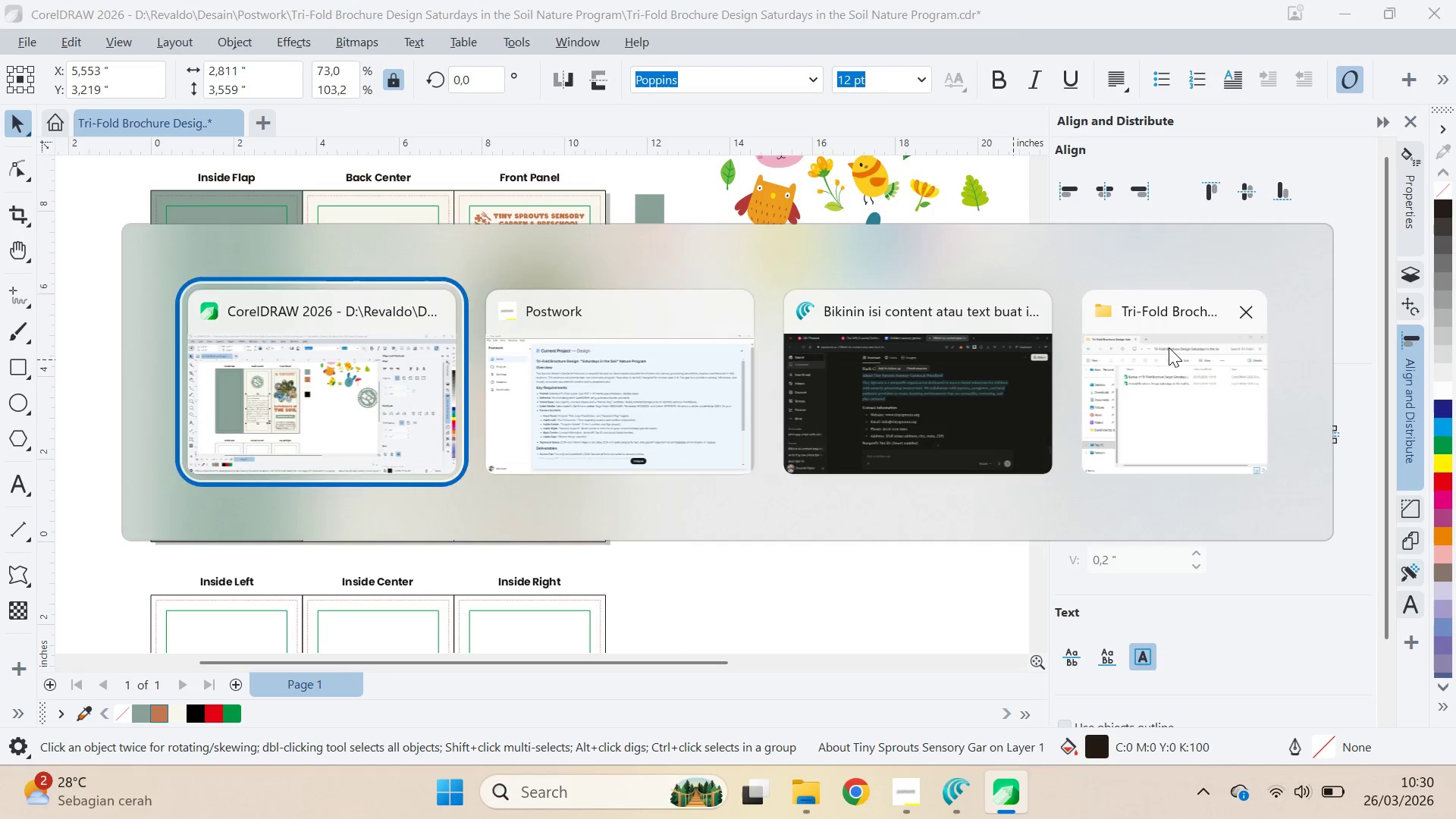 
key(Alt+Tab)
 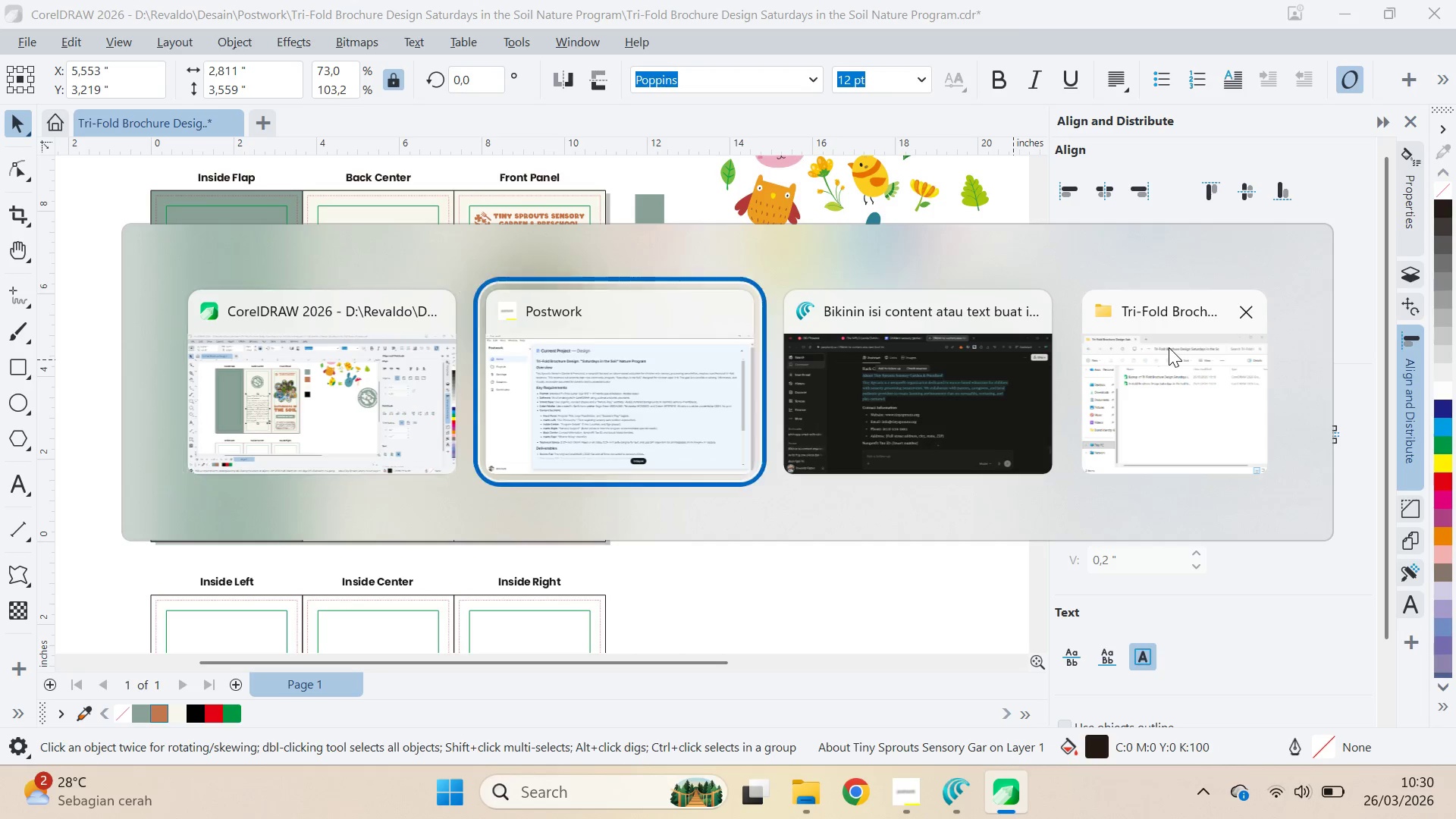 
key(Alt+Tab)
 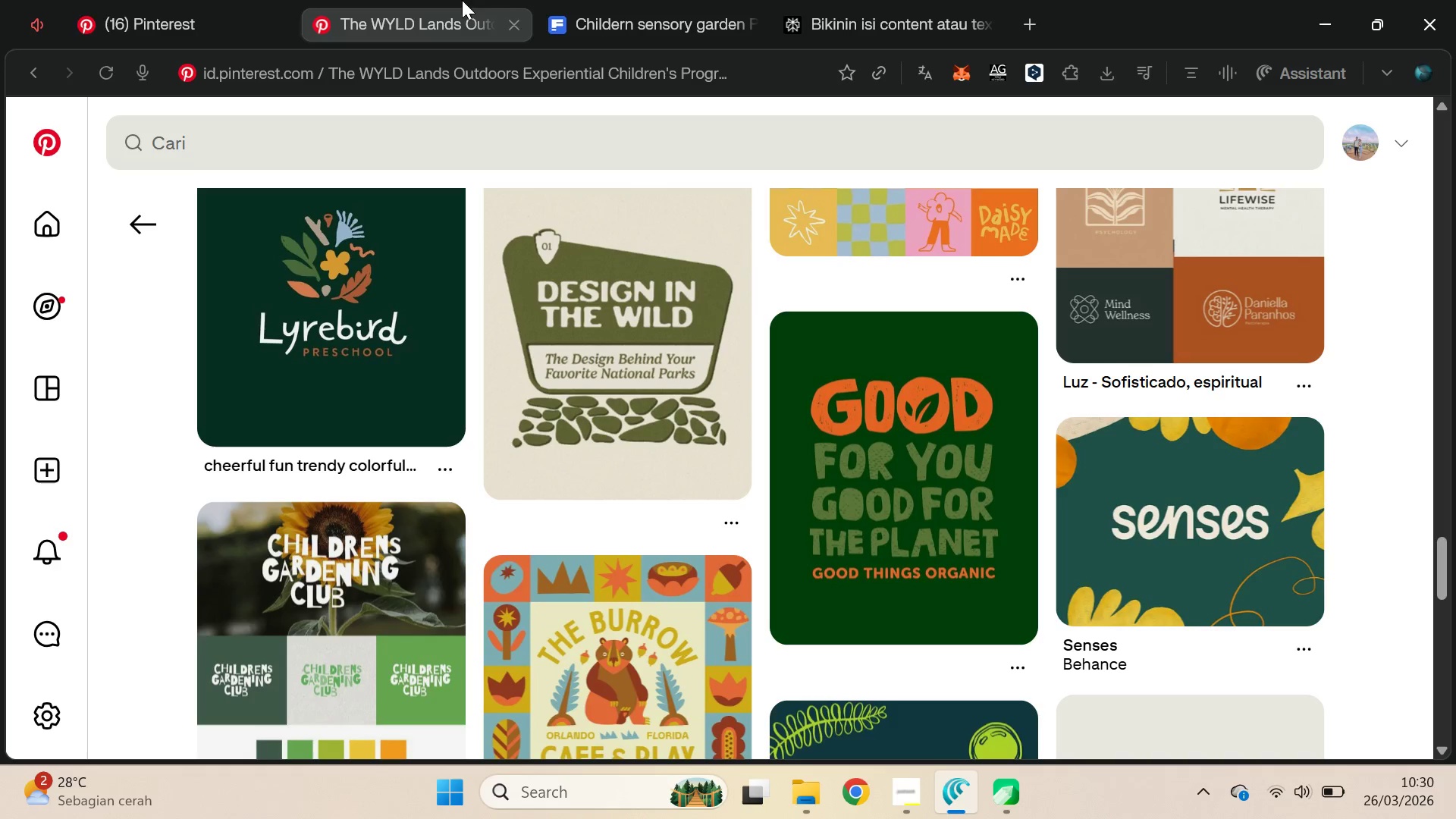 
double_click([163, 22])
 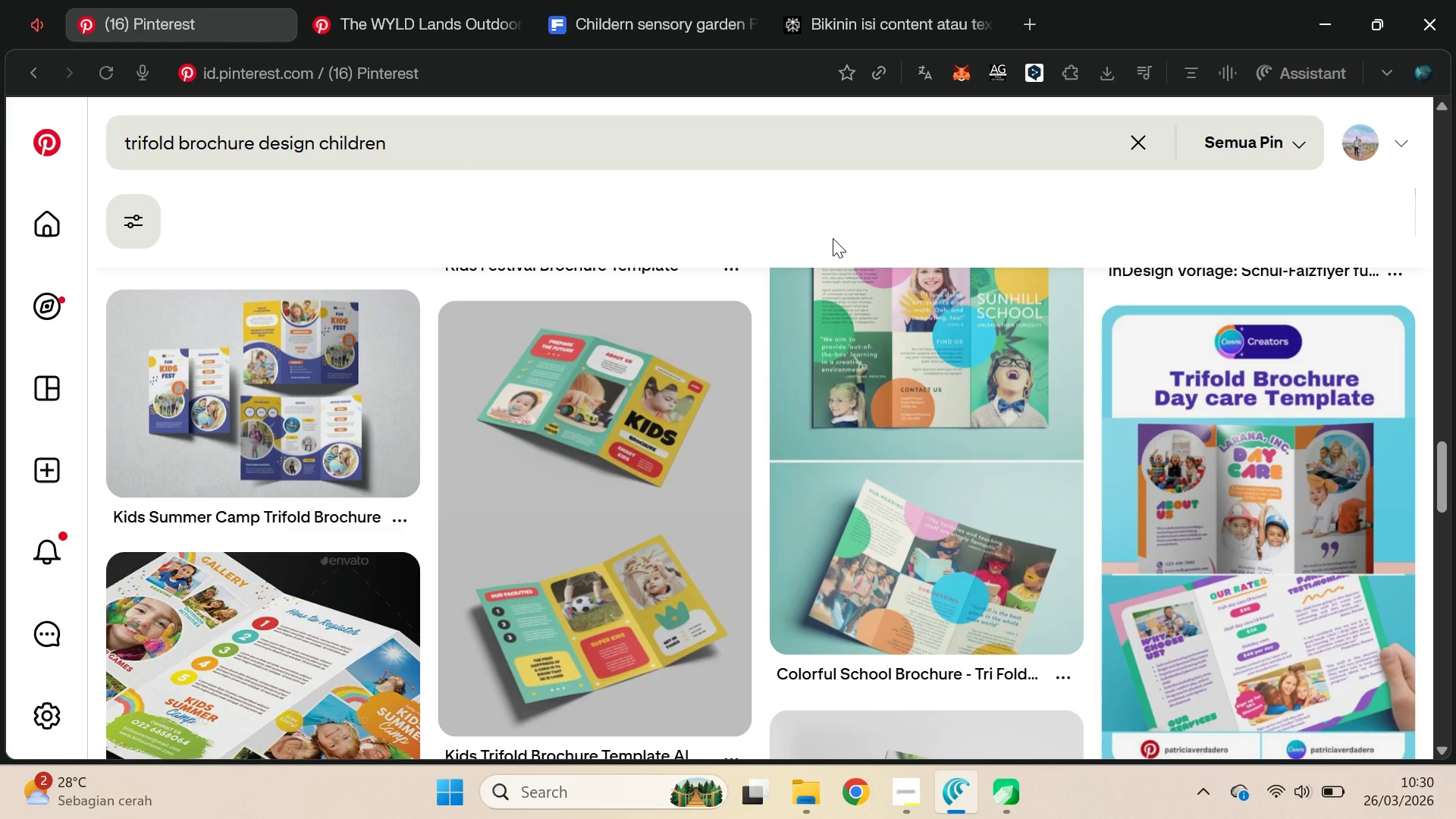 
key(Alt+Tab)
 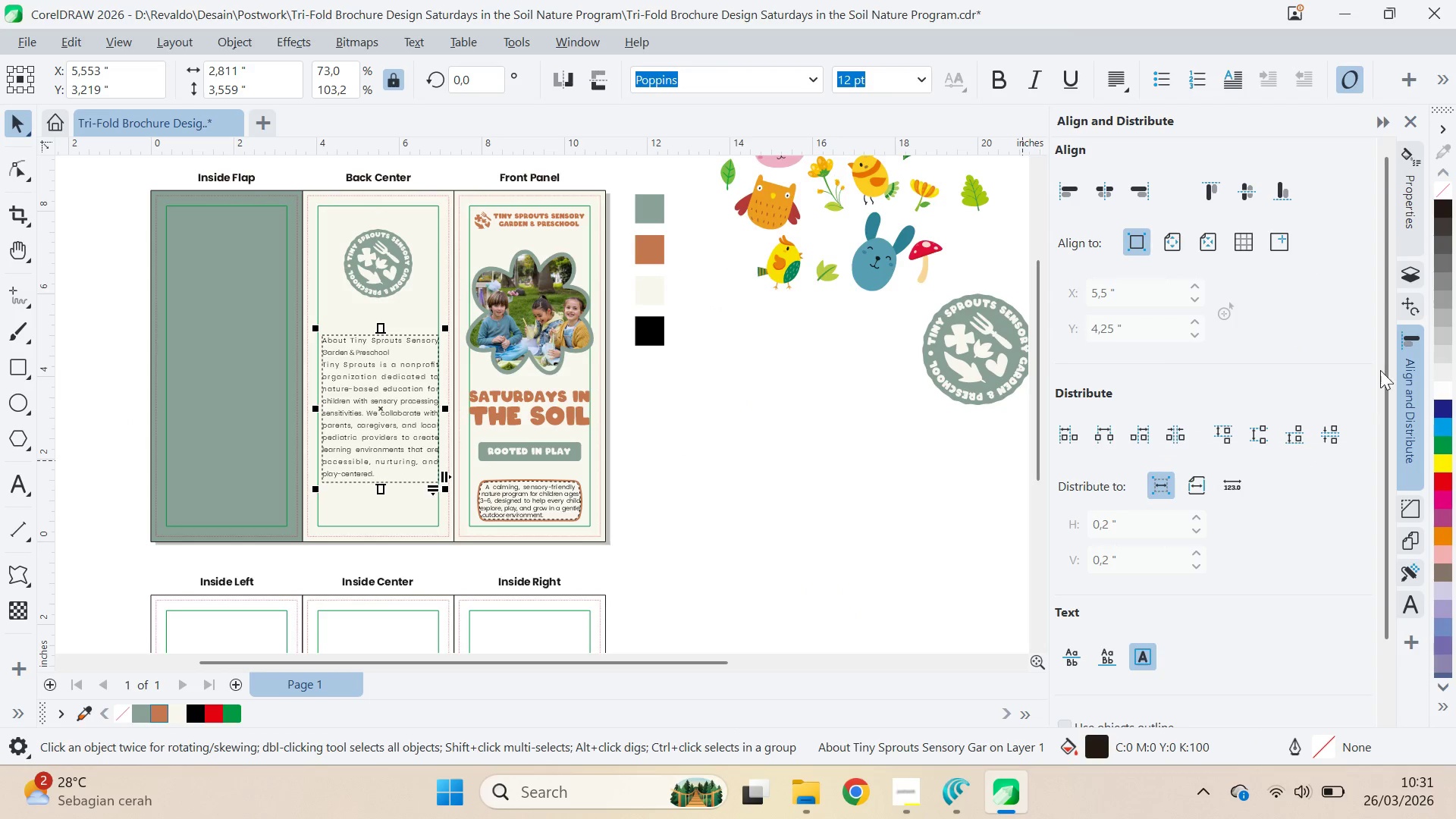 
mouse_move([1388, 594])
 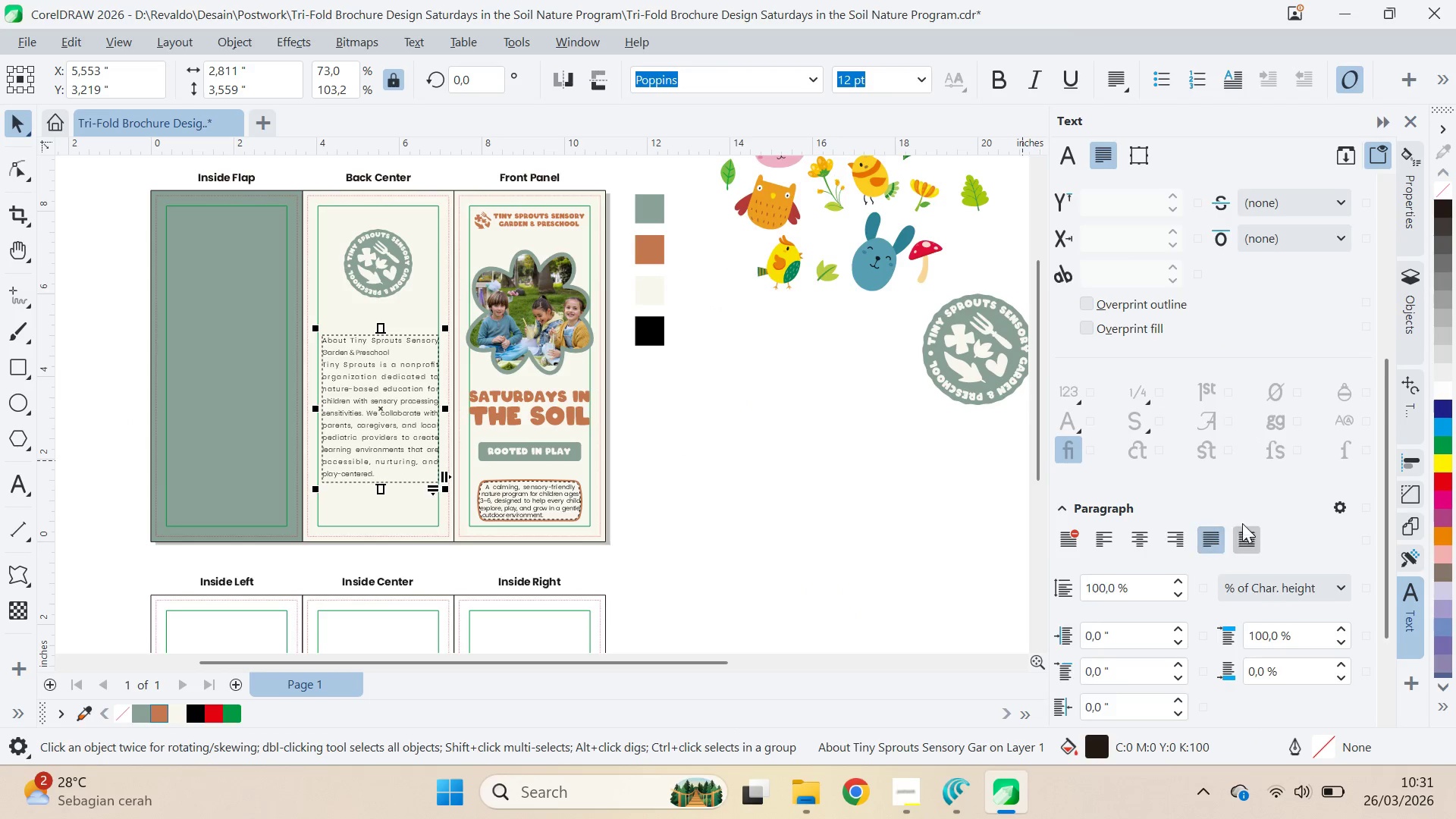 
scroll: coordinate [1266, 513], scroll_direction: down, amount: 4.0
 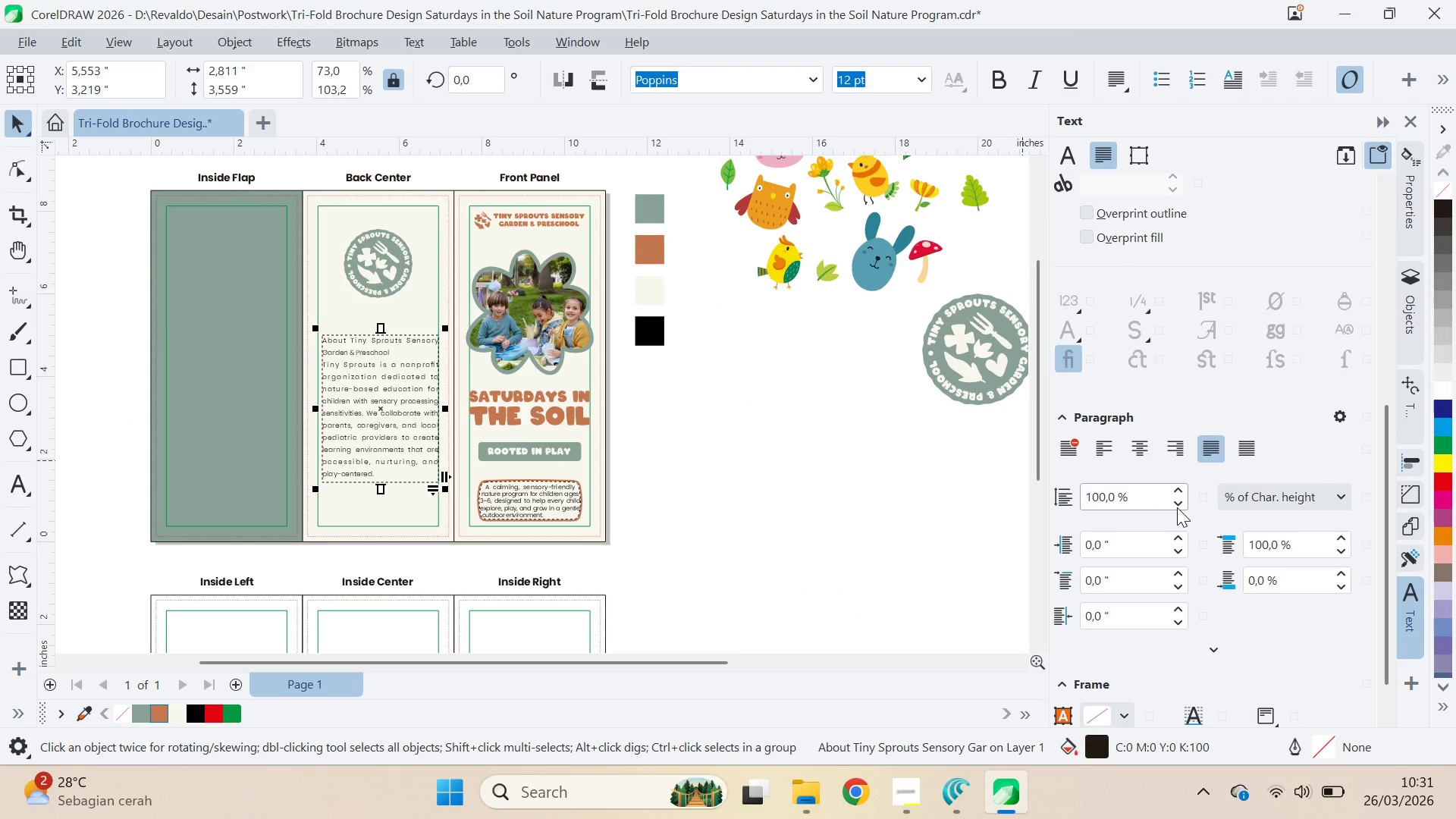 
double_click([1178, 509])
 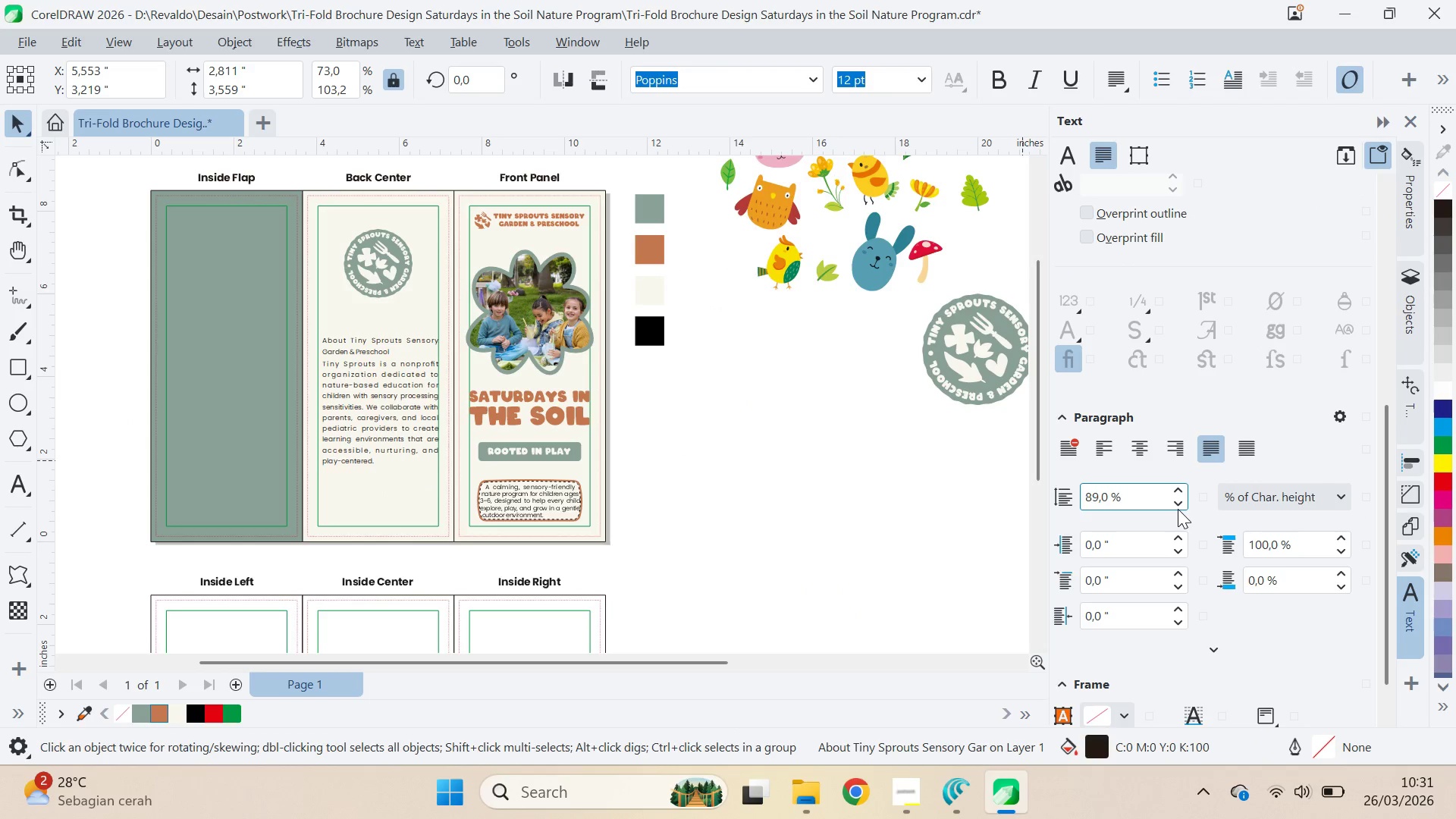 
triple_click([1178, 509])
 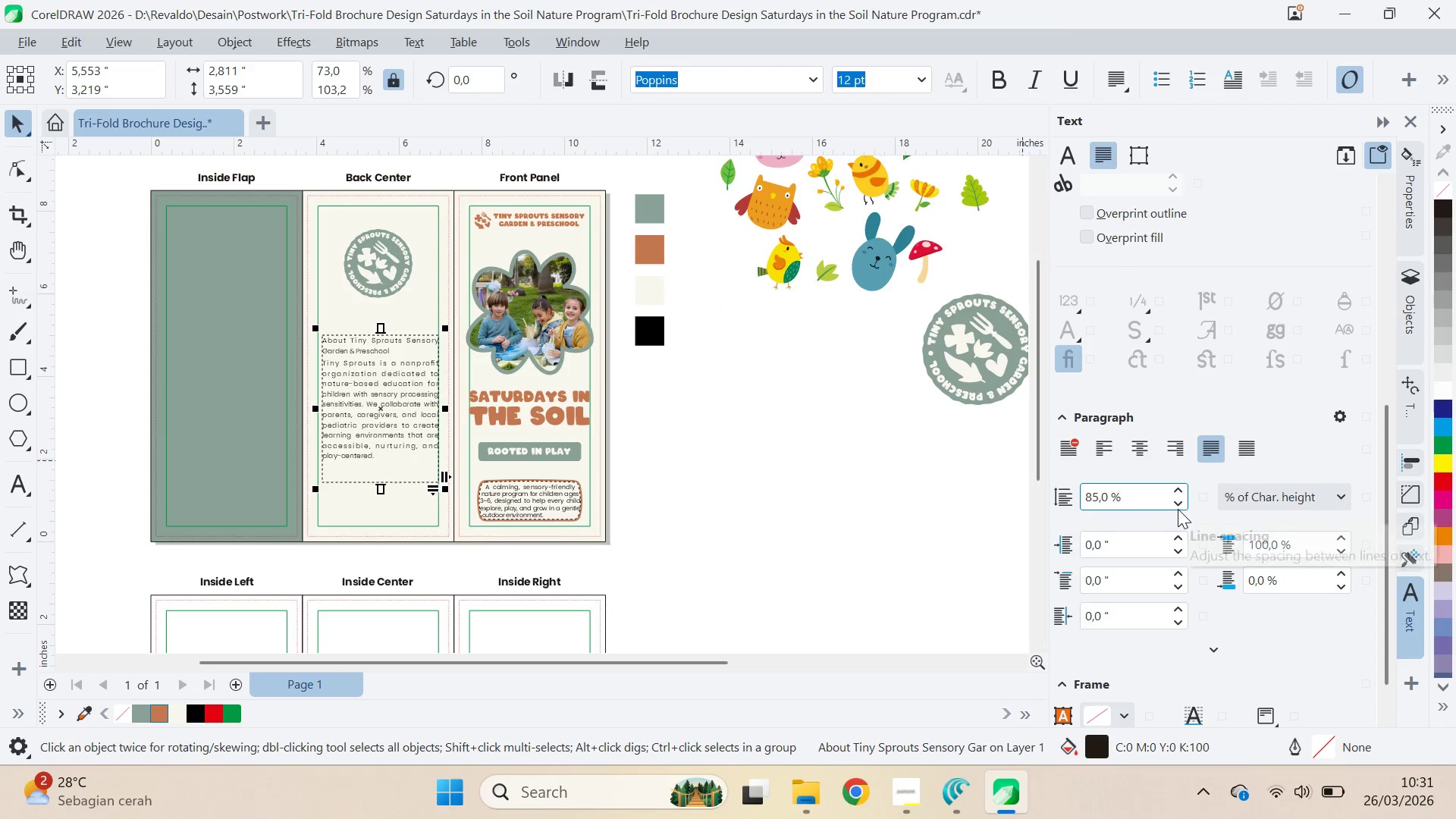 
left_click([1178, 509])
 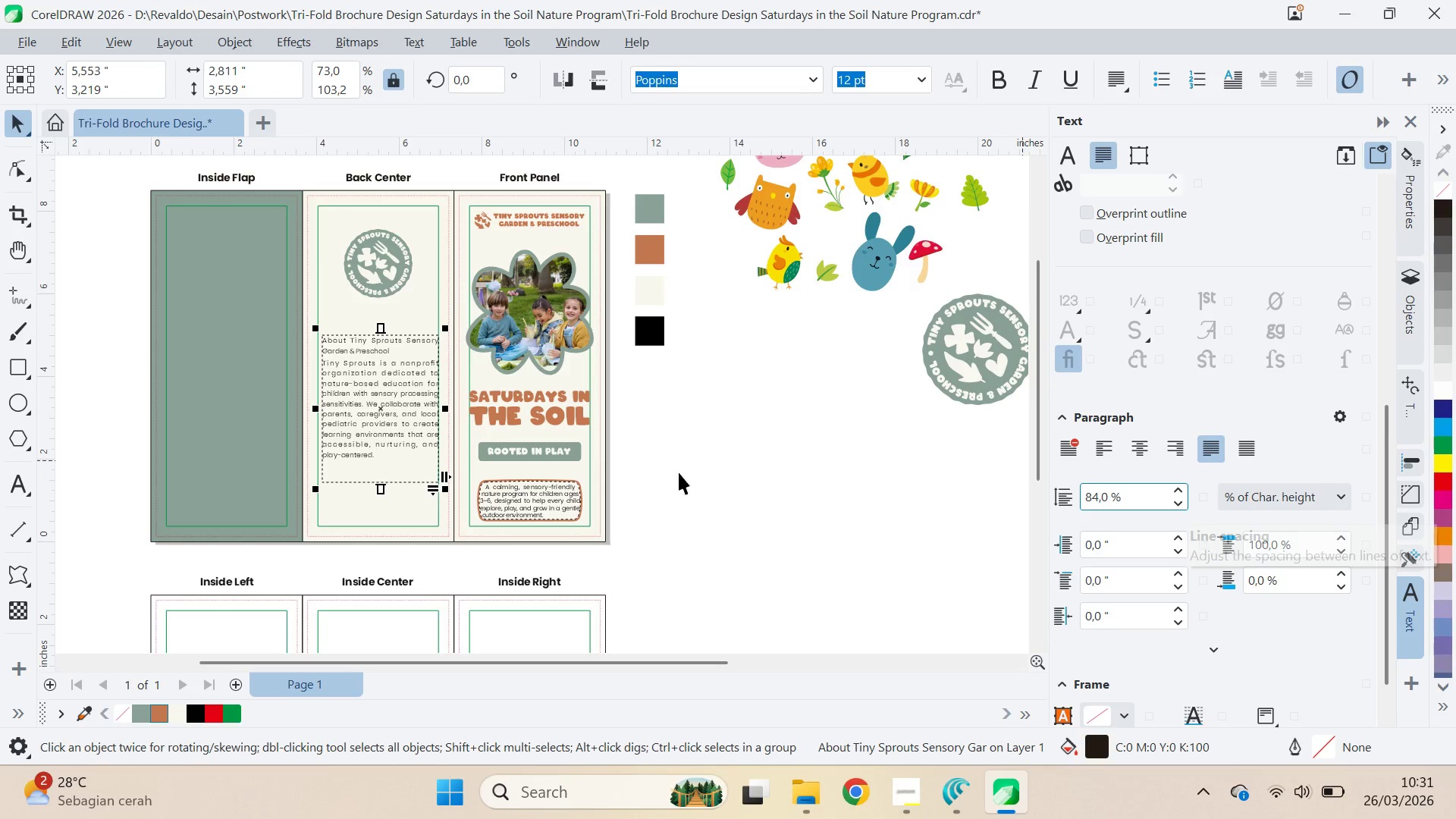 
left_click([690, 472])
 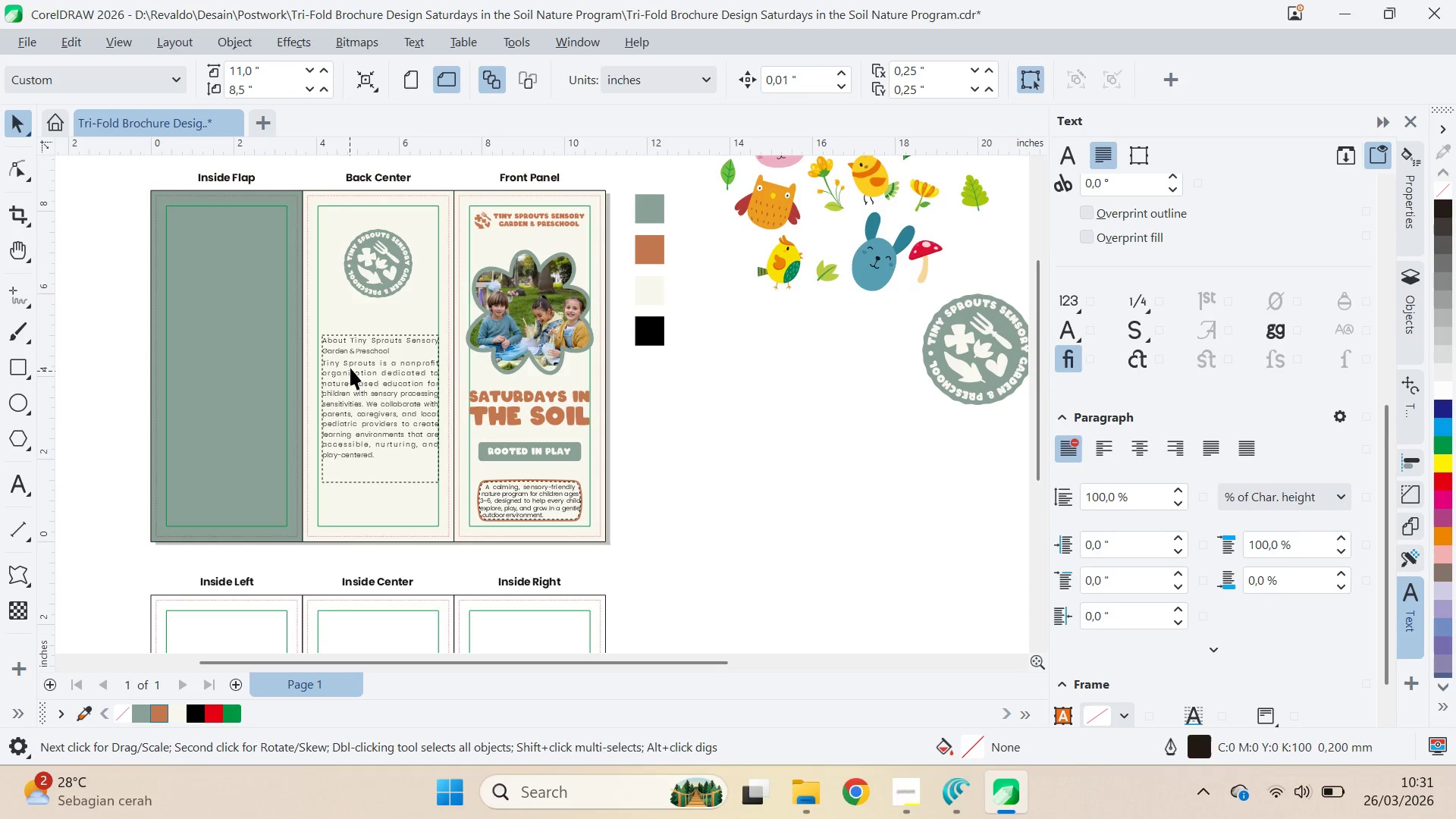 
double_click([403, 347])
 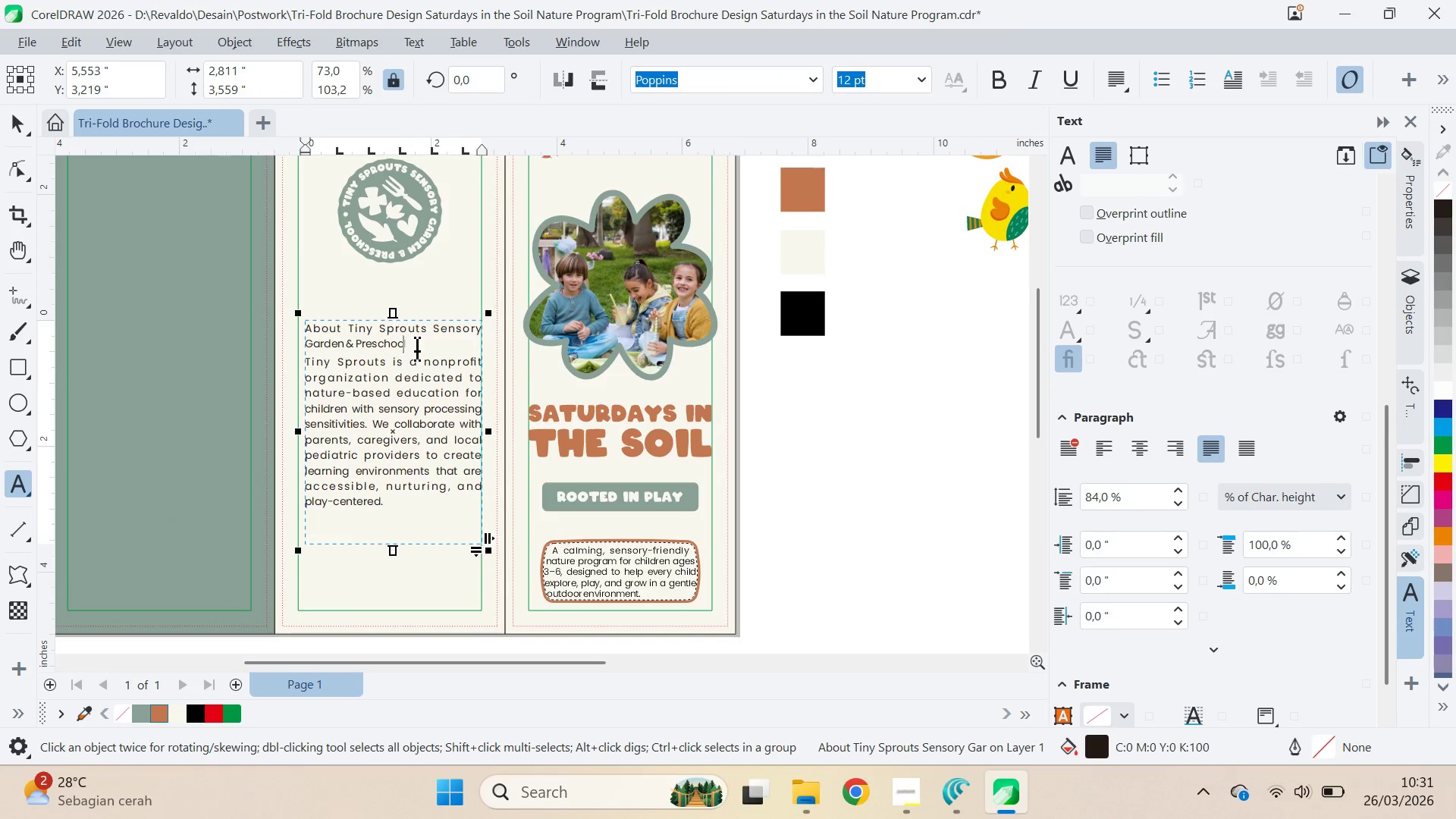 
scroll: coordinate [357, 363], scroll_direction: up, amount: 3.0
 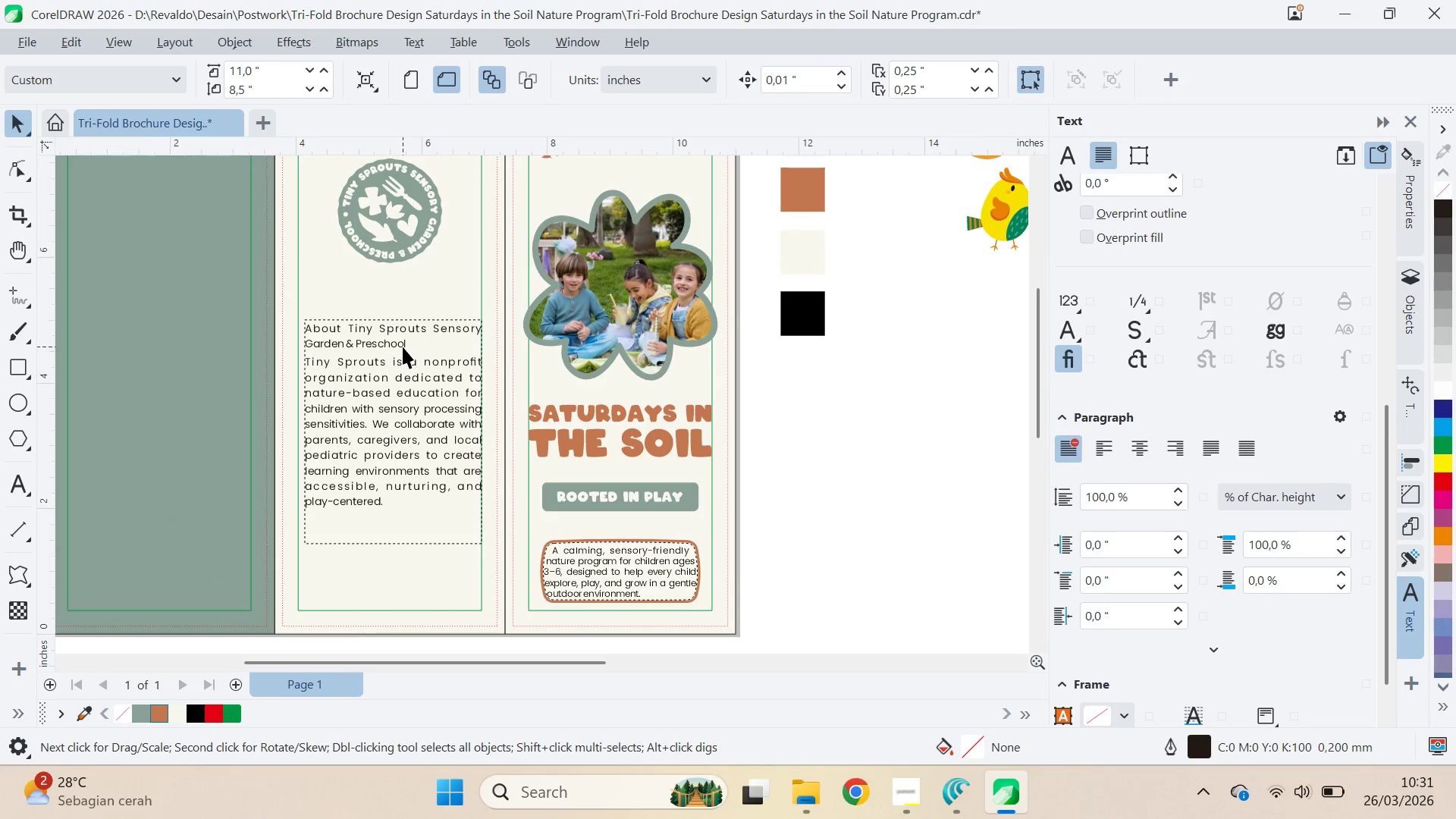 
left_click_drag(start_coordinate=[417, 347], to_coordinate=[309, 340])
 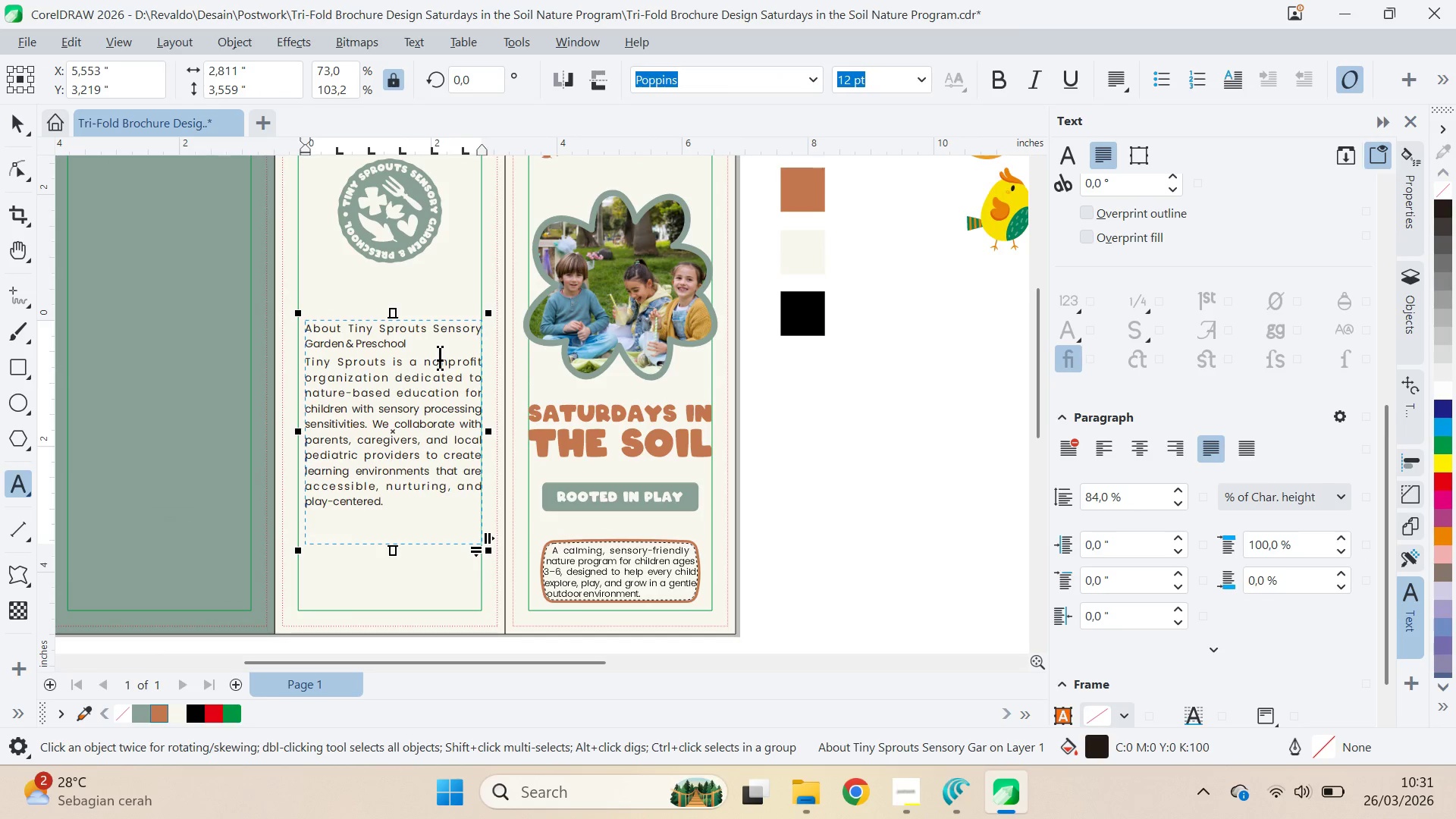 
left_click_drag(start_coordinate=[444, 351], to_coordinate=[303, 330])
 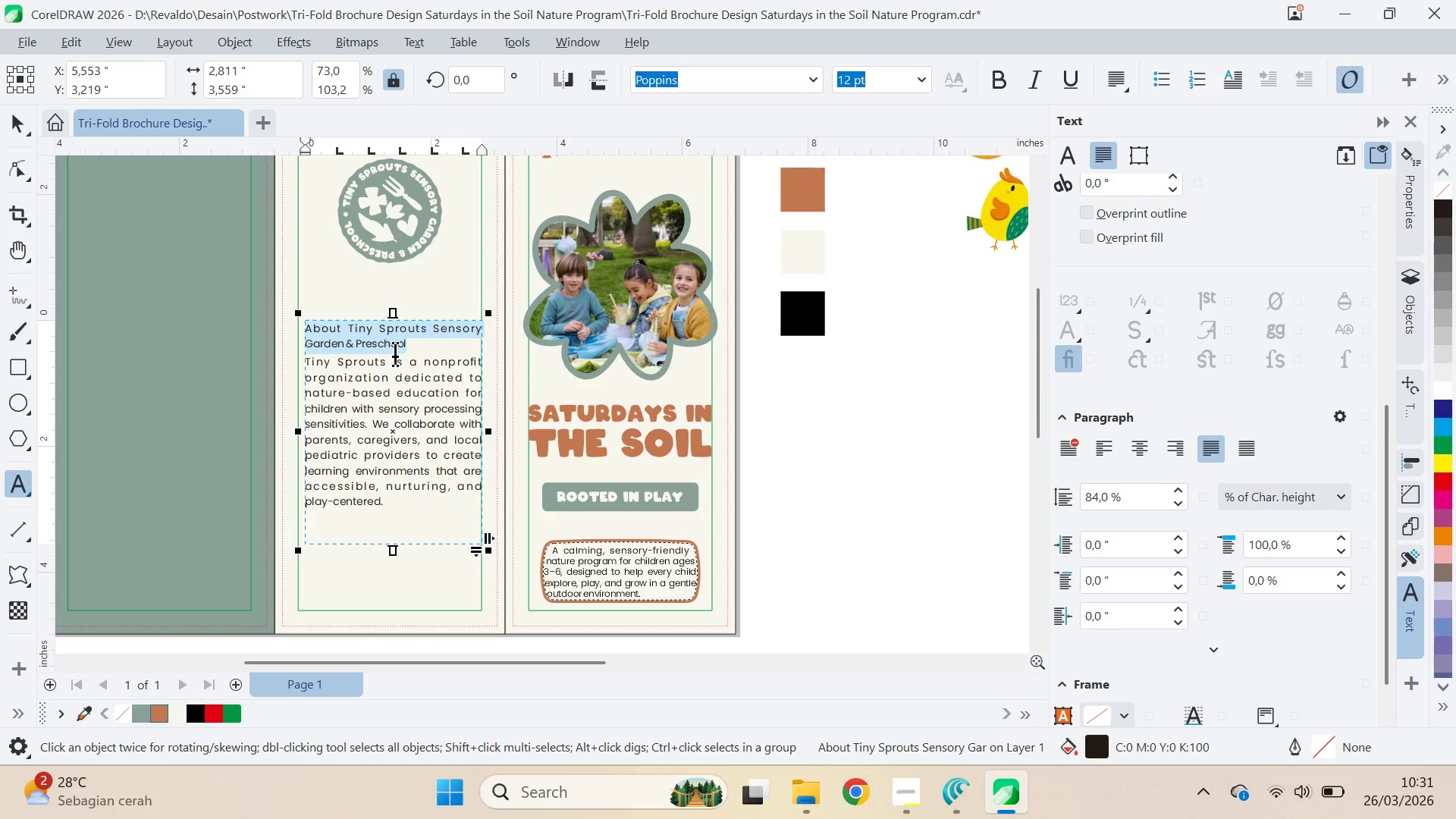 
wait(7.11)
 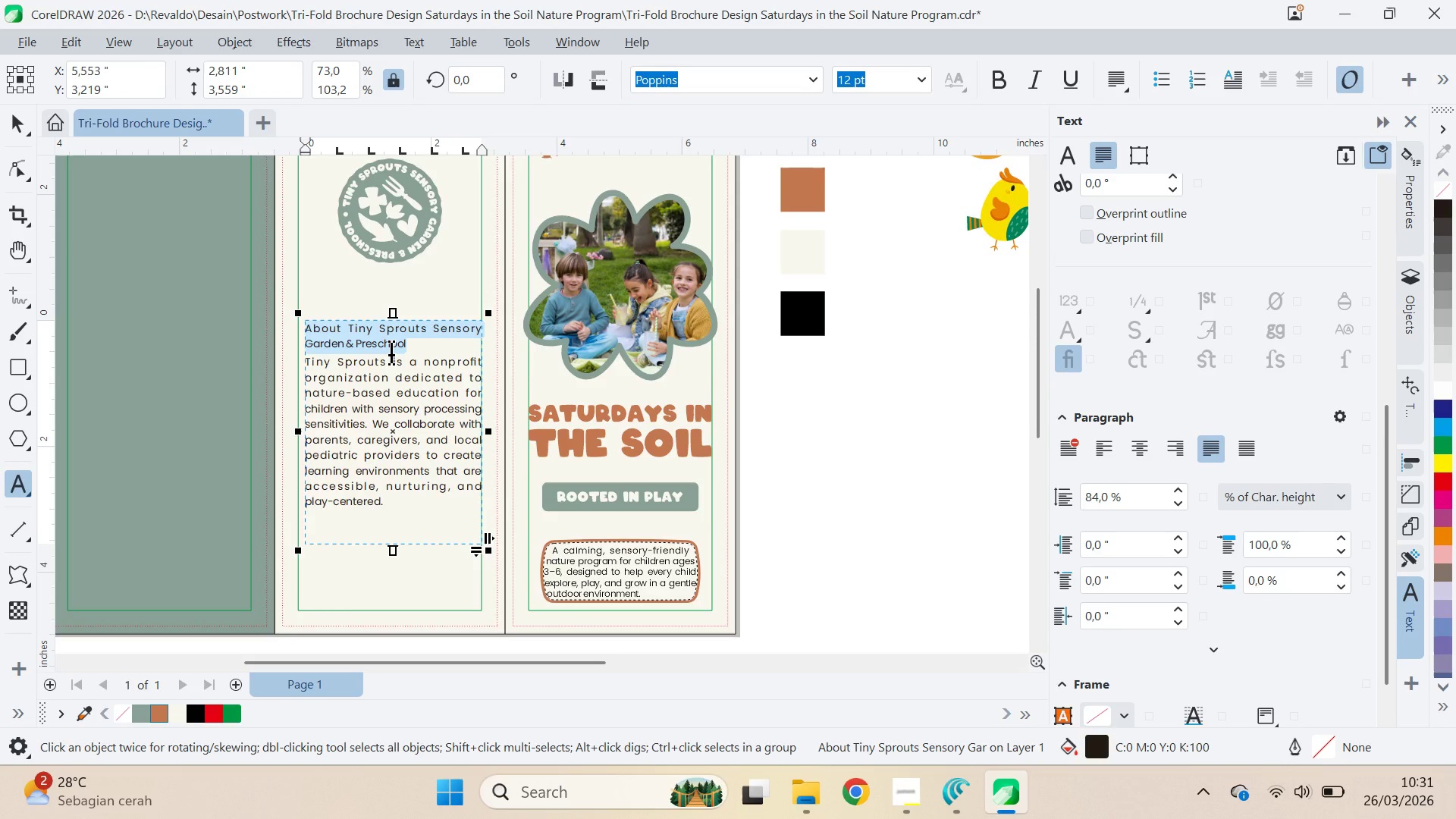 
key(Backspace)
 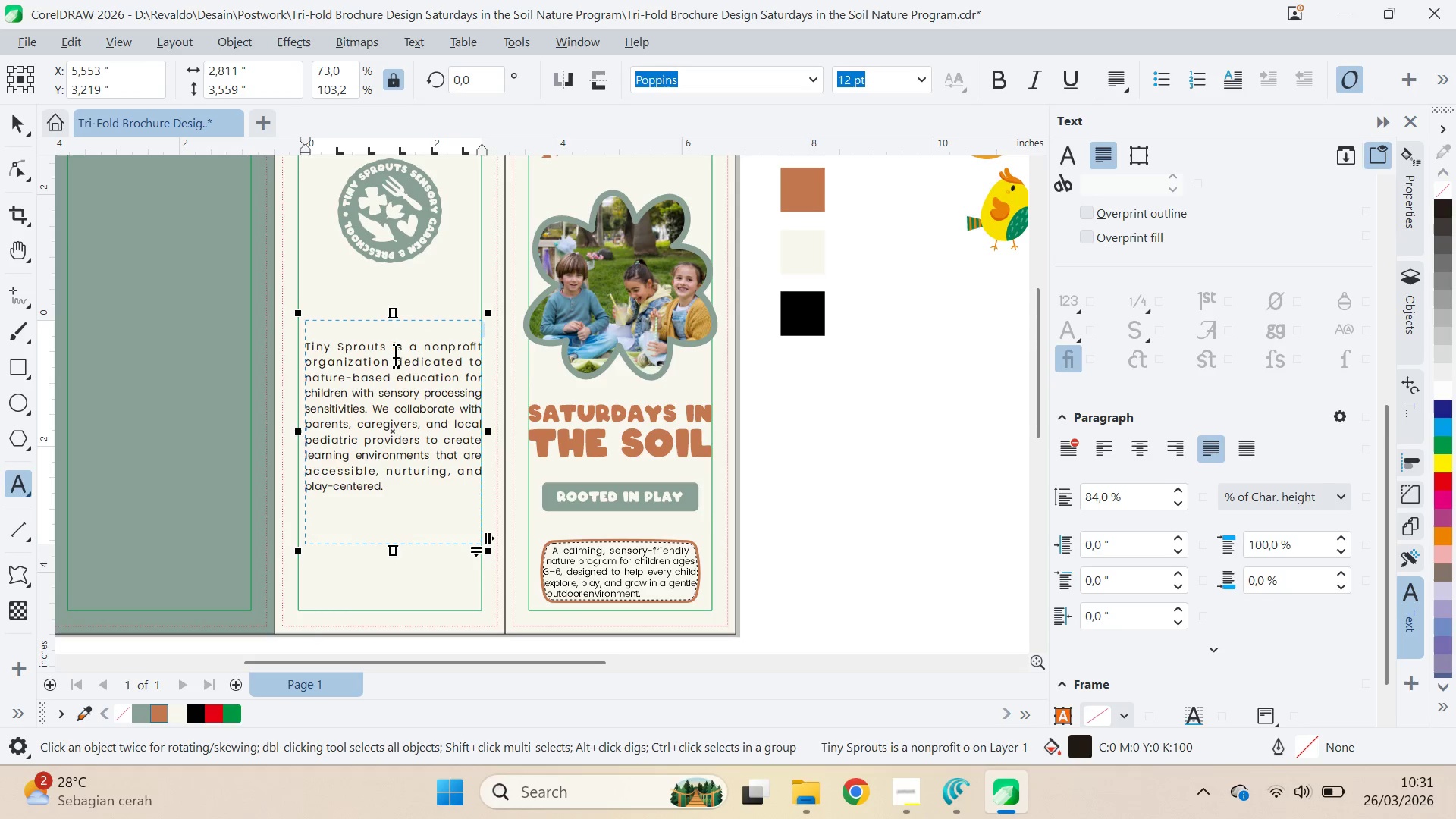 
key(Backspace)
 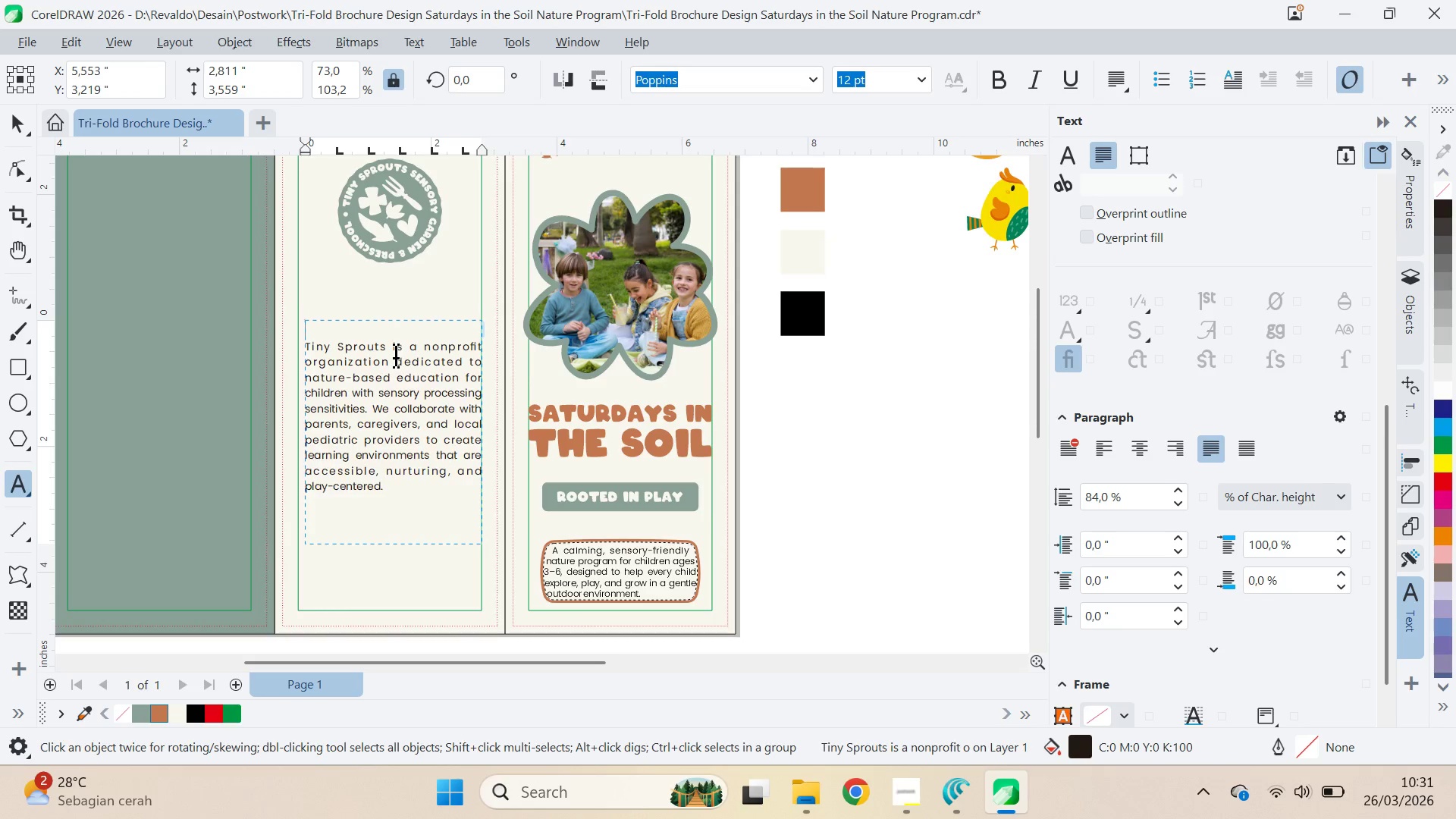 
key(Delete)
 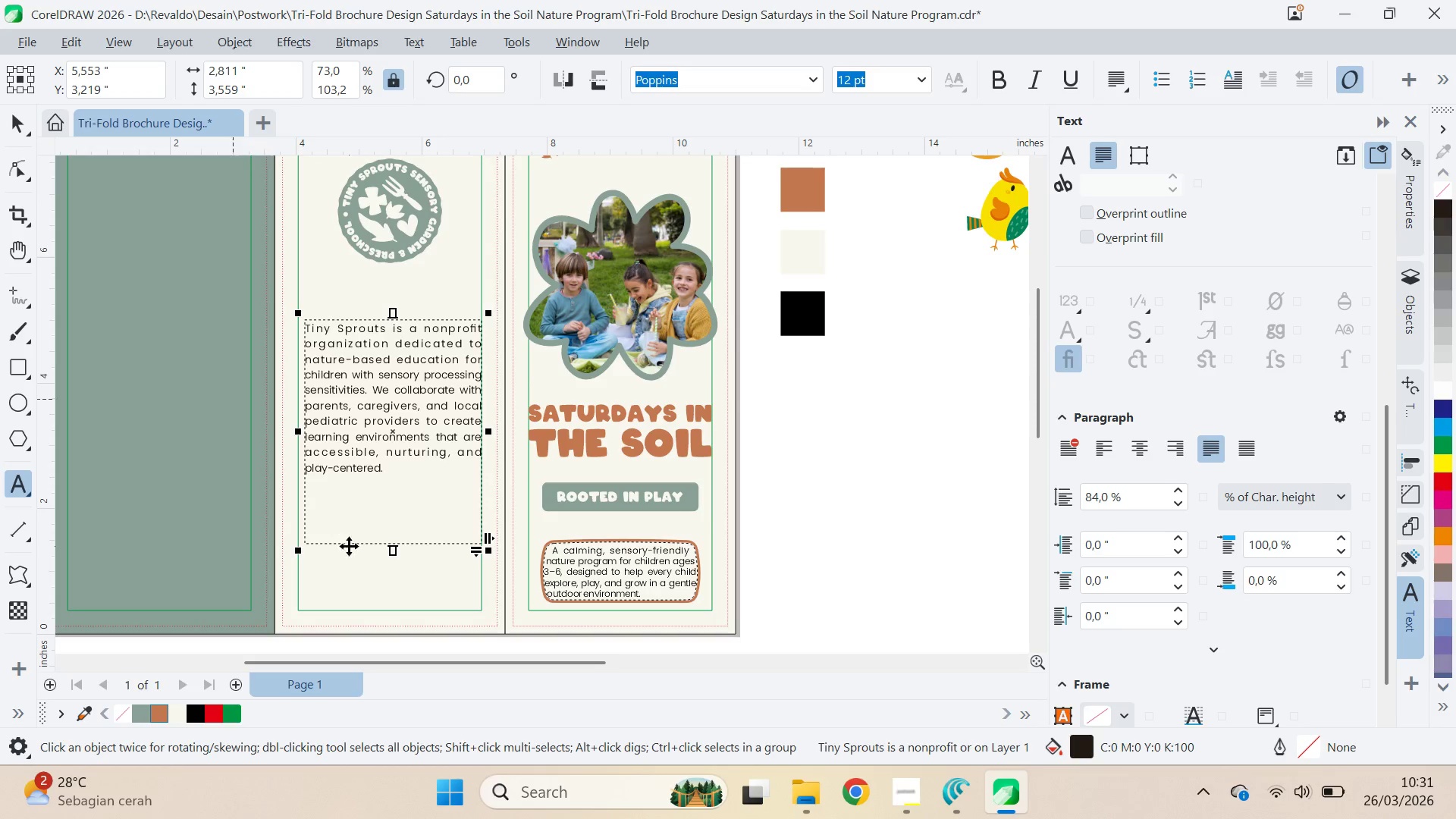 
left_click_drag(start_coordinate=[395, 551], to_coordinate=[405, 494])
 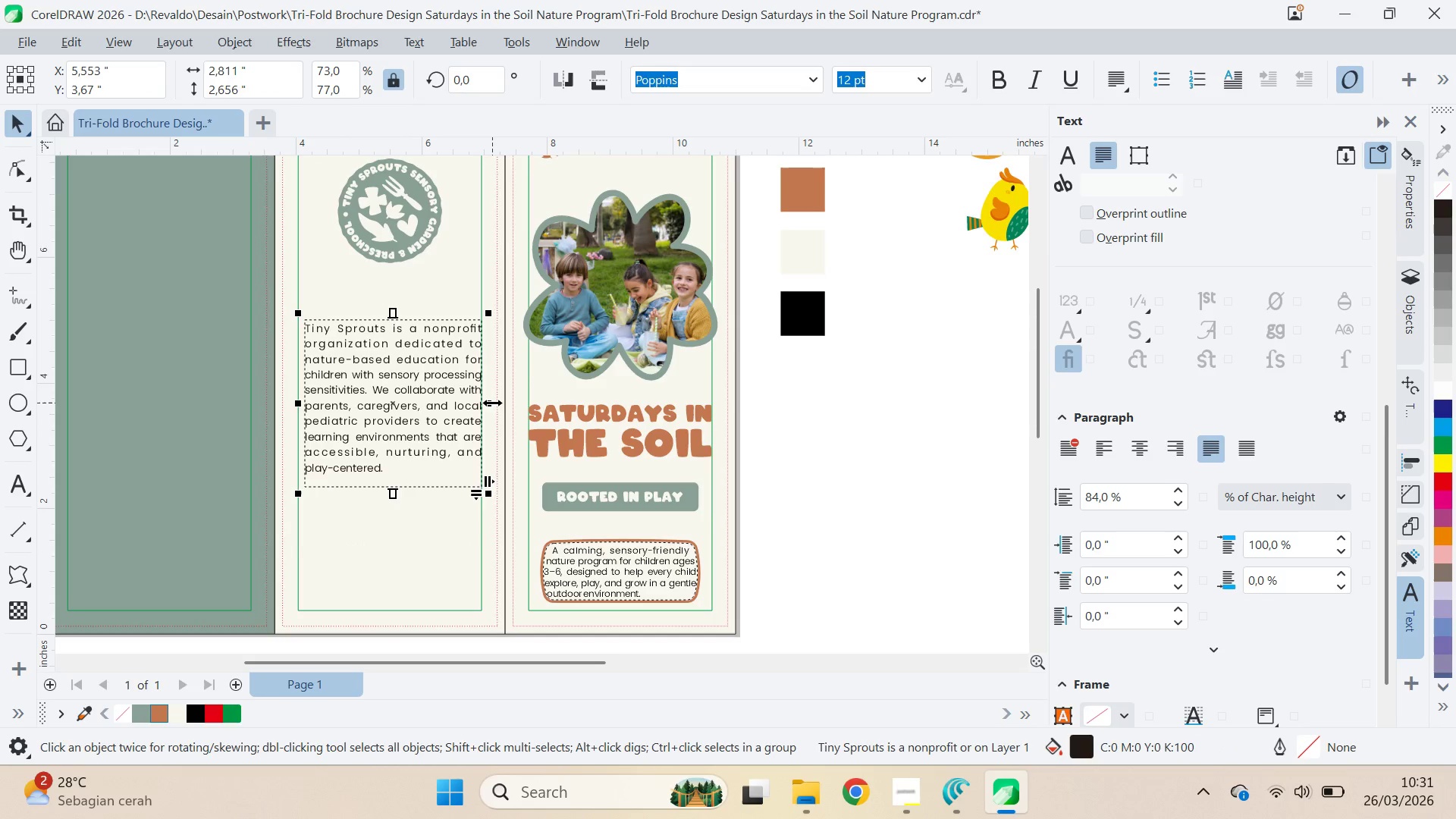 
left_click_drag(start_coordinate=[492, 403], to_coordinate=[491, 408])
 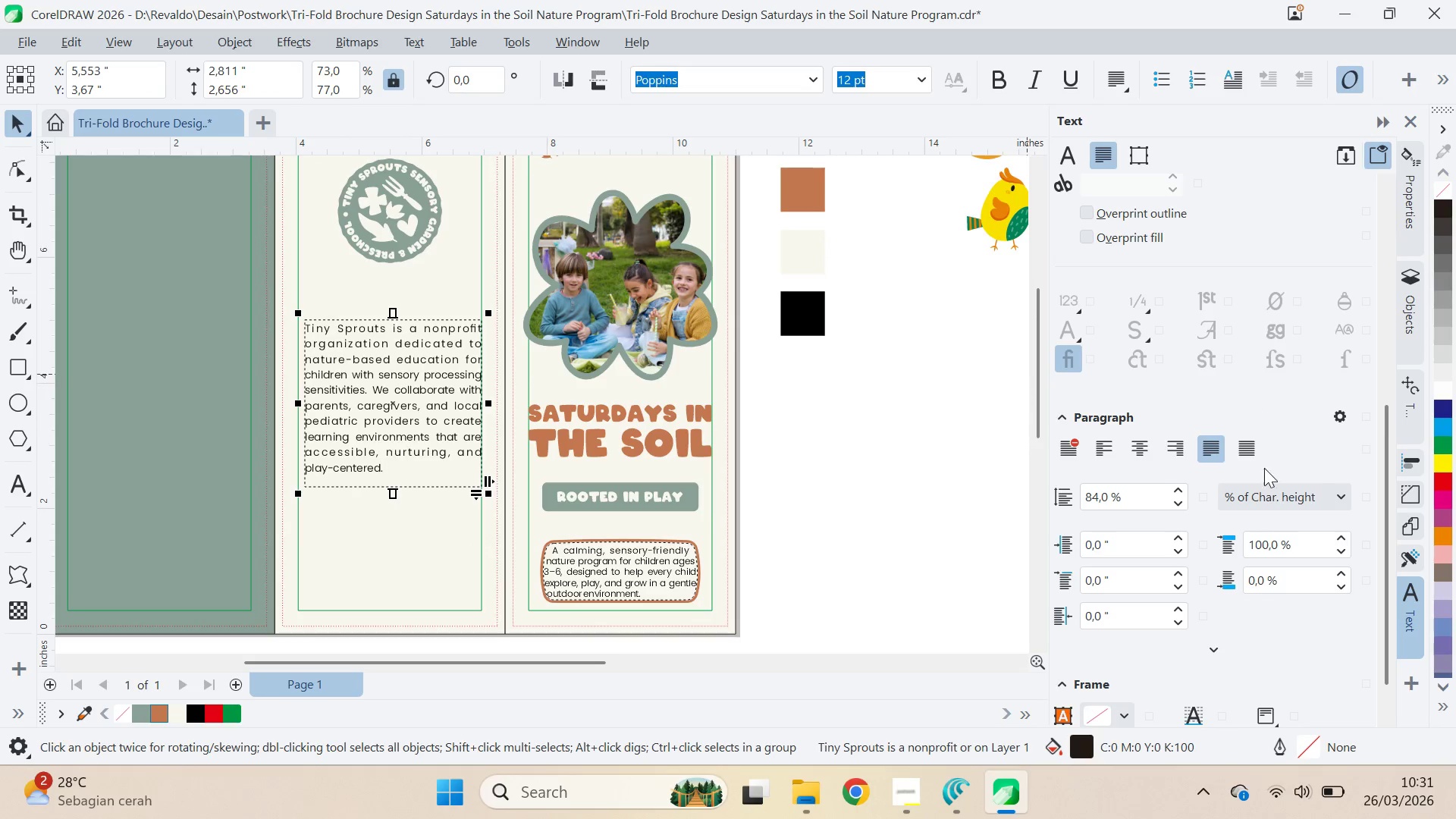 
hold_key(key=ShiftLeft, duration=0.86)
 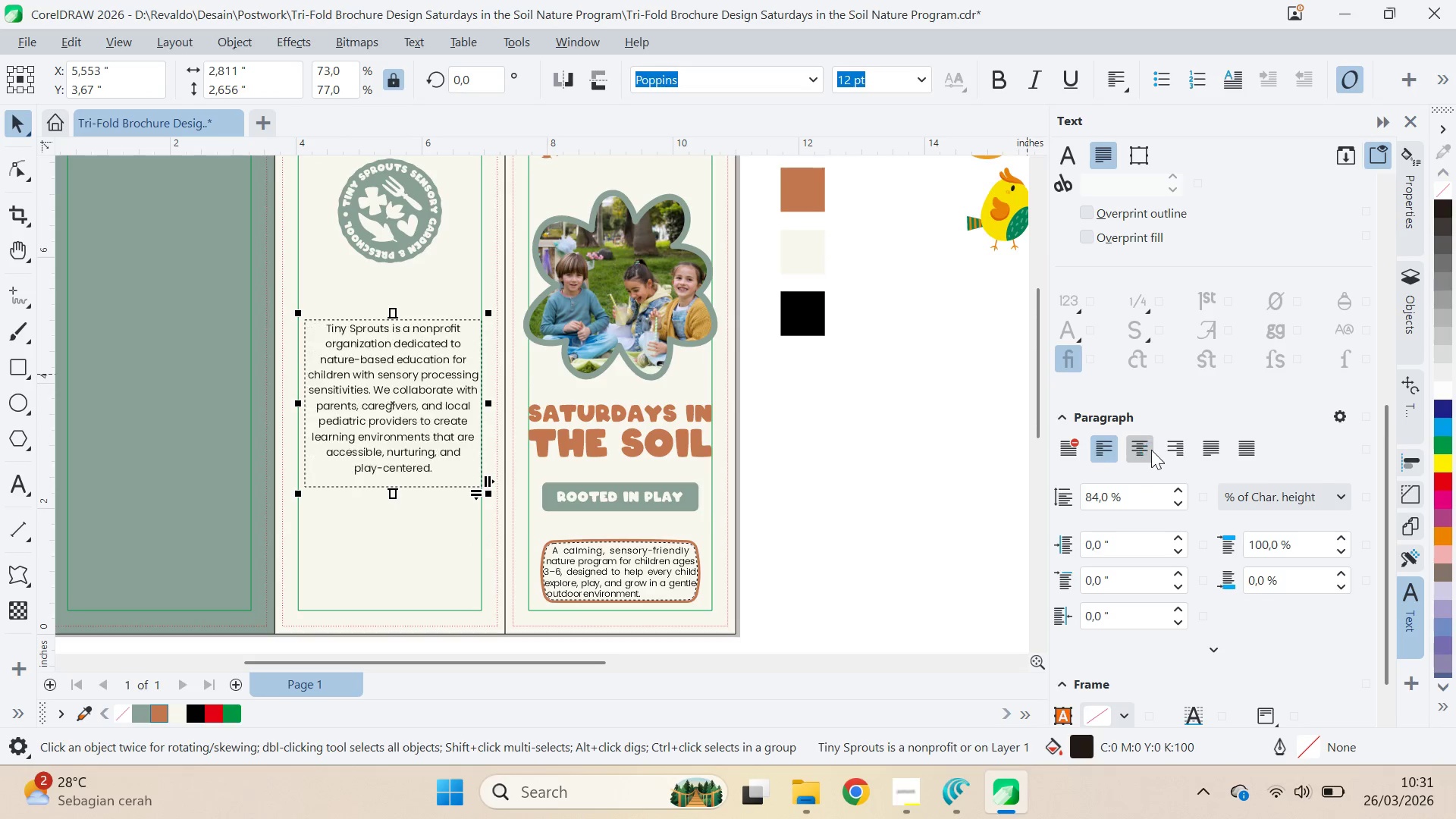 
left_click([1203, 452])
 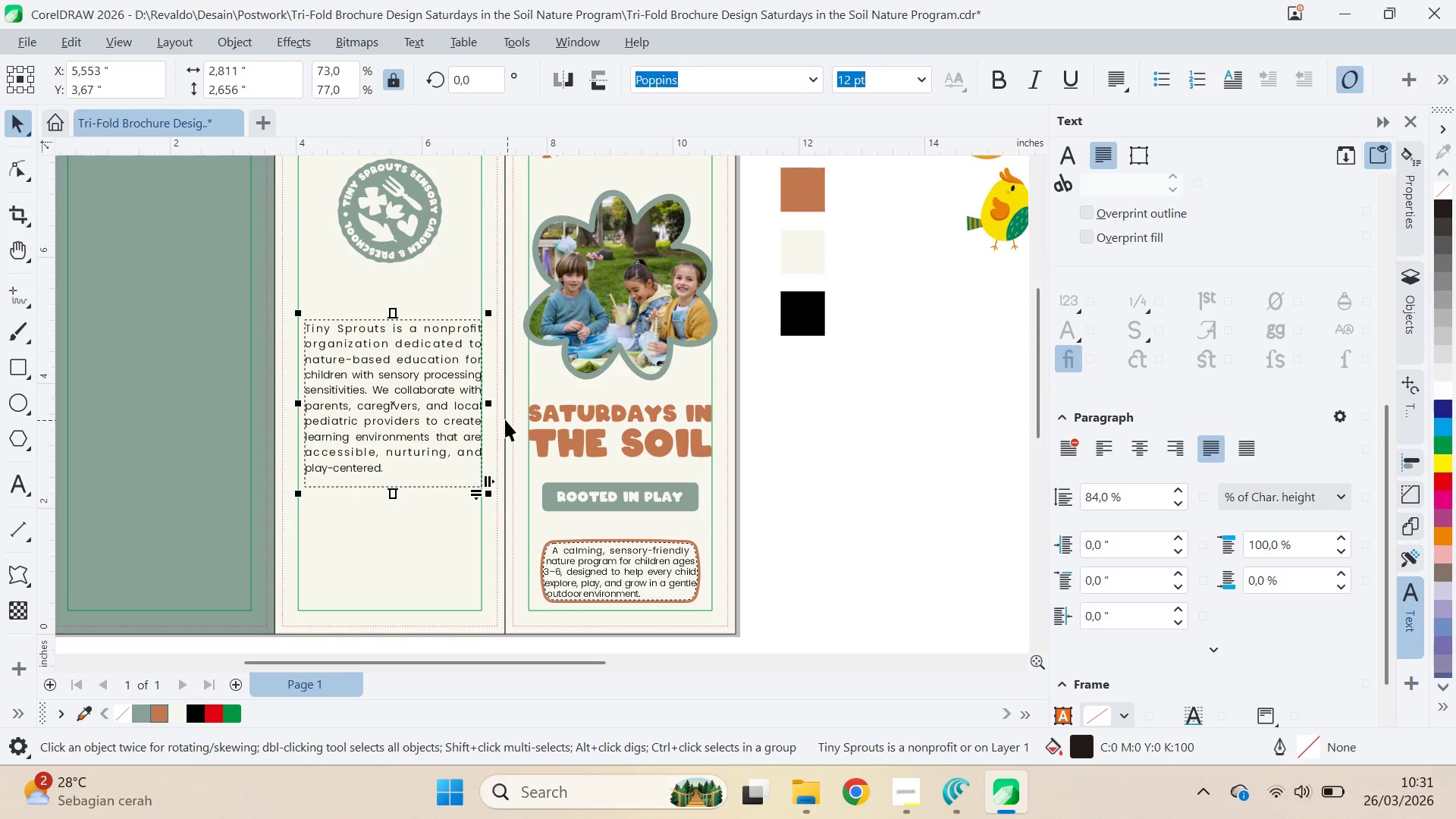 
left_click_drag(start_coordinate=[495, 406], to_coordinate=[479, 408])
 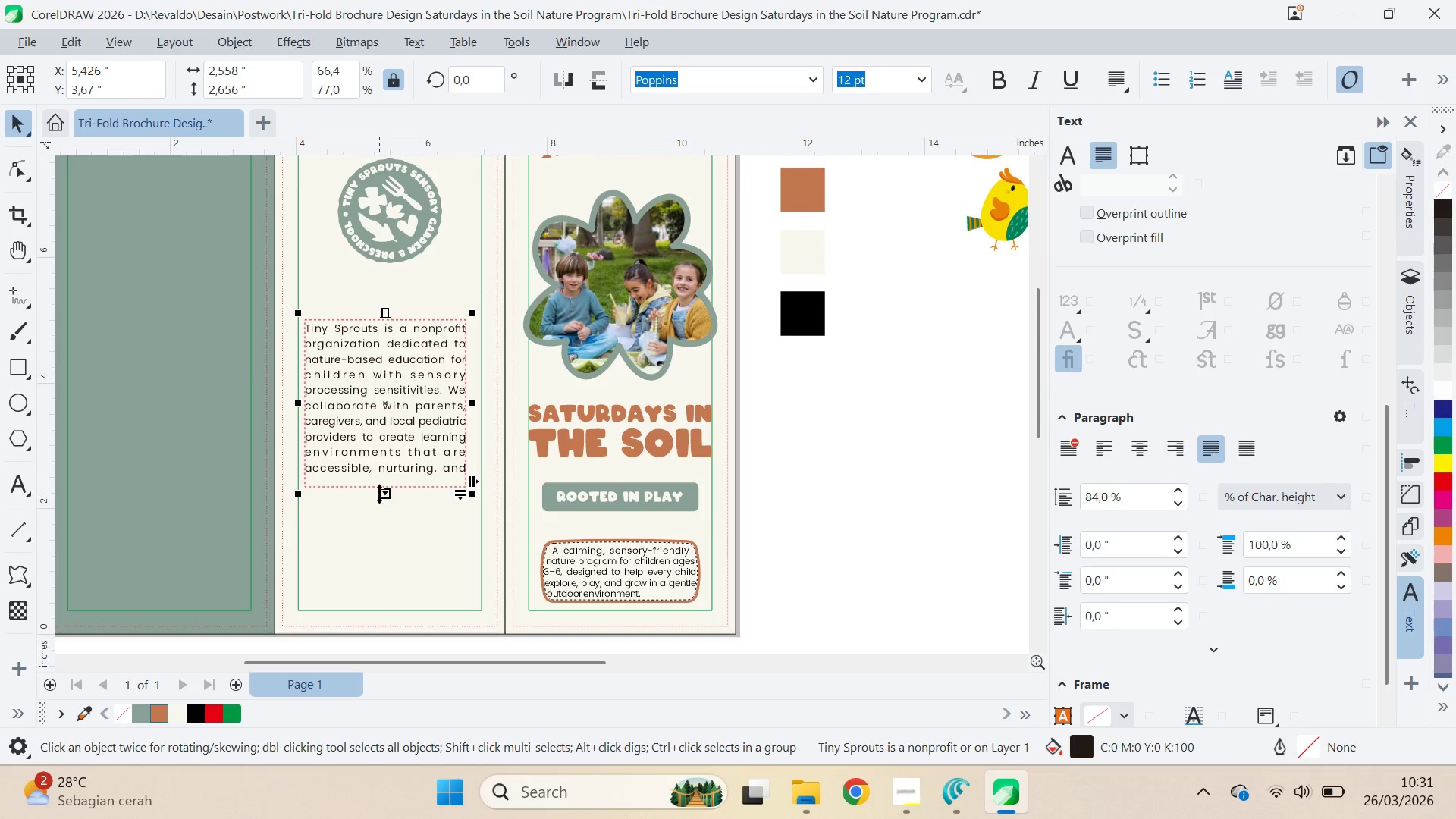 
left_click_drag(start_coordinate=[381, 494], to_coordinate=[381, 510])
 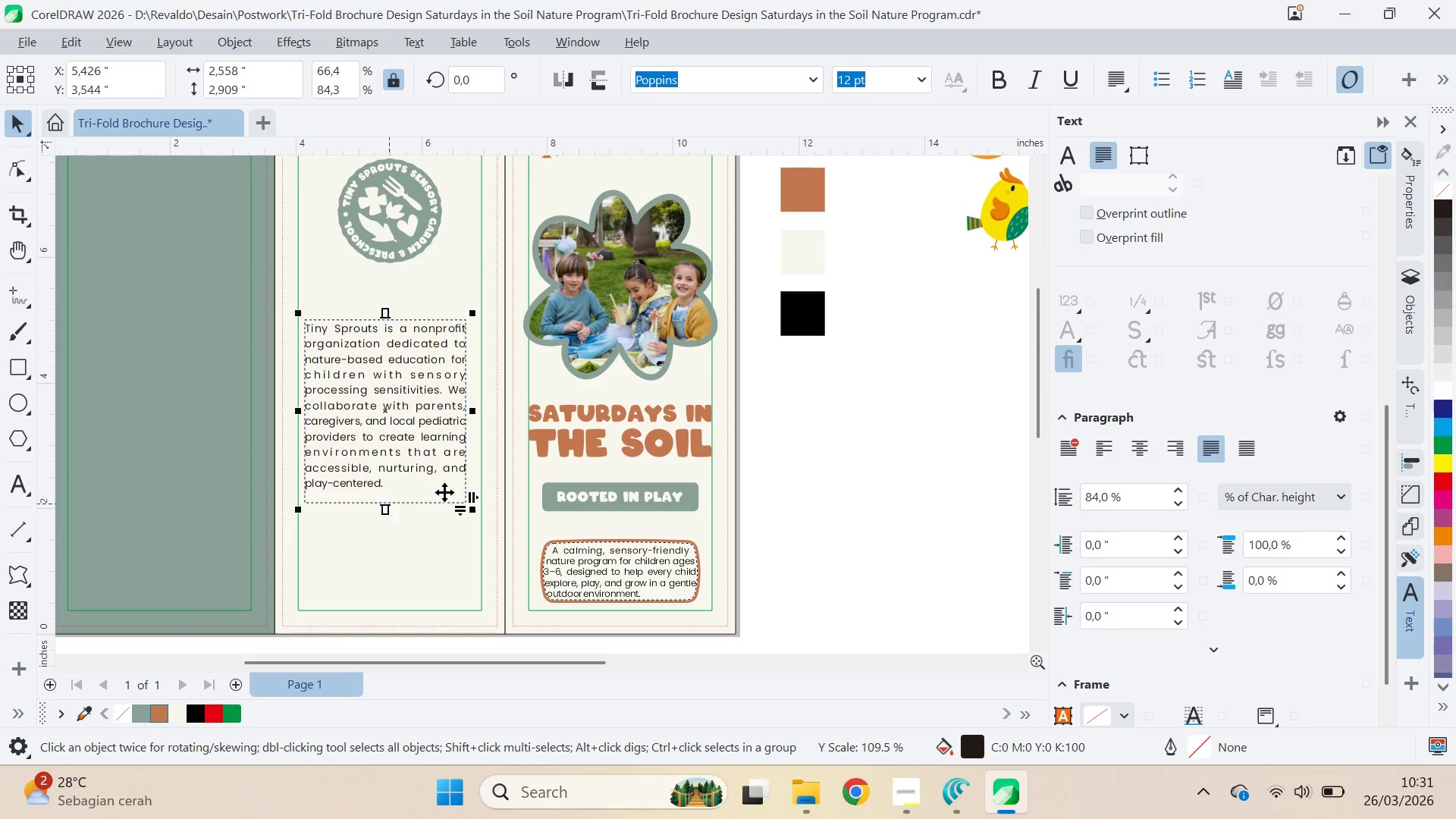 
type(qv)
 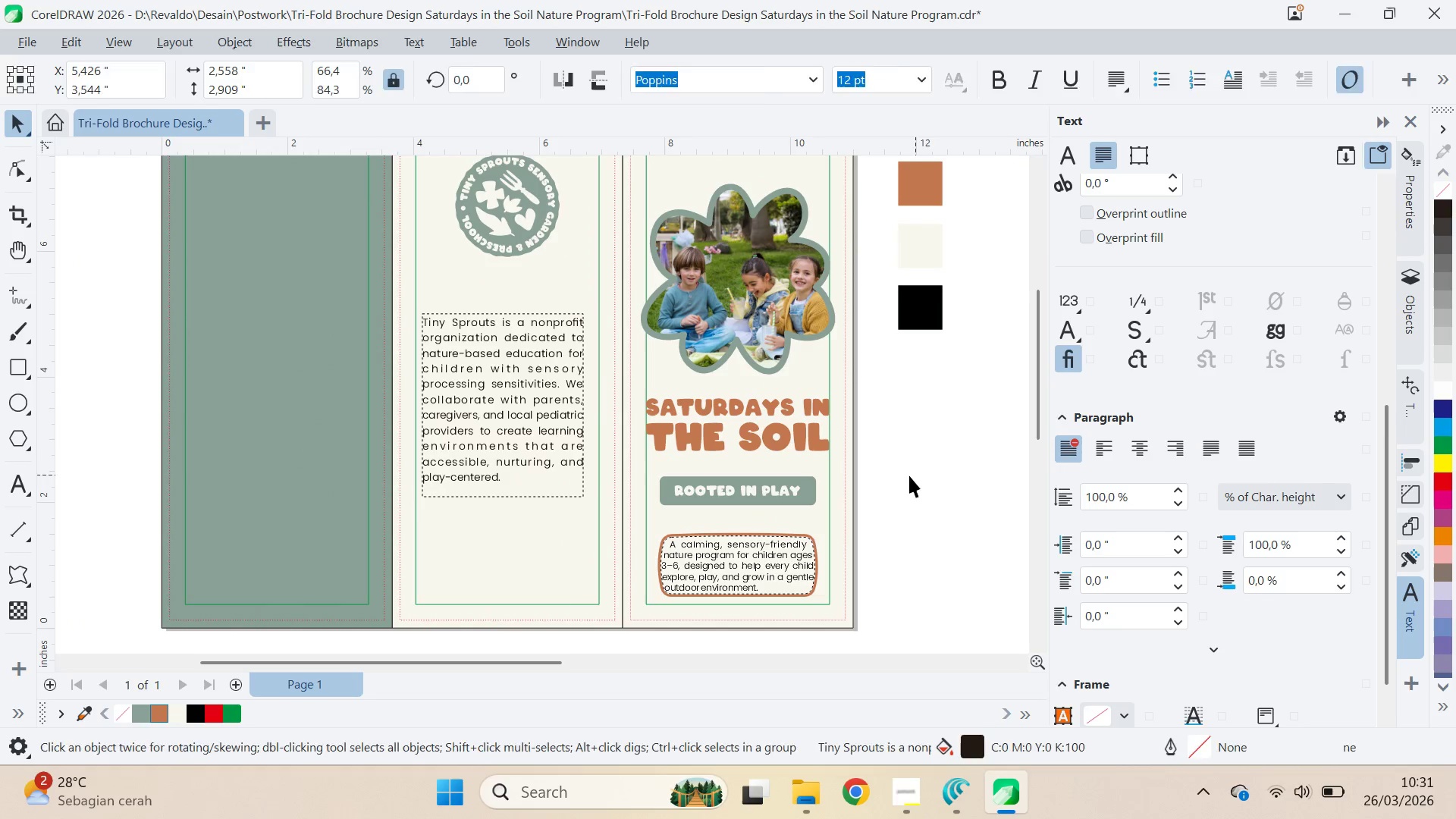 
left_click_drag(start_coordinate=[682, 457], to_coordinate=[800, 450])
 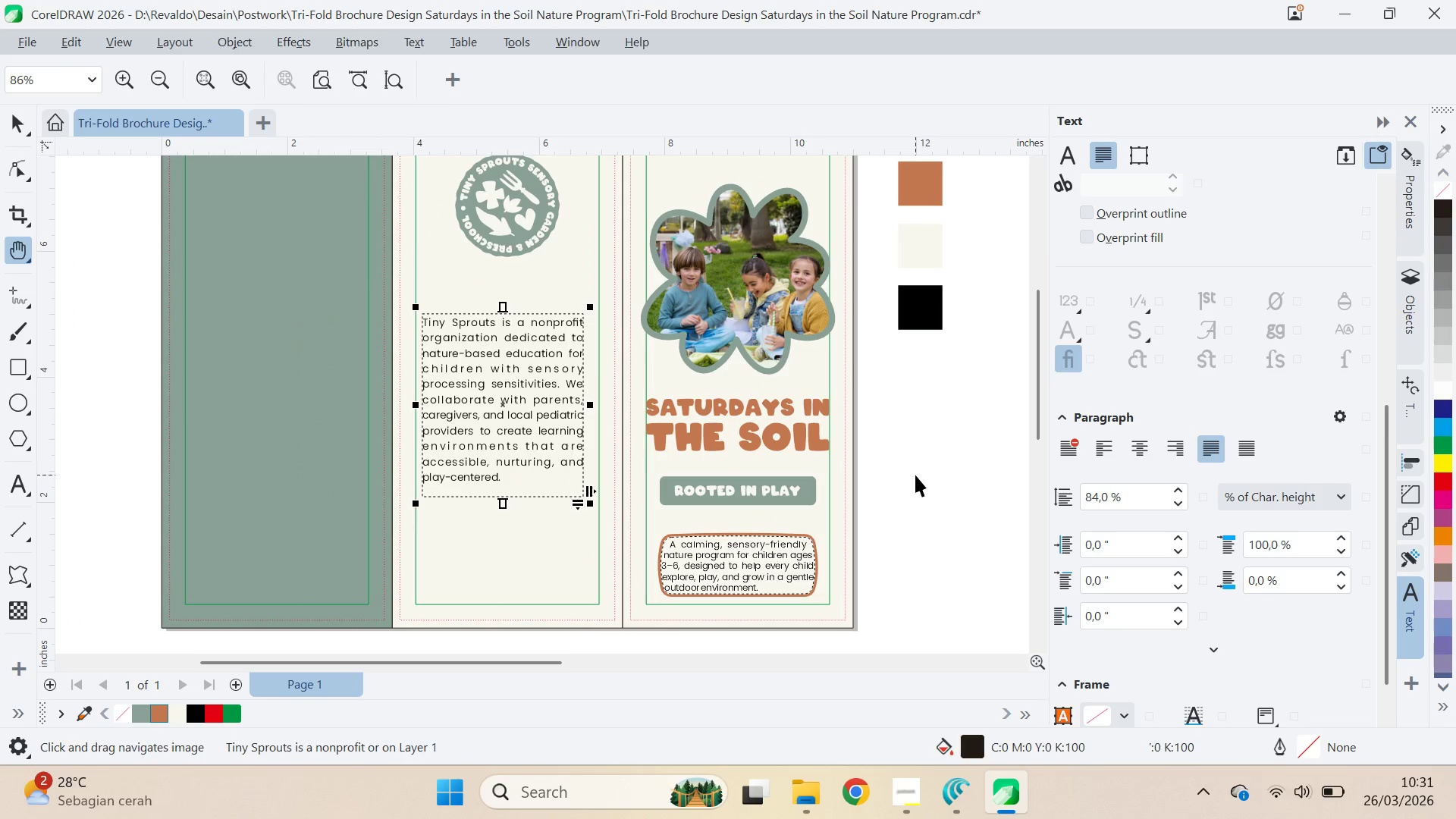 
double_click([915, 475])
 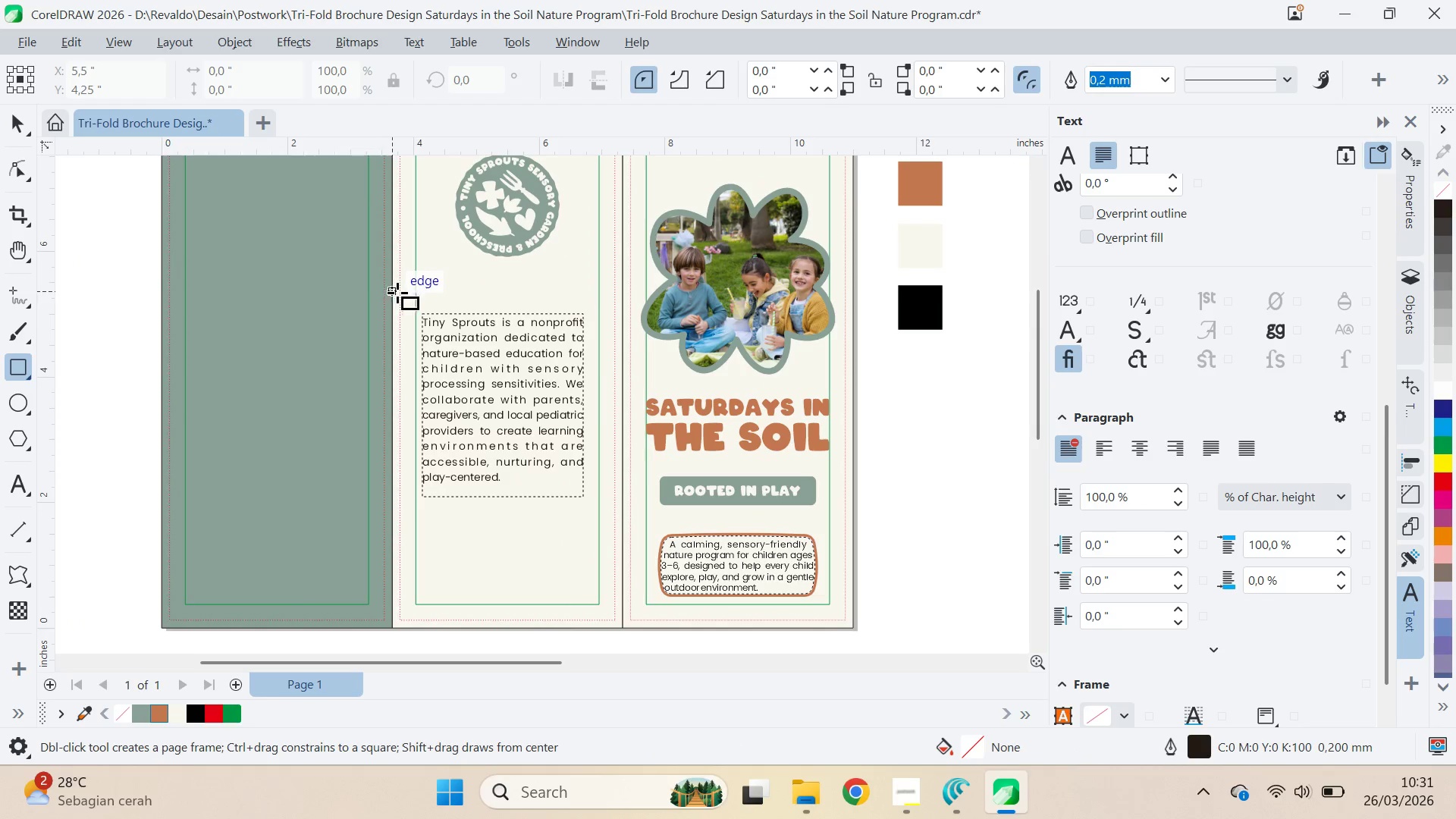 
left_click_drag(start_coordinate=[417, 299], to_coordinate=[597, 496])
 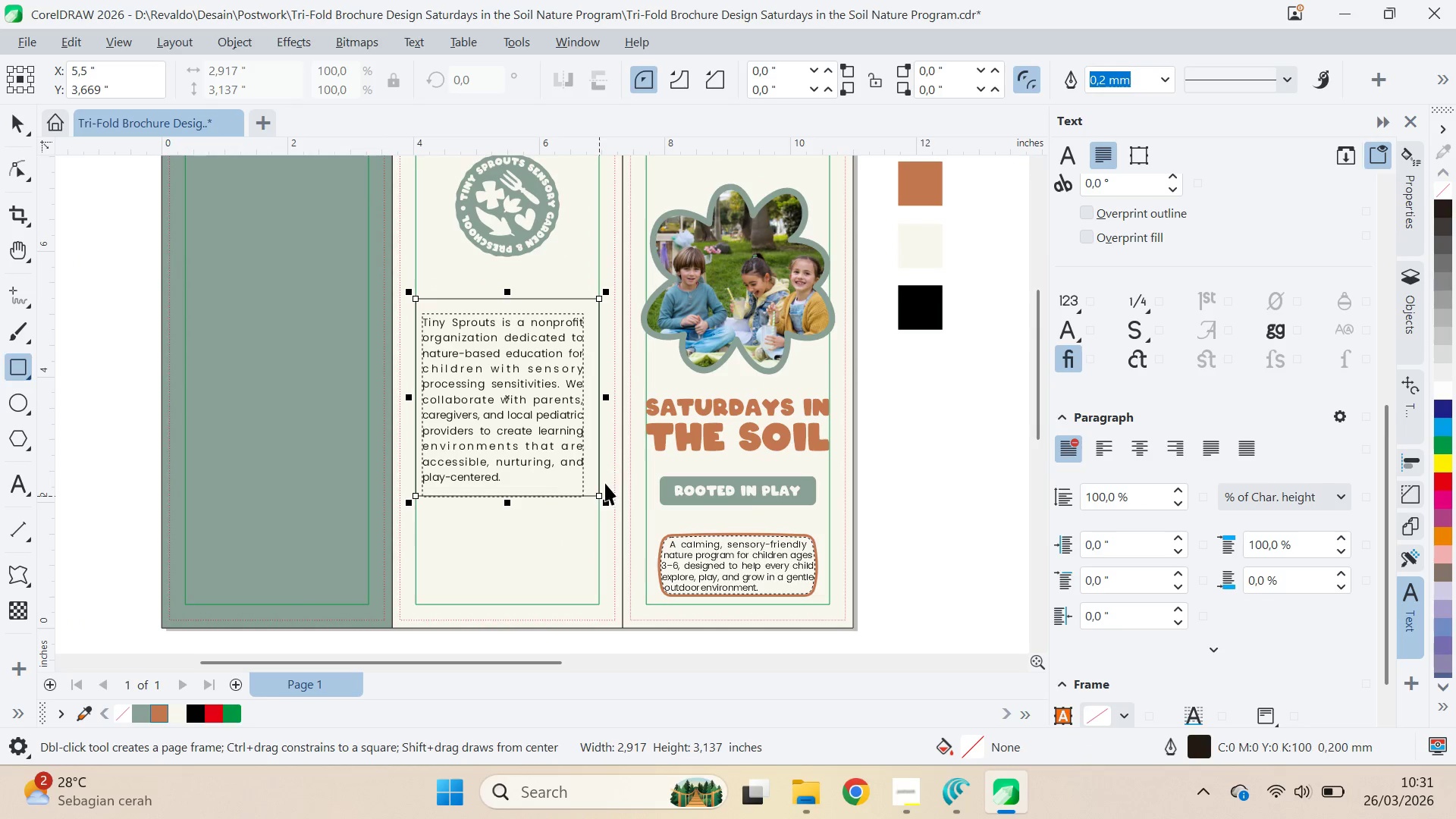 
key(V)
 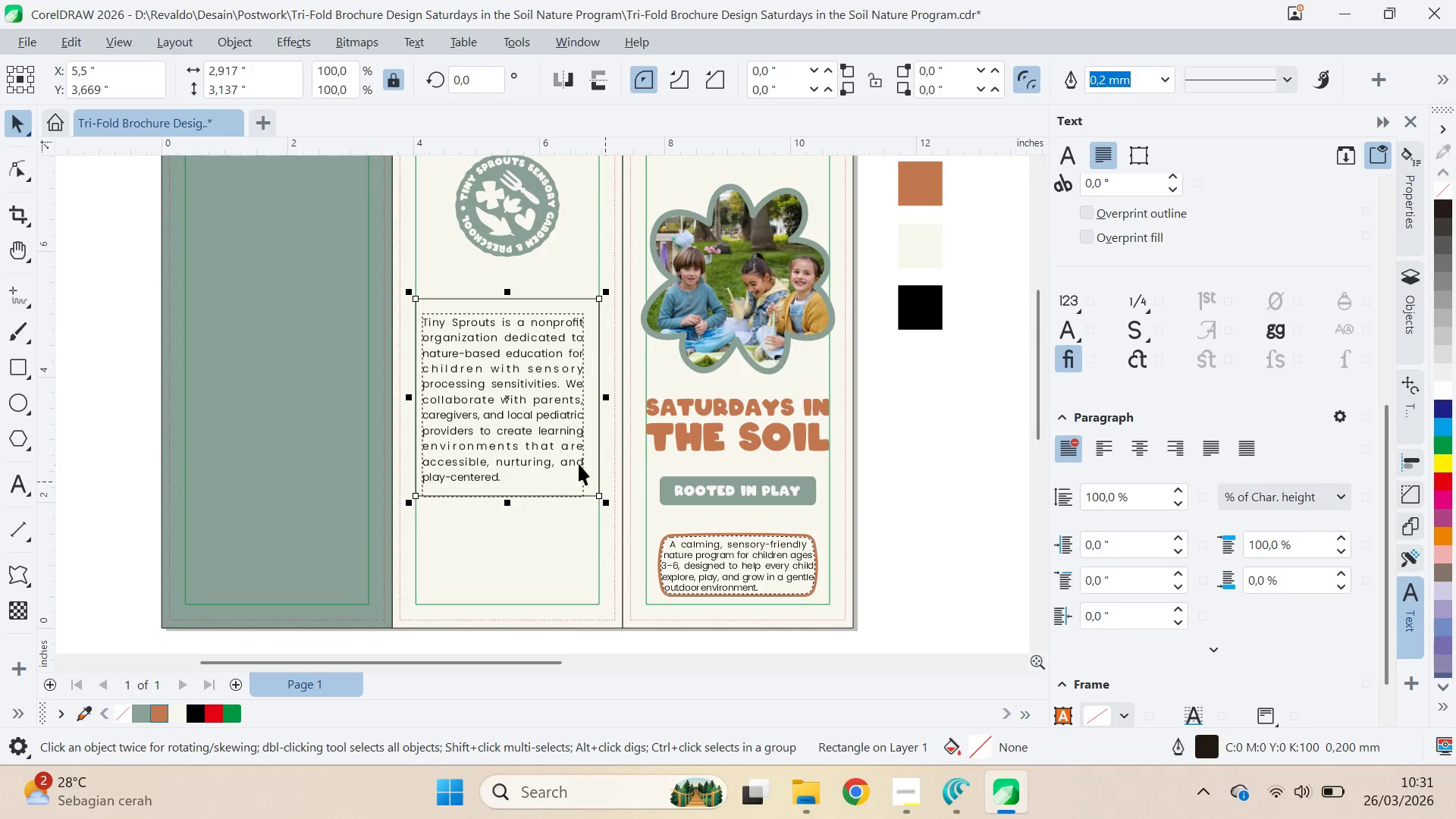 
hold_key(key=ShiftLeft, duration=0.39)
left_click([574, 461])
 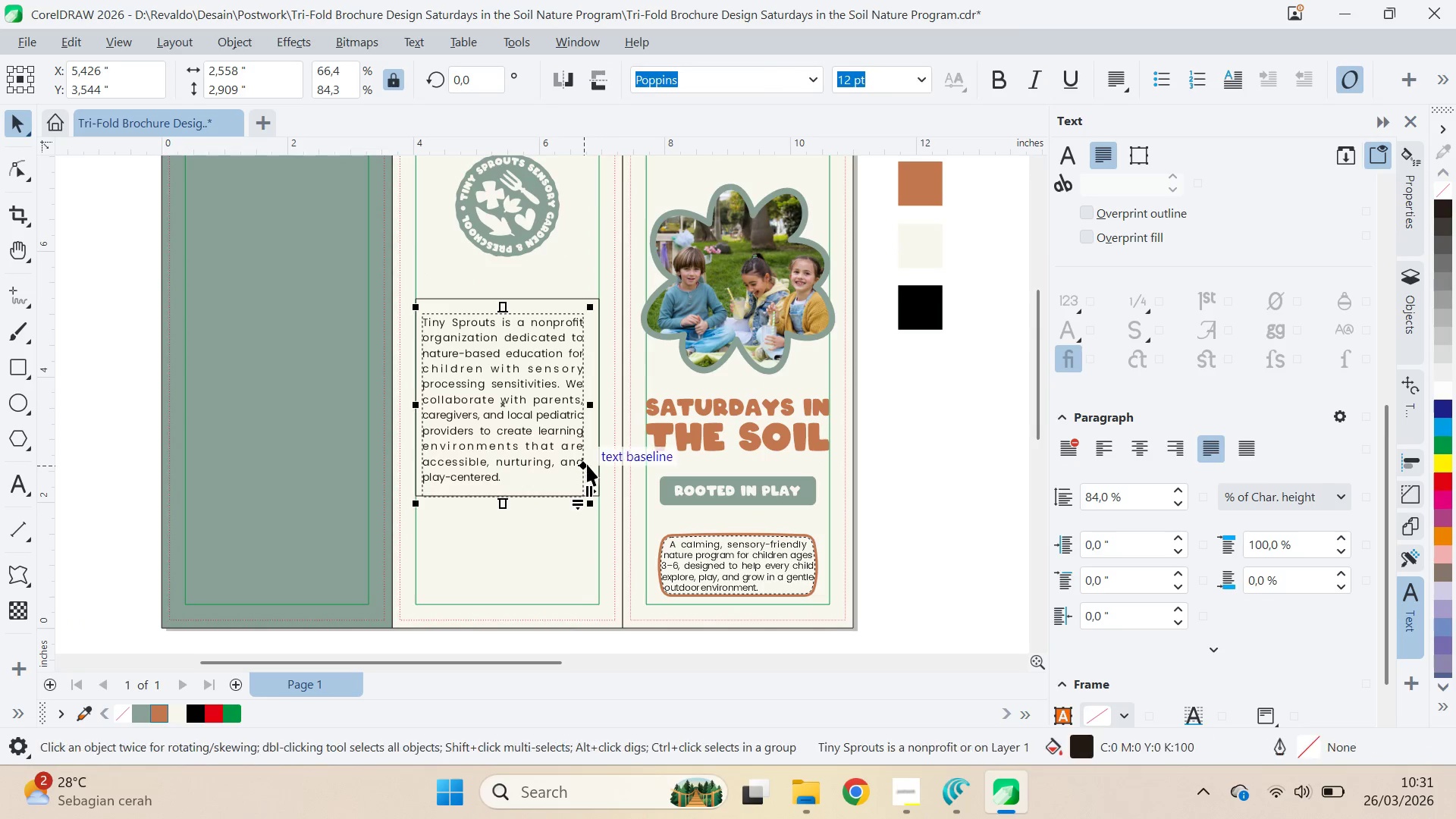 
hold_key(key=ShiftLeft, duration=0.53)
left_click([596, 465])
 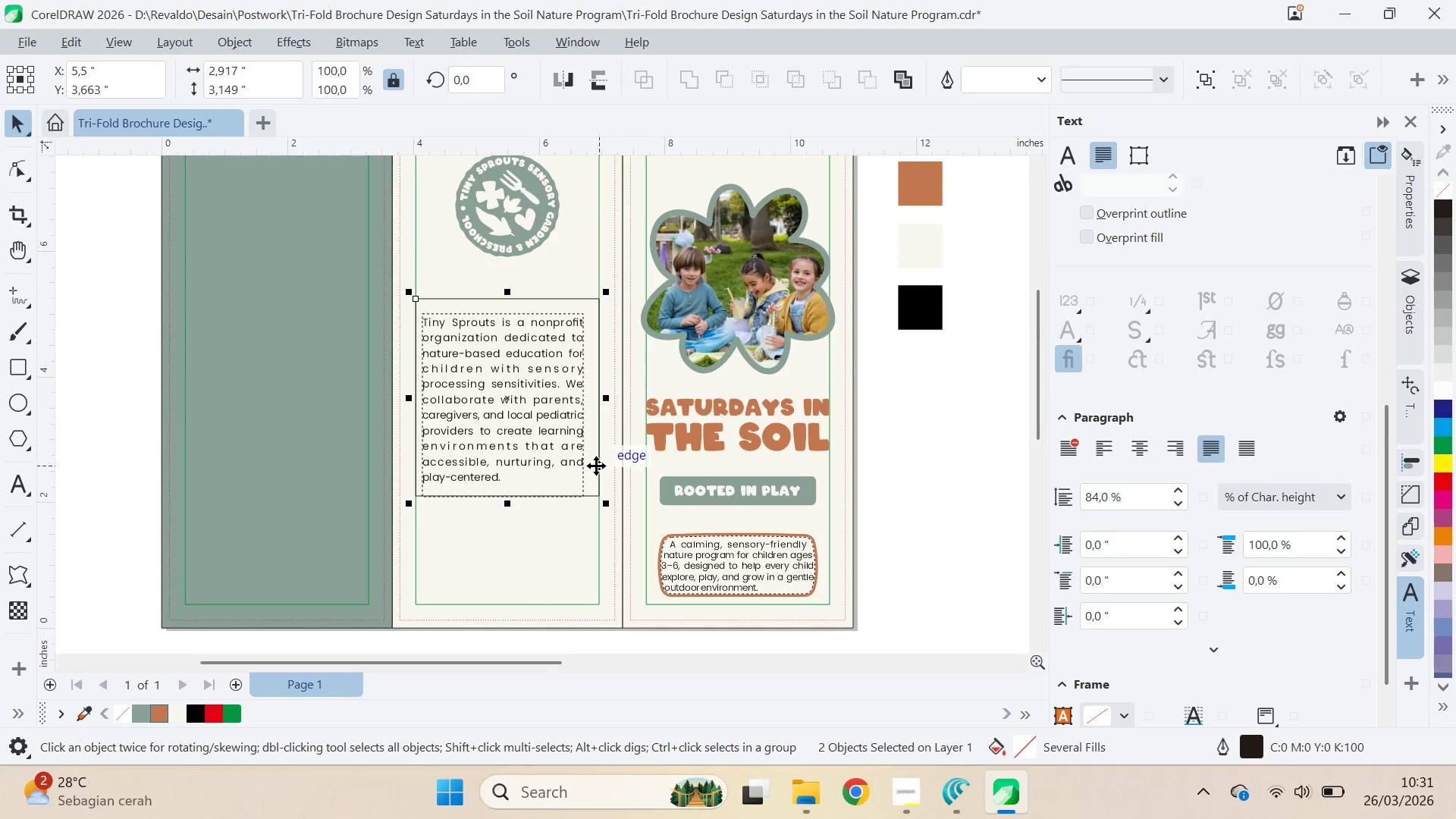 
type(ce)
 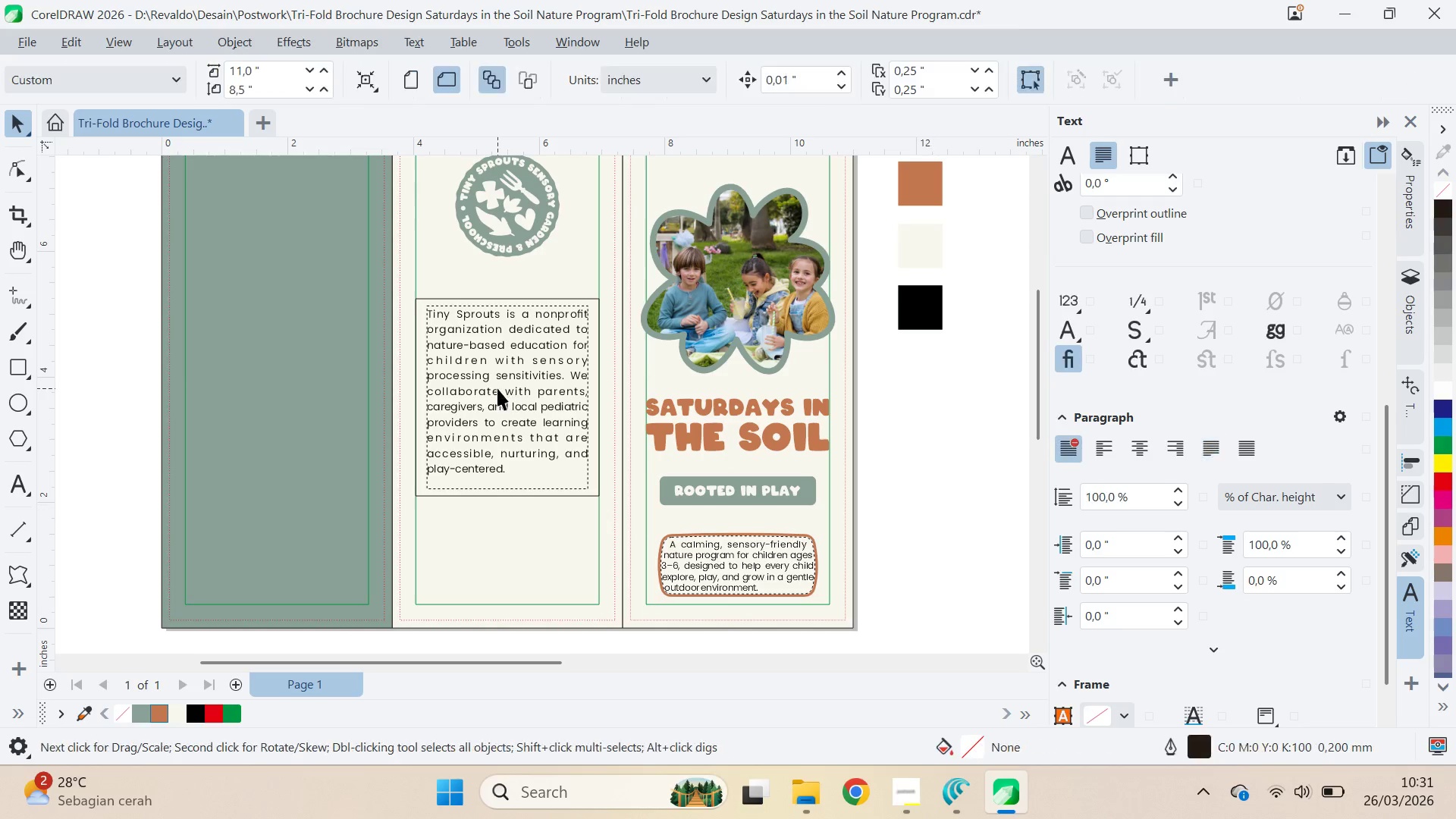 
double_click([497, 388])
 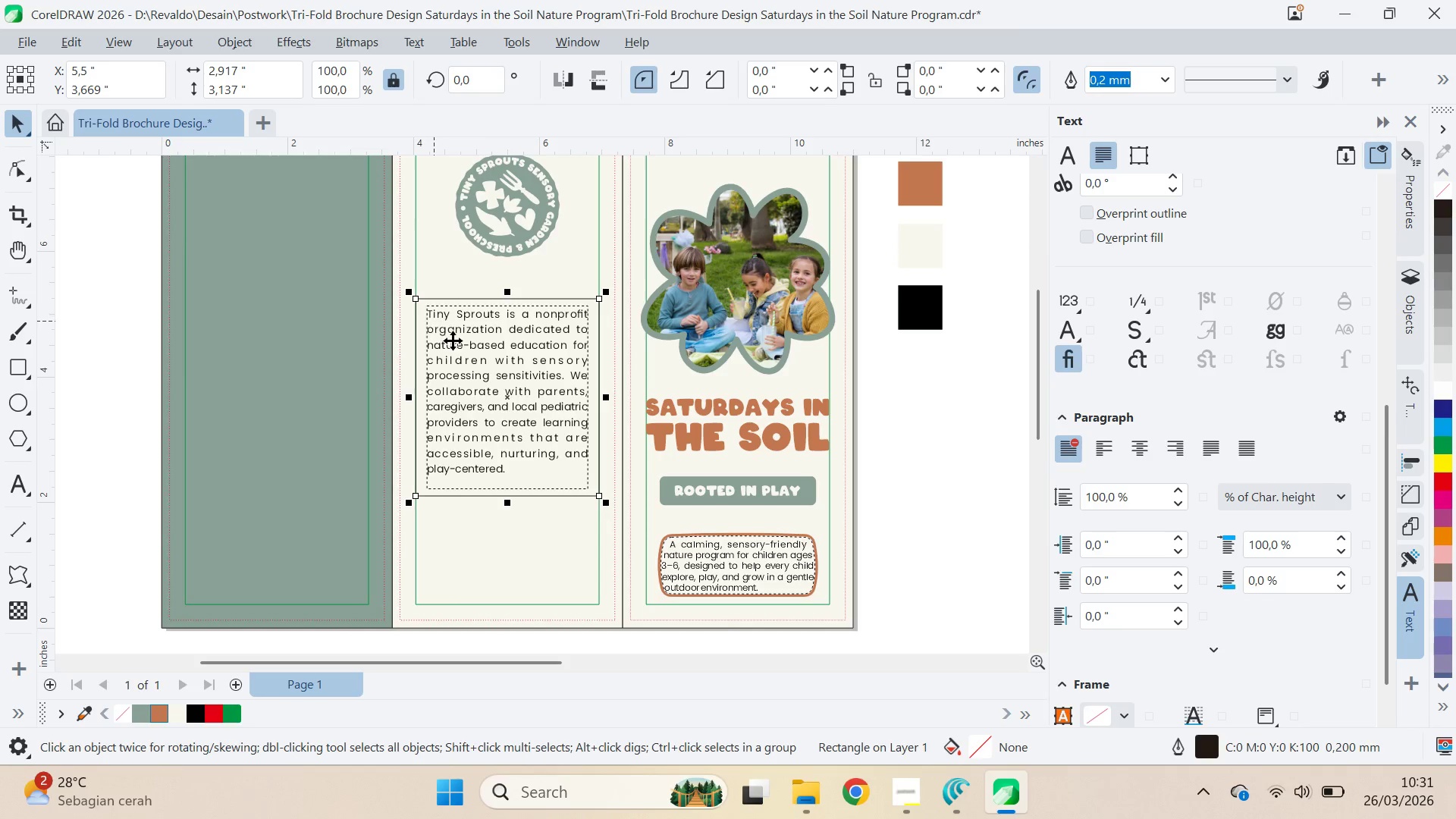 
key(Control+PageDown)
 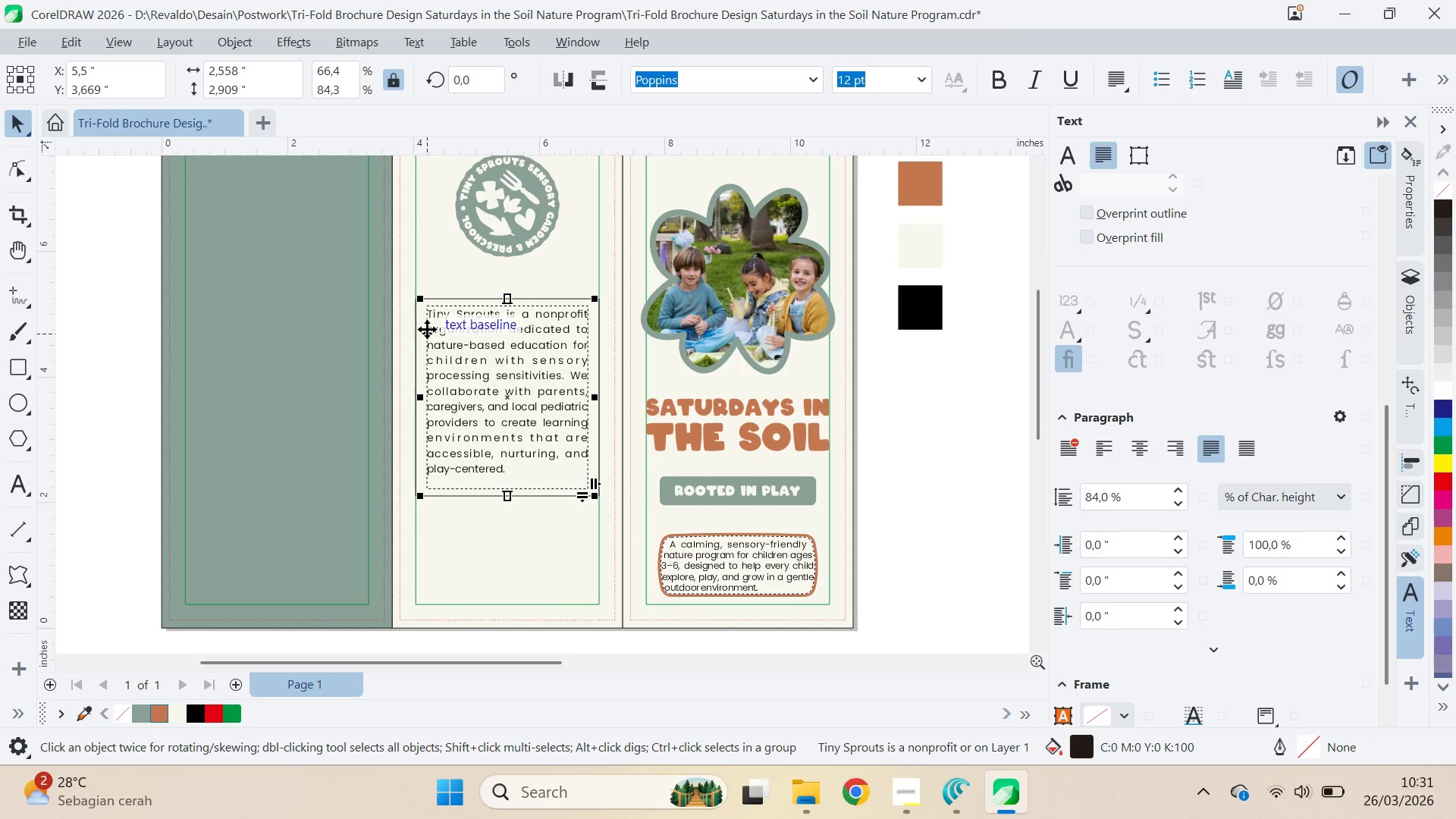 
left_click_drag(start_coordinate=[422, 403], to_coordinate=[419, 403])
 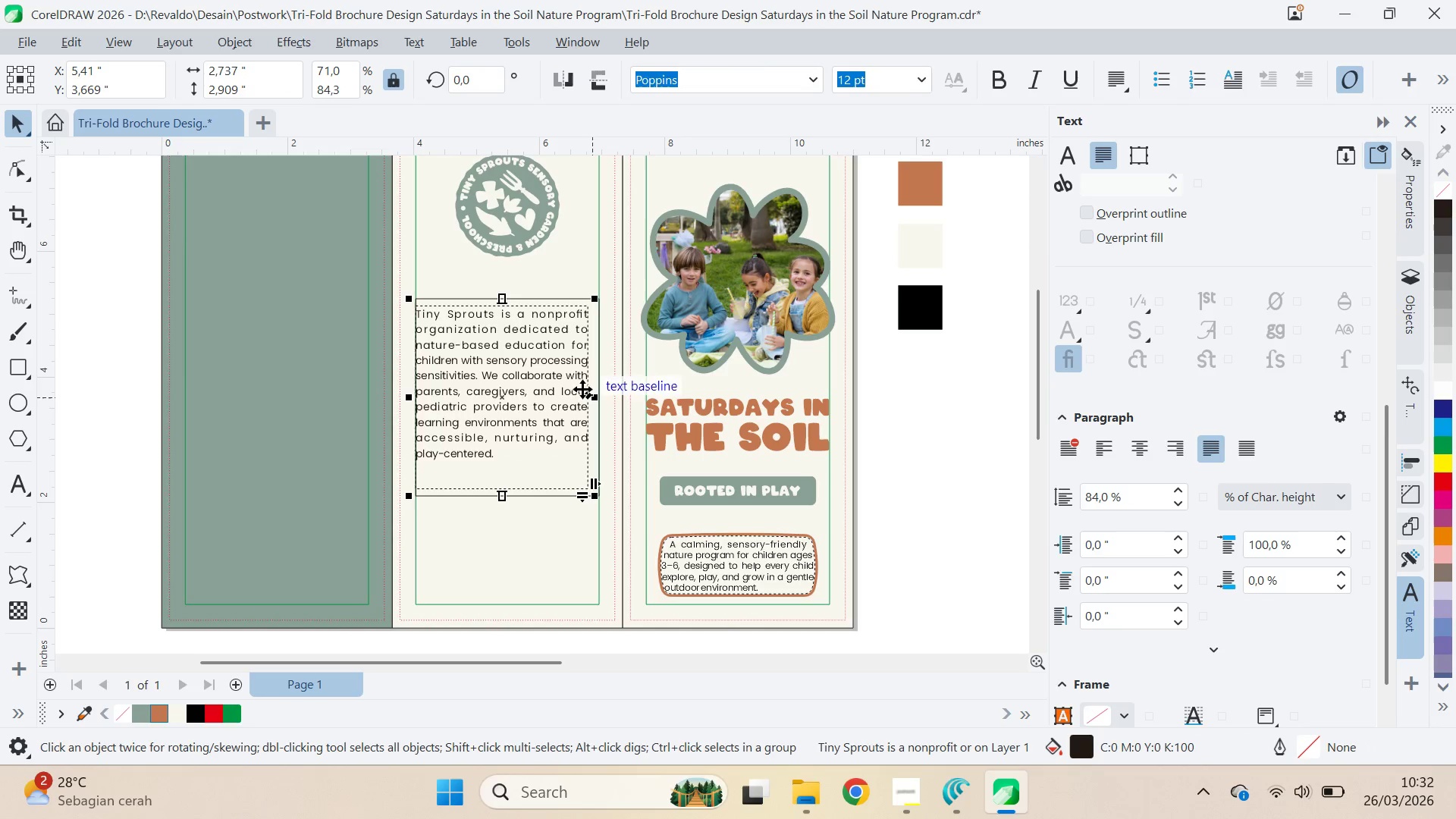 
double_click([554, 380])
 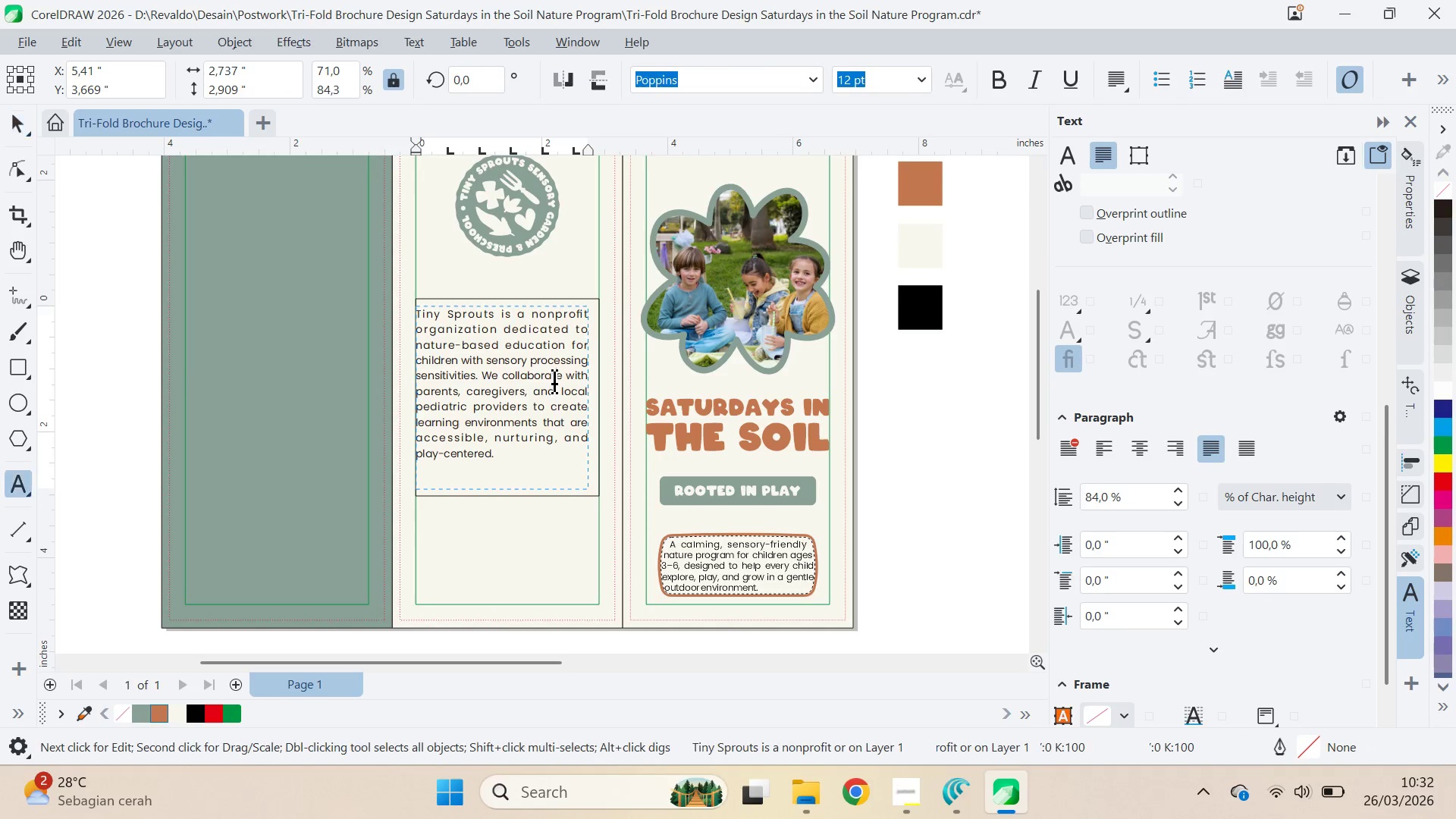 
key(Control+A)
 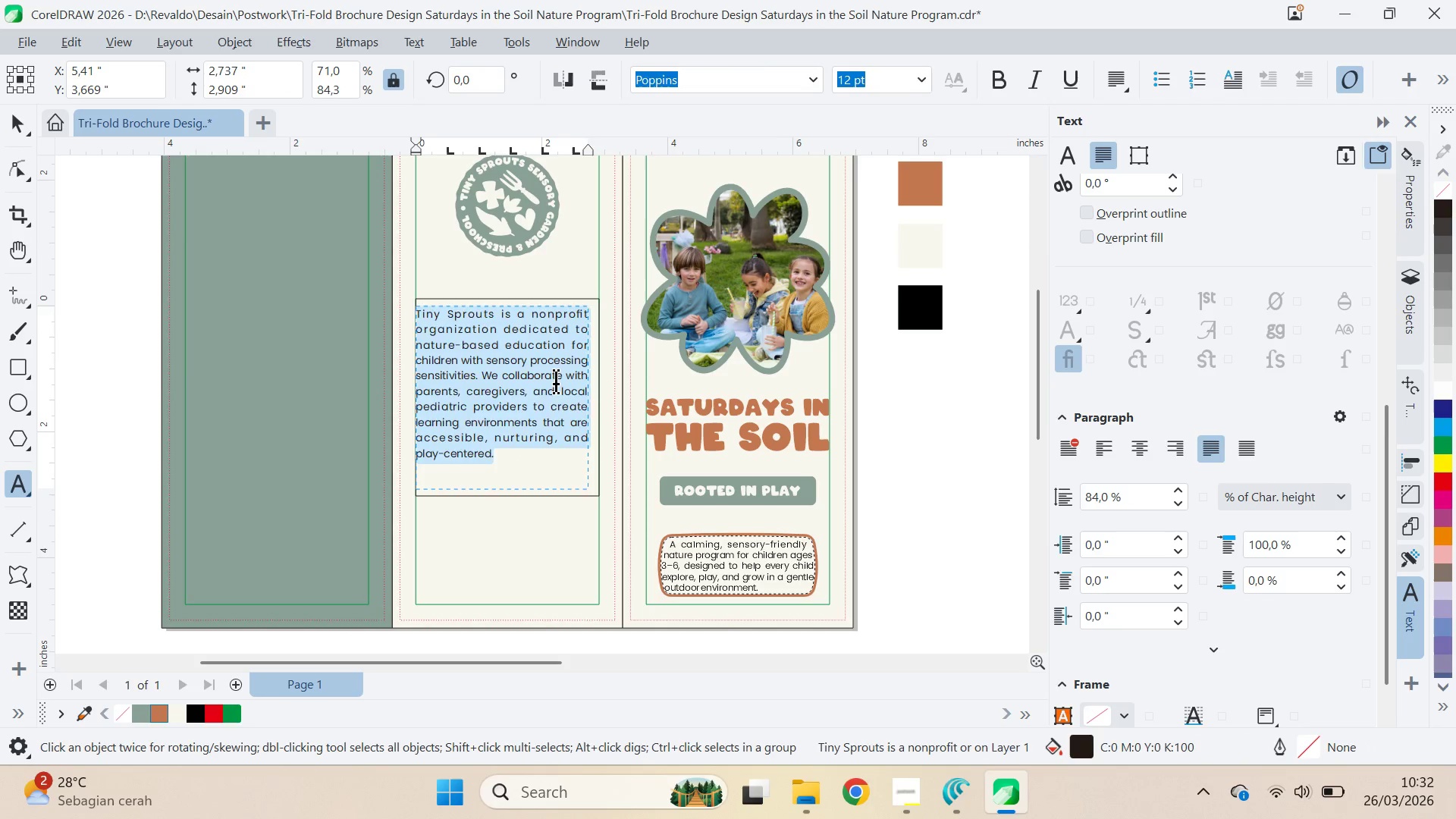 
key(Control+X)
 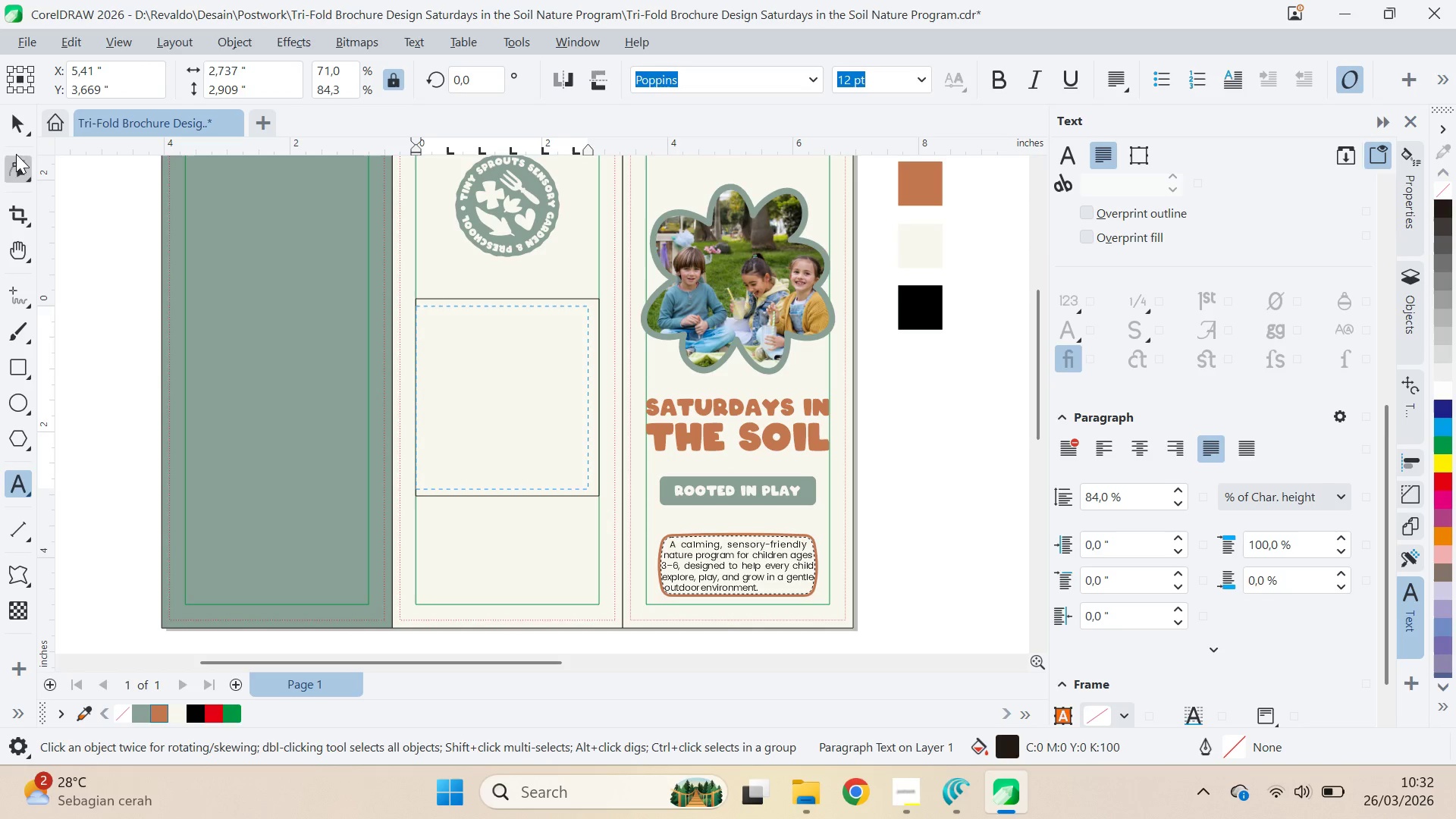 
left_click([14, 127])
 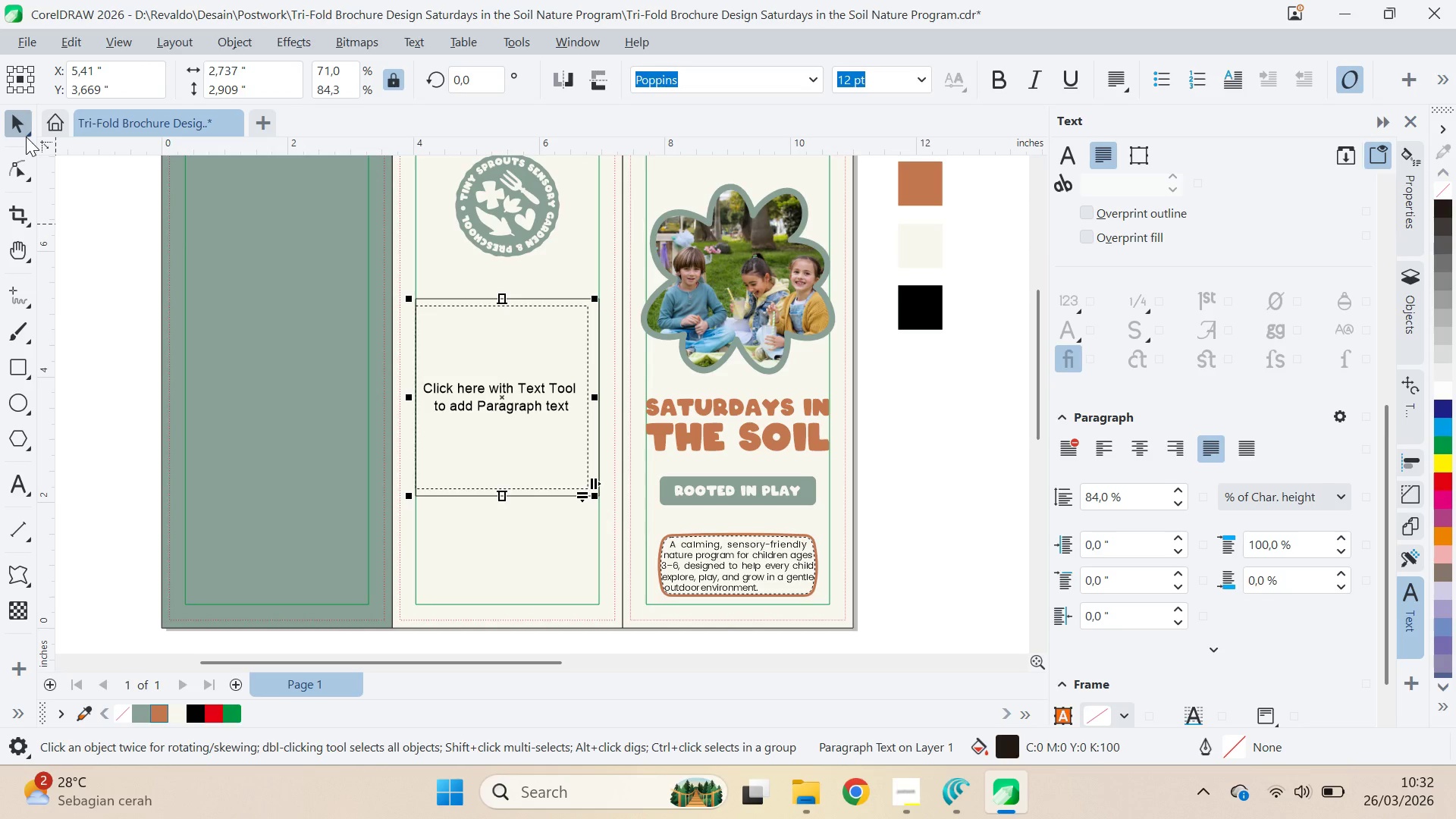 
key(Delete)
 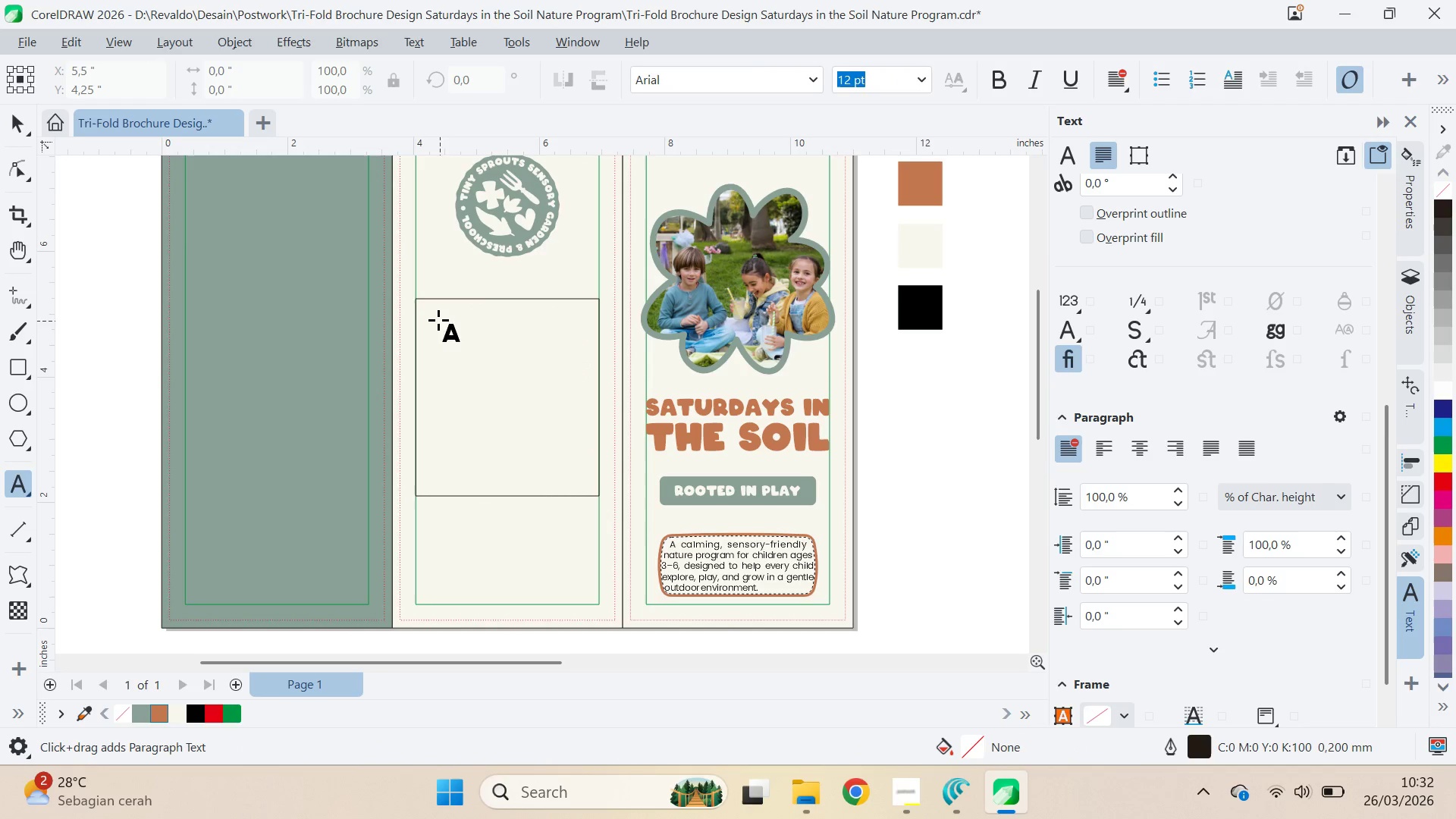 
left_click([420, 310])
 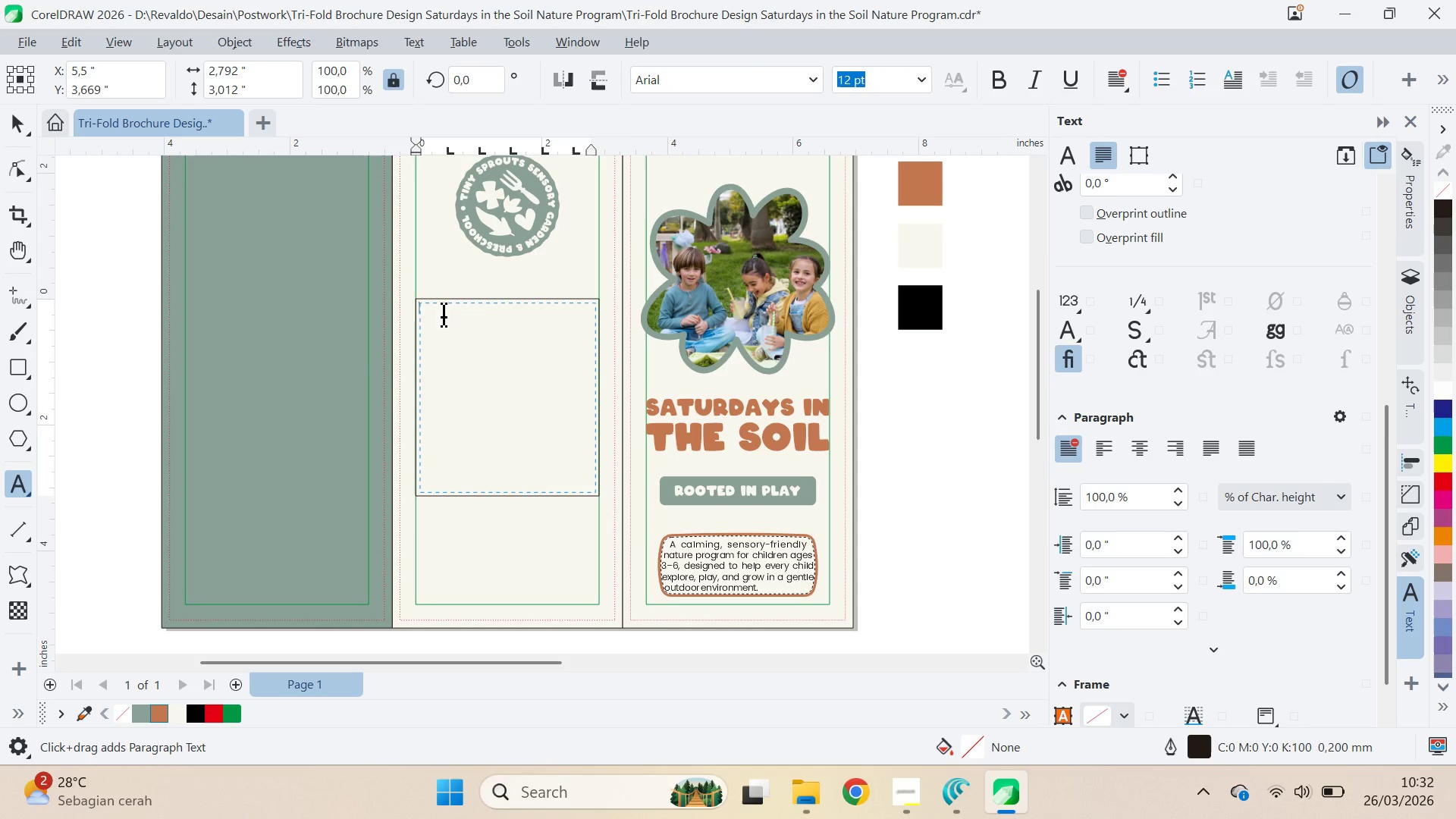 
key(Control+V)
 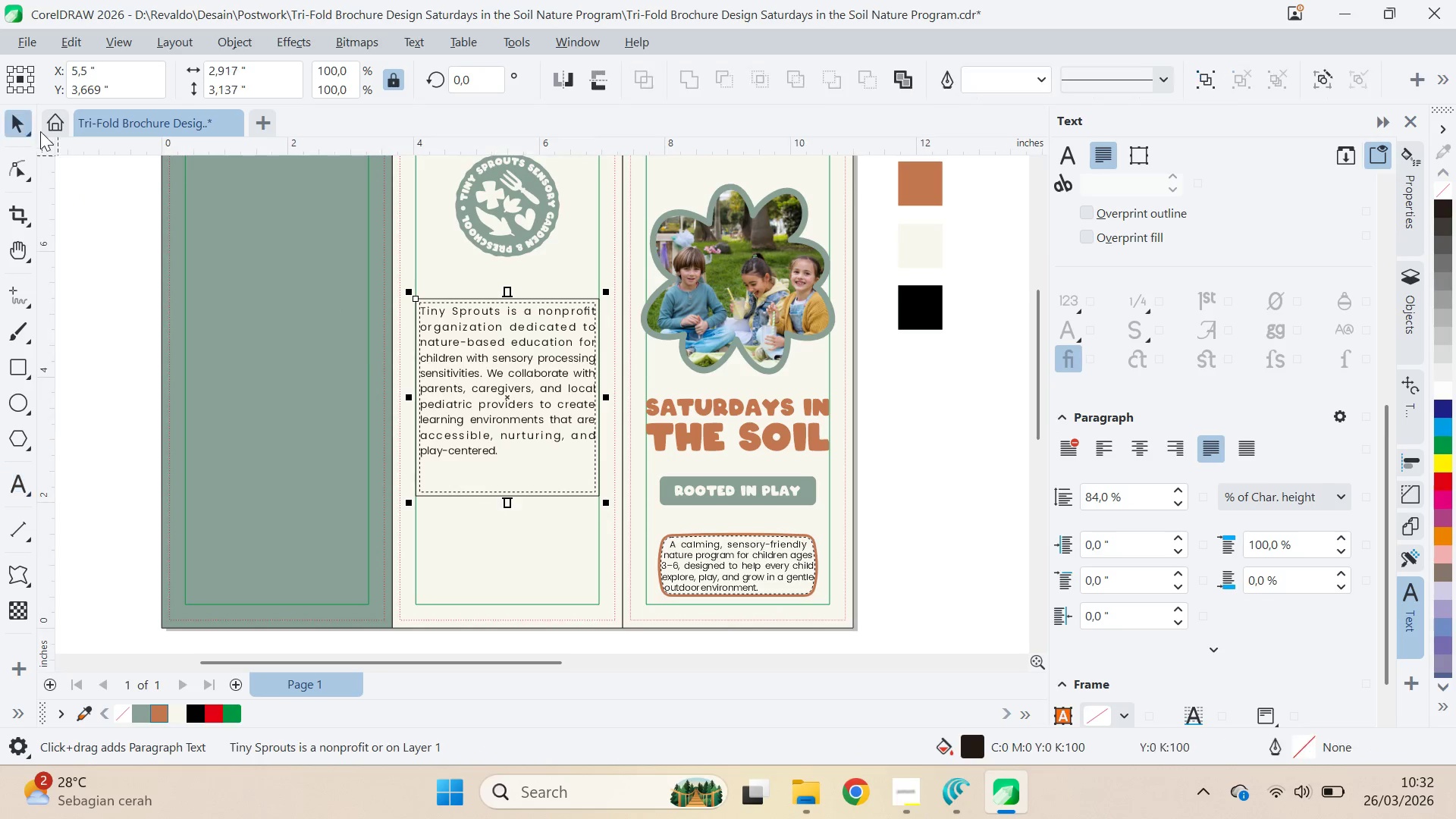 
left_click([576, 482])
 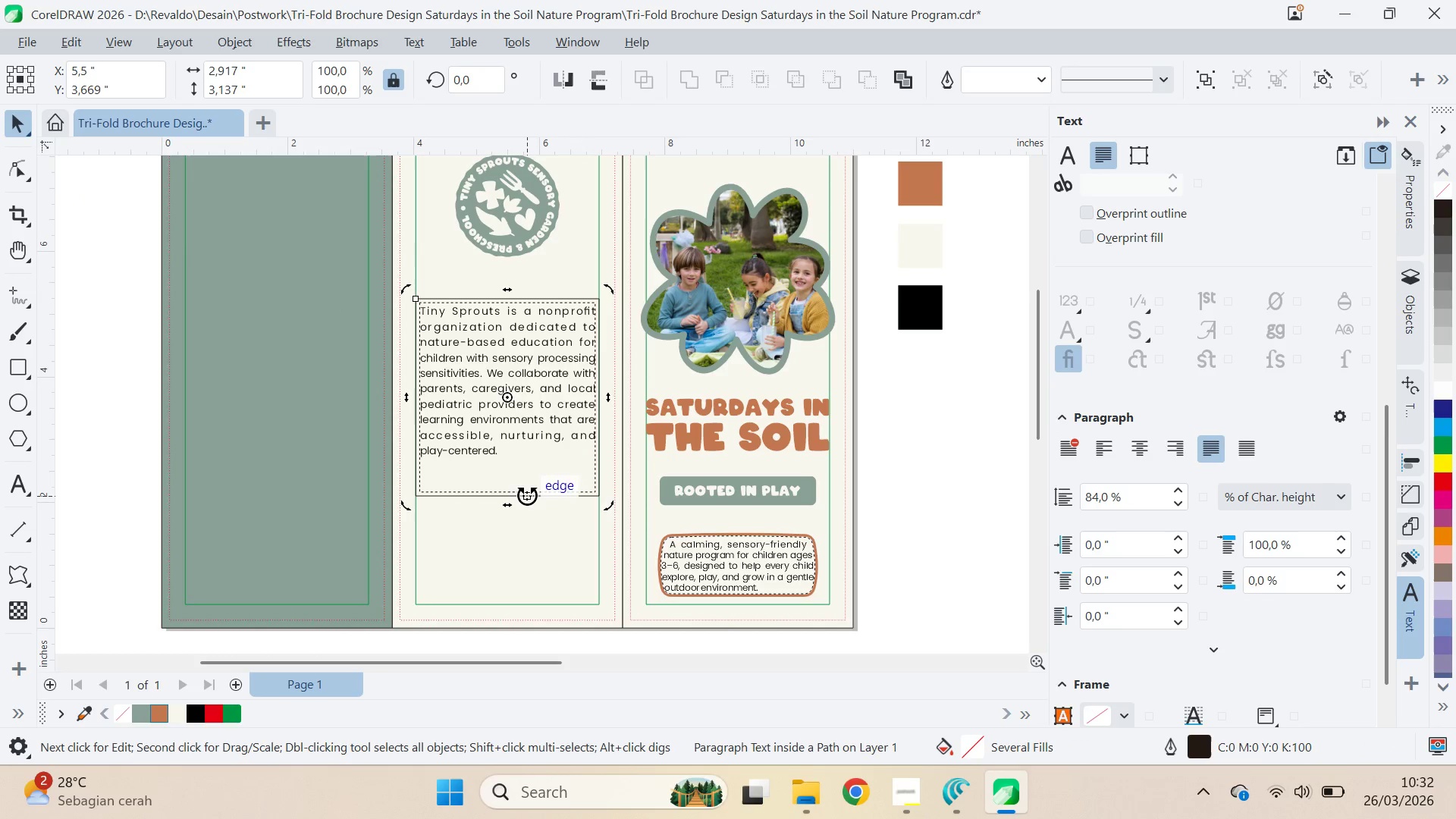 
left_click([527, 495])
 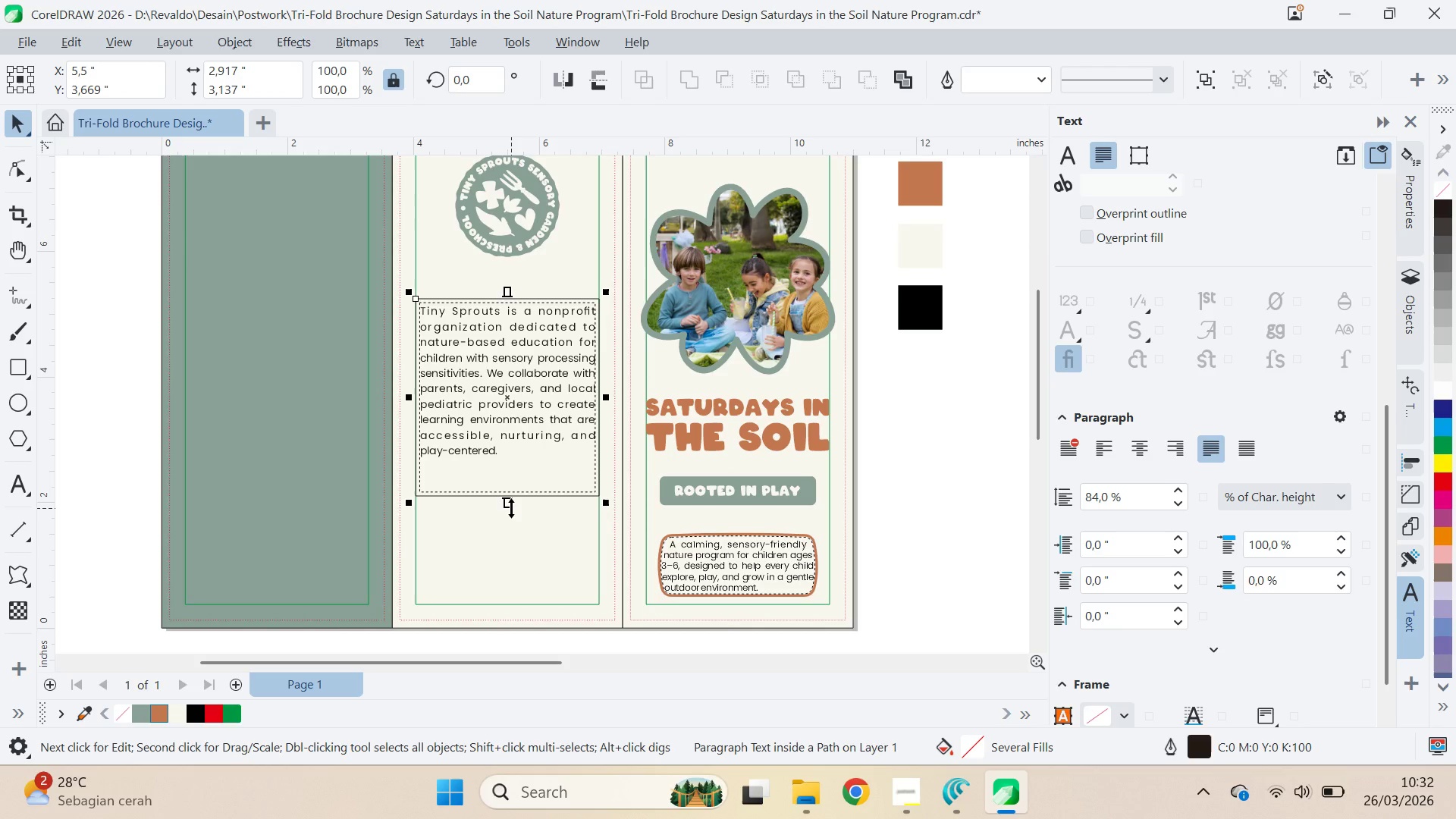 
left_click_drag(start_coordinate=[511, 508], to_coordinate=[505, 476])
 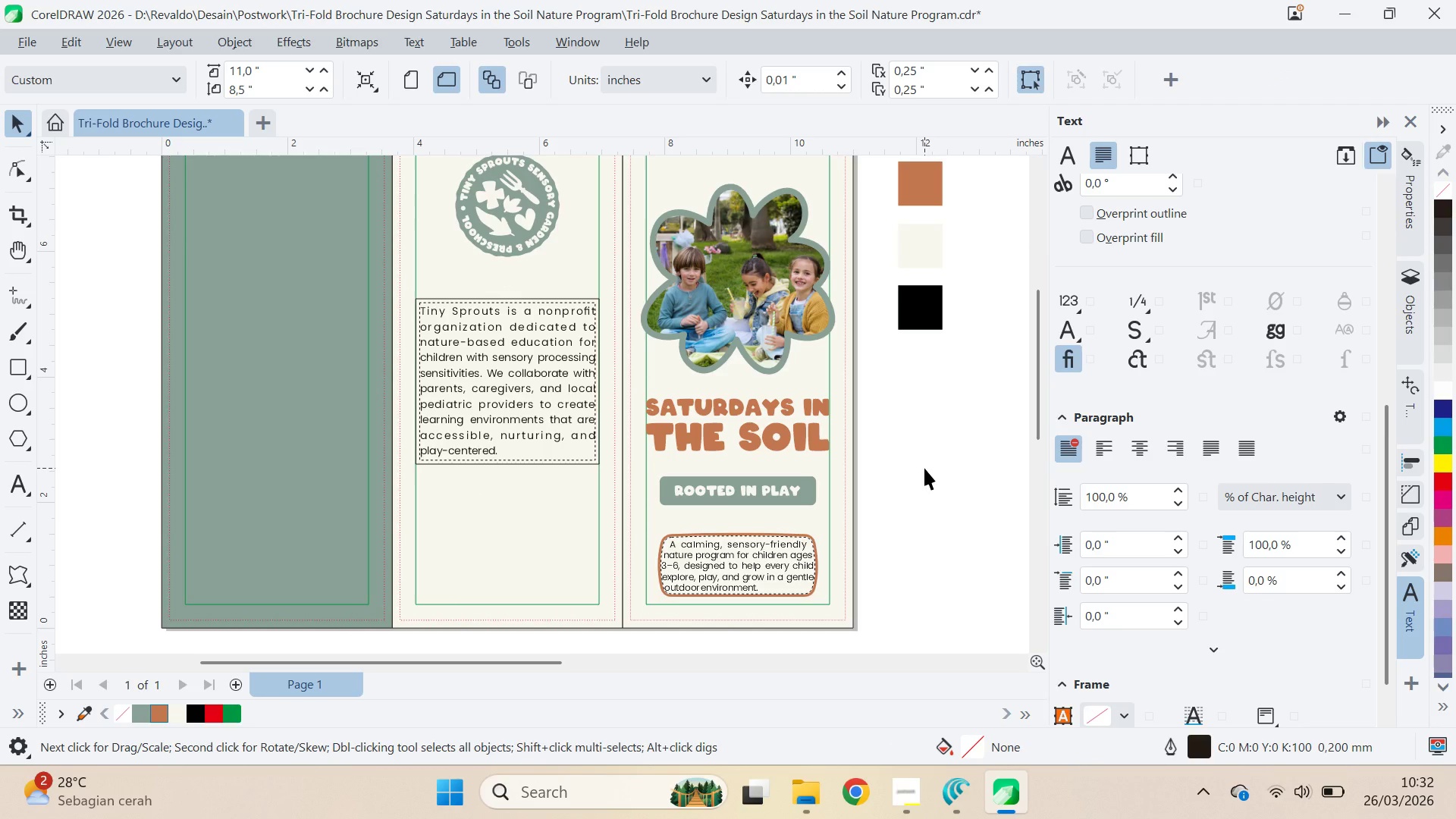 
key(Alt+AltLeft)
 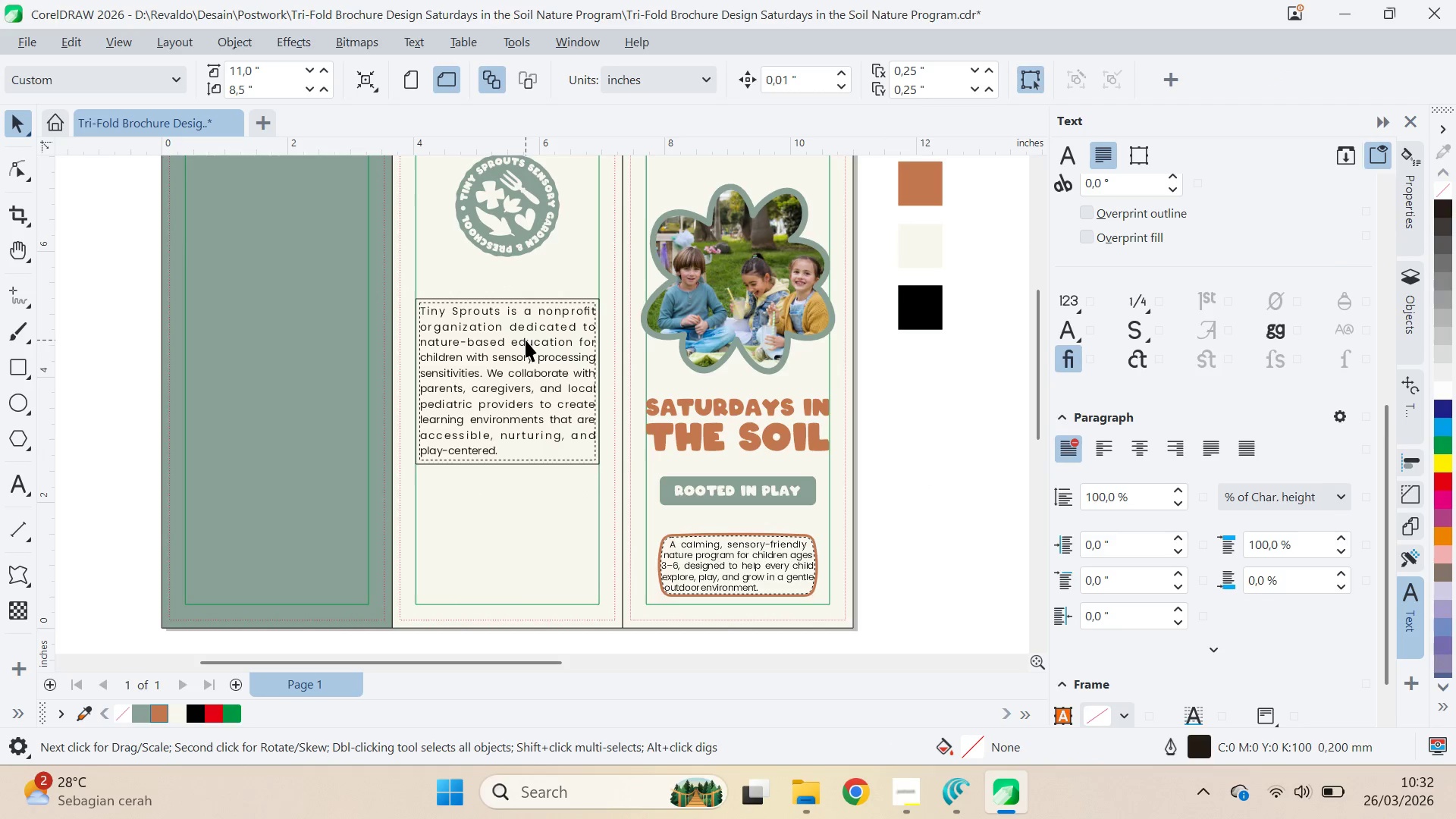 
key(Alt+Tab)
 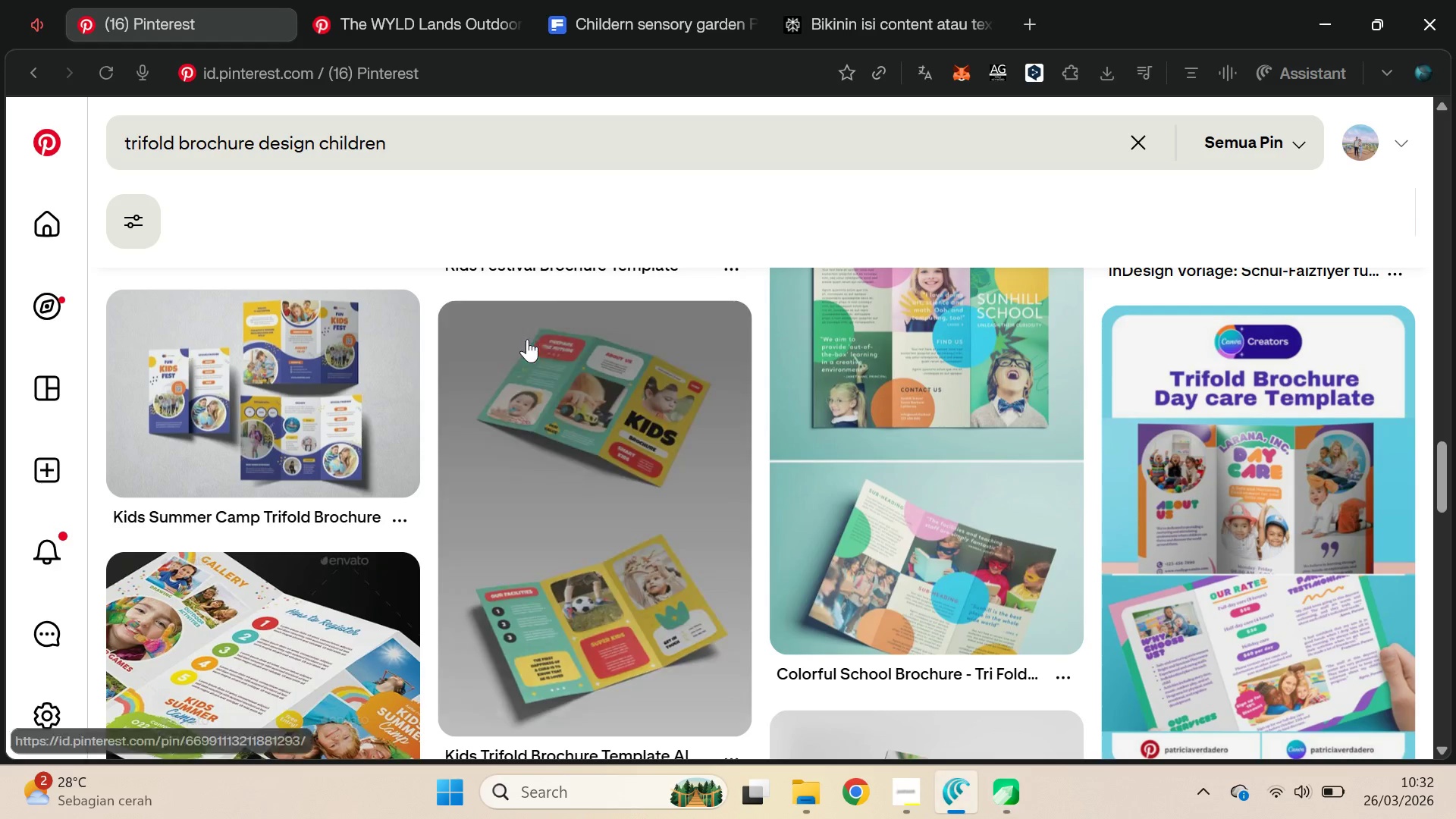 
key(Alt+AltLeft)
 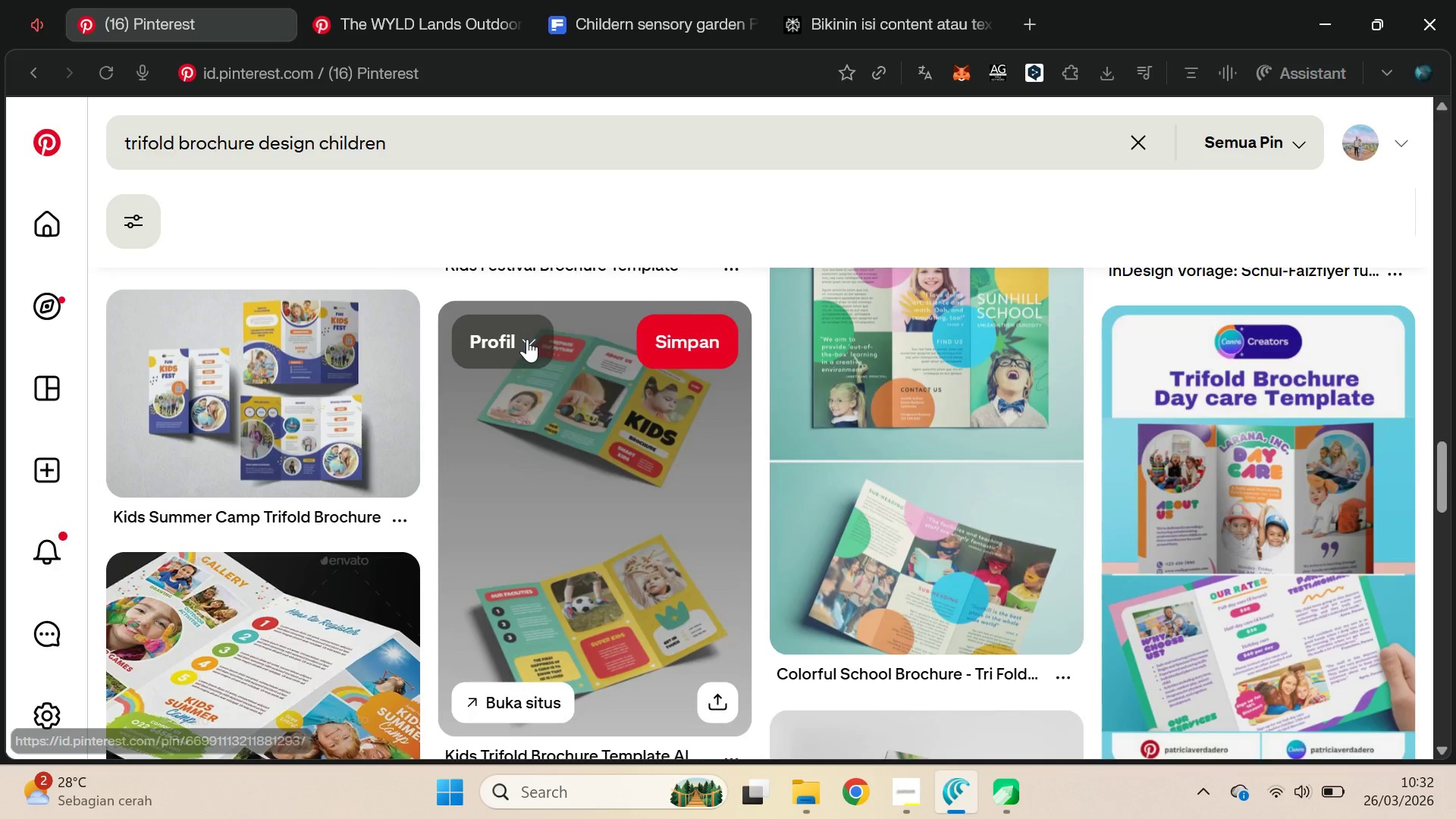 
key(Alt+Tab)
 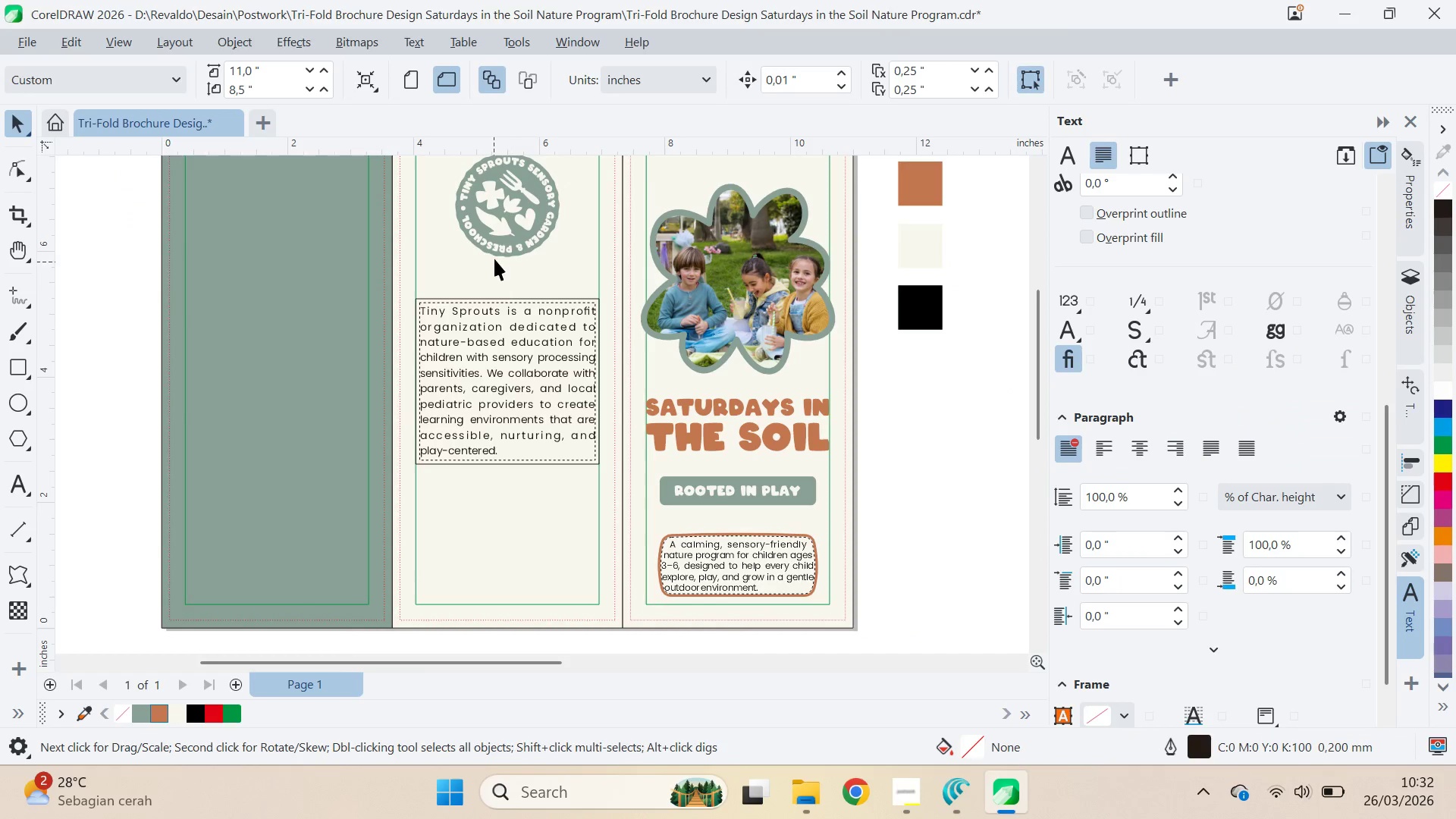 
scroll: coordinate [507, 262], scroll_direction: up, amount: 3.0
 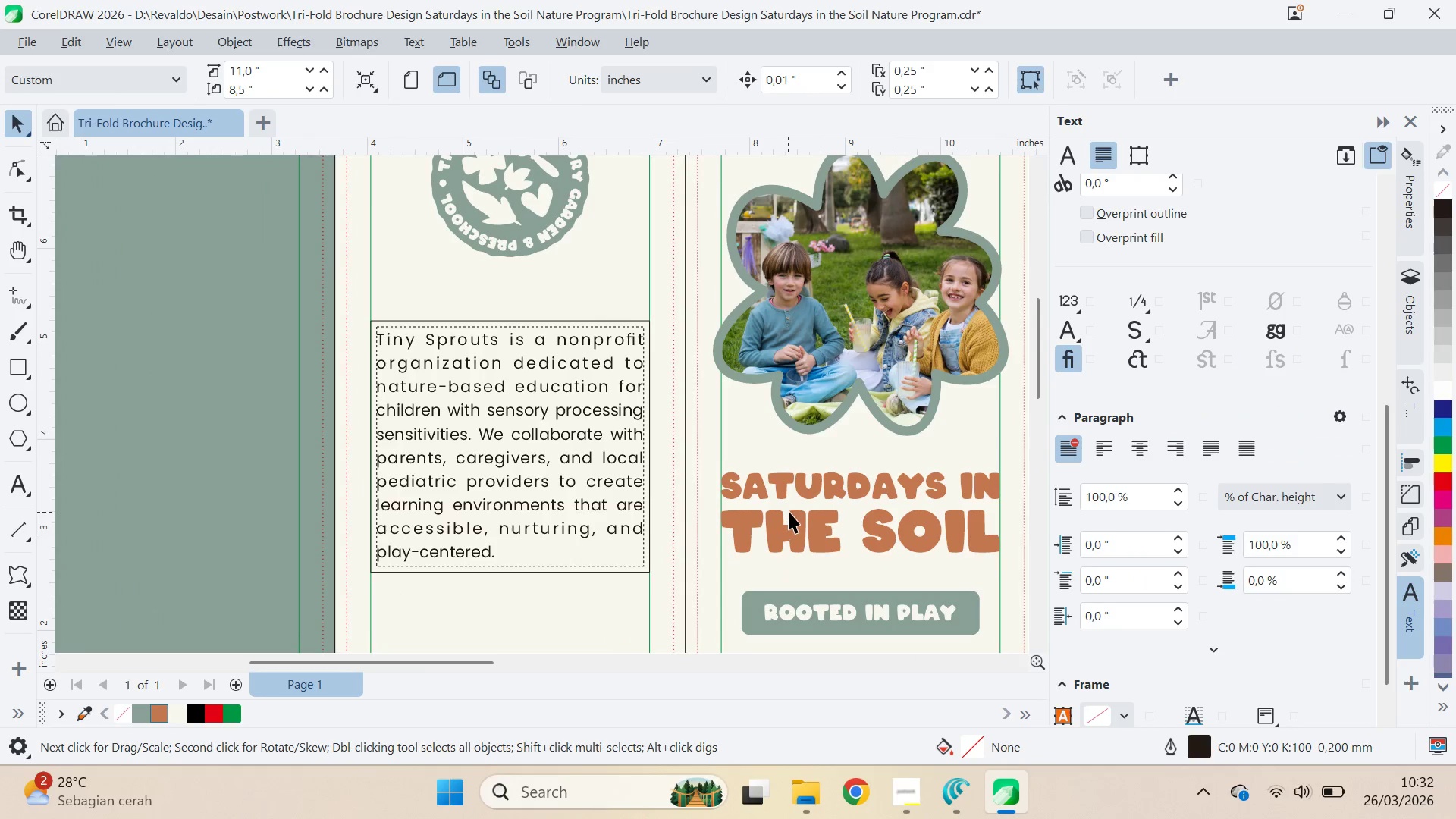 
left_click([800, 523])
 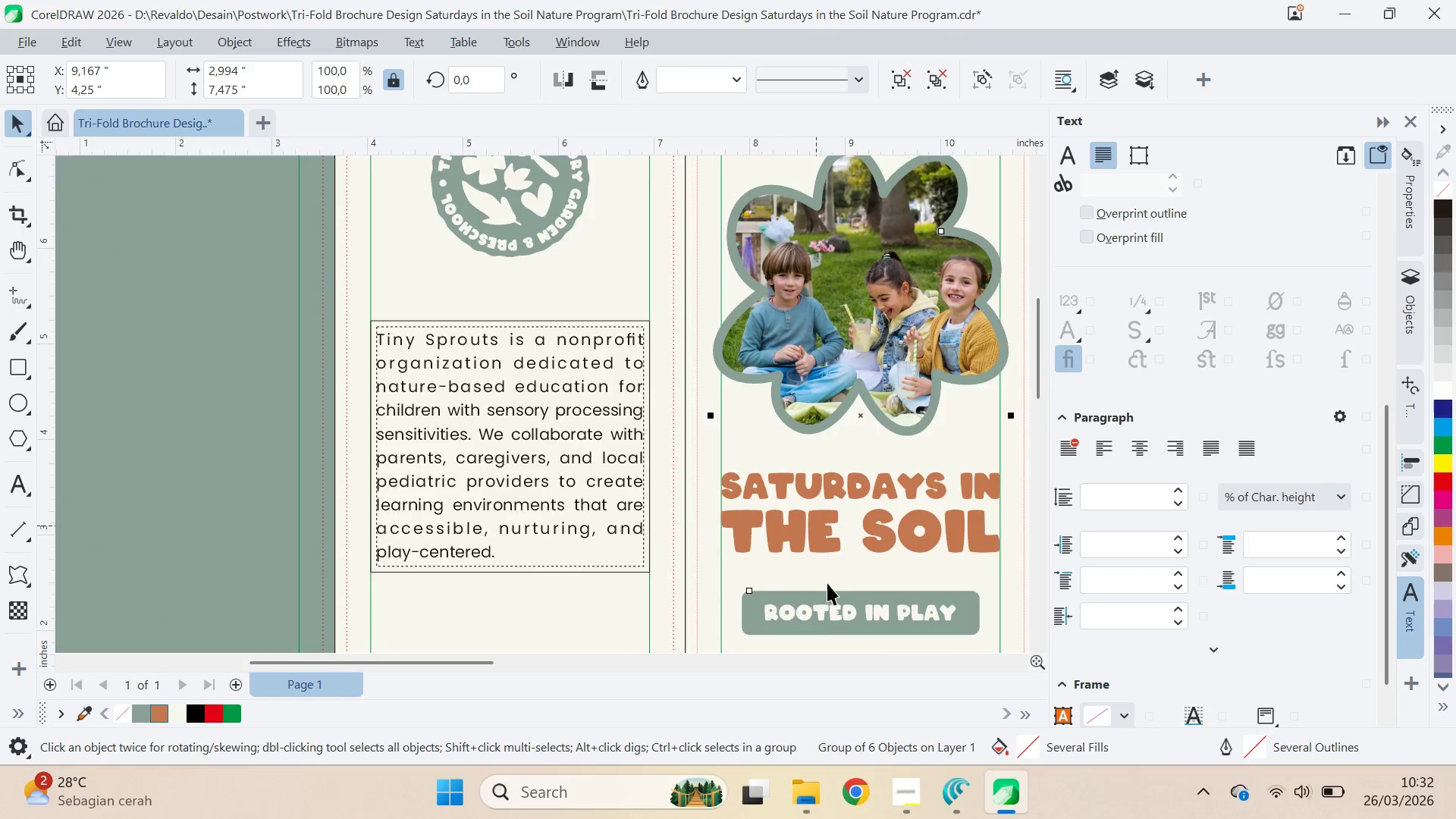 
scroll: coordinate [827, 585], scroll_direction: down, amount: 3.0
 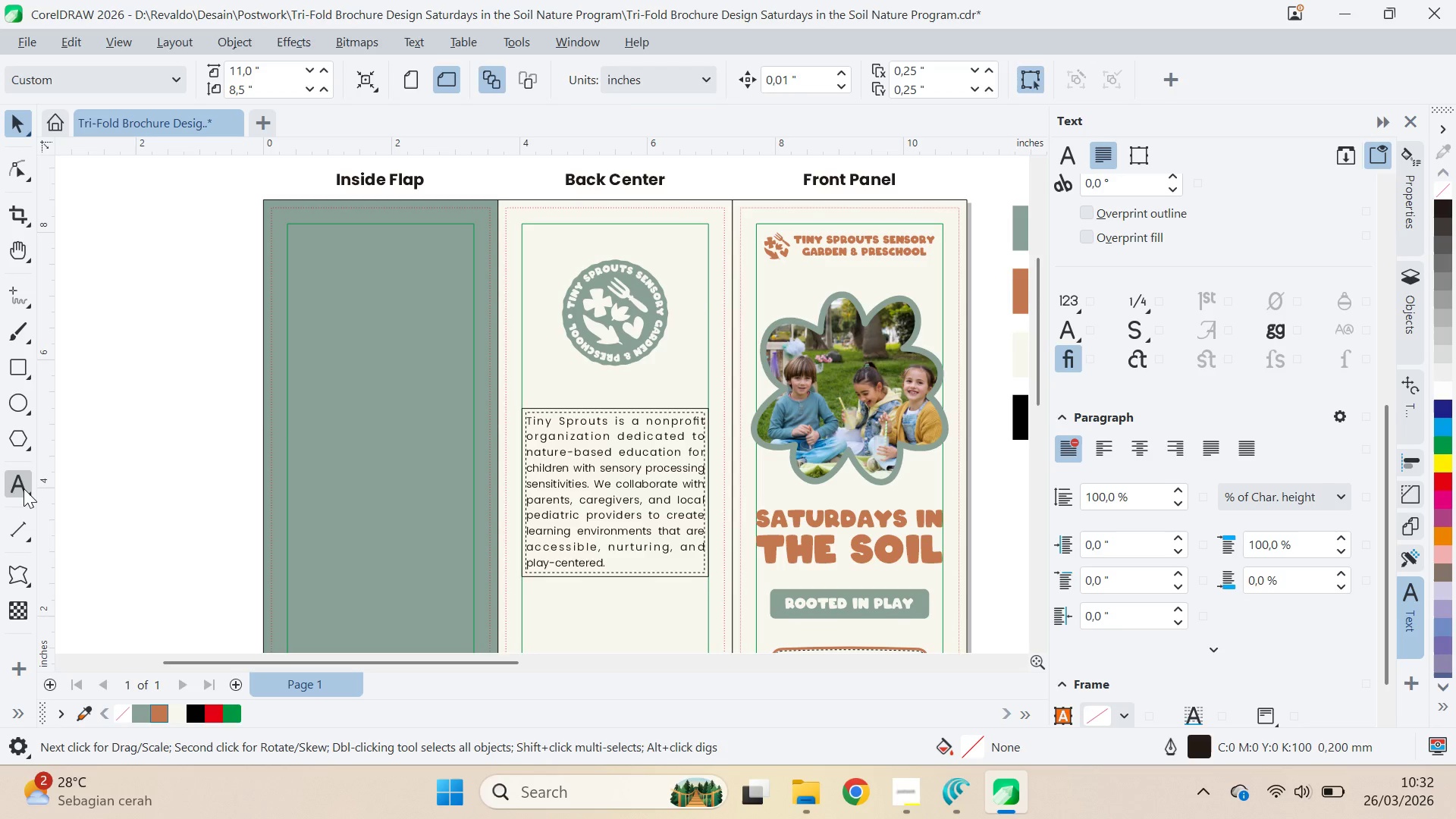 
key(Control+V)
 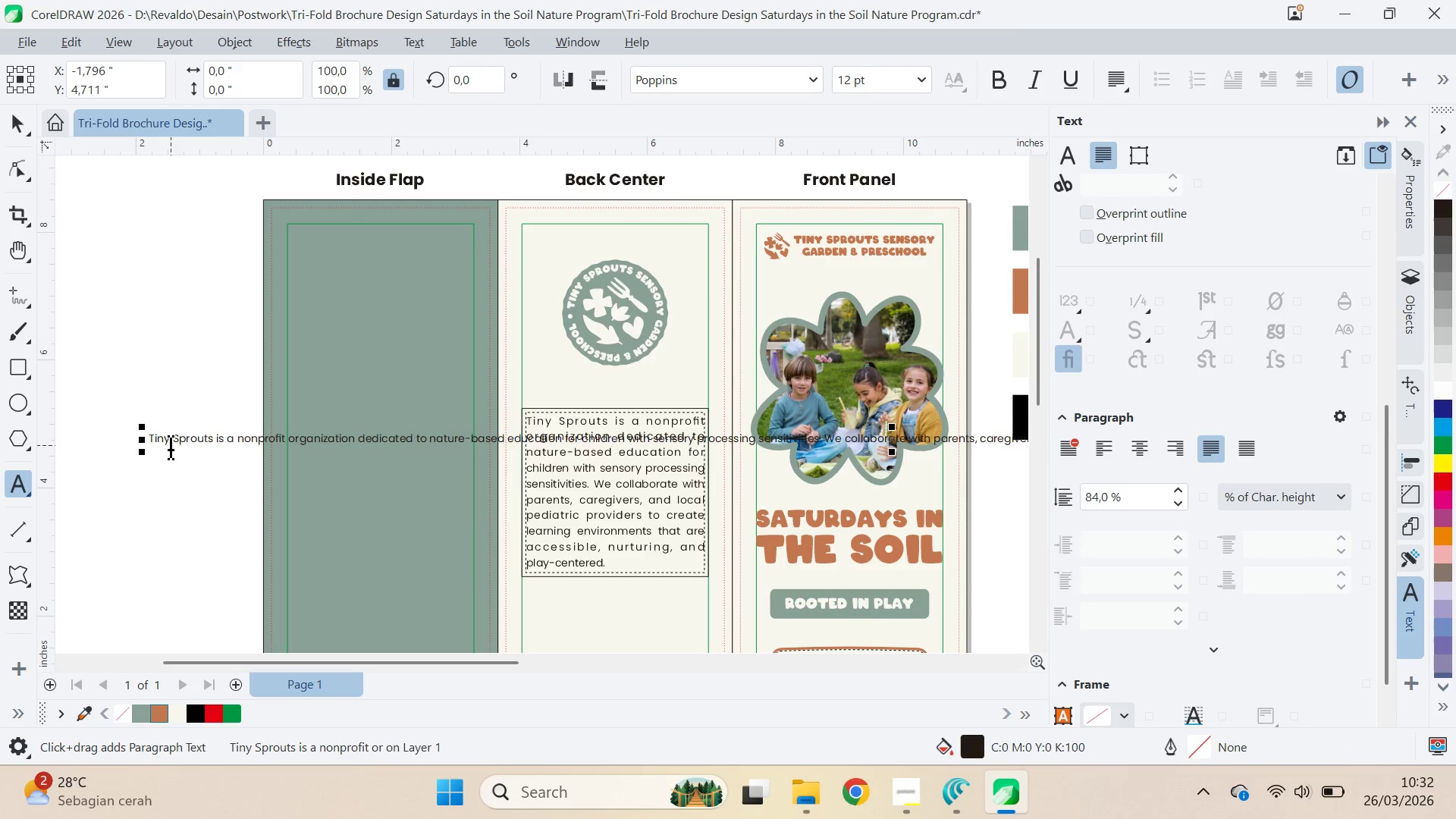 
key(Control+Z)
 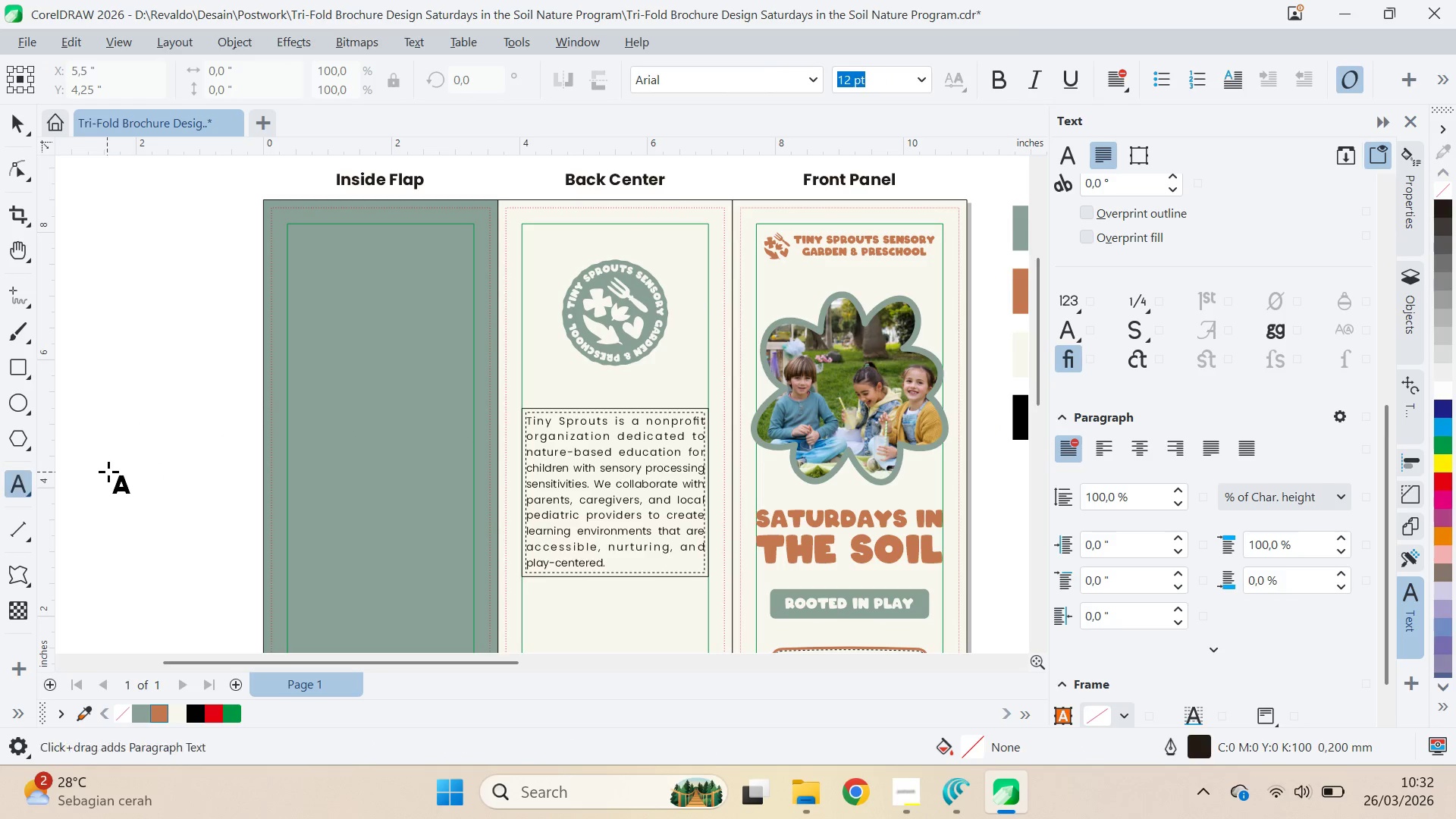 
type(about)
 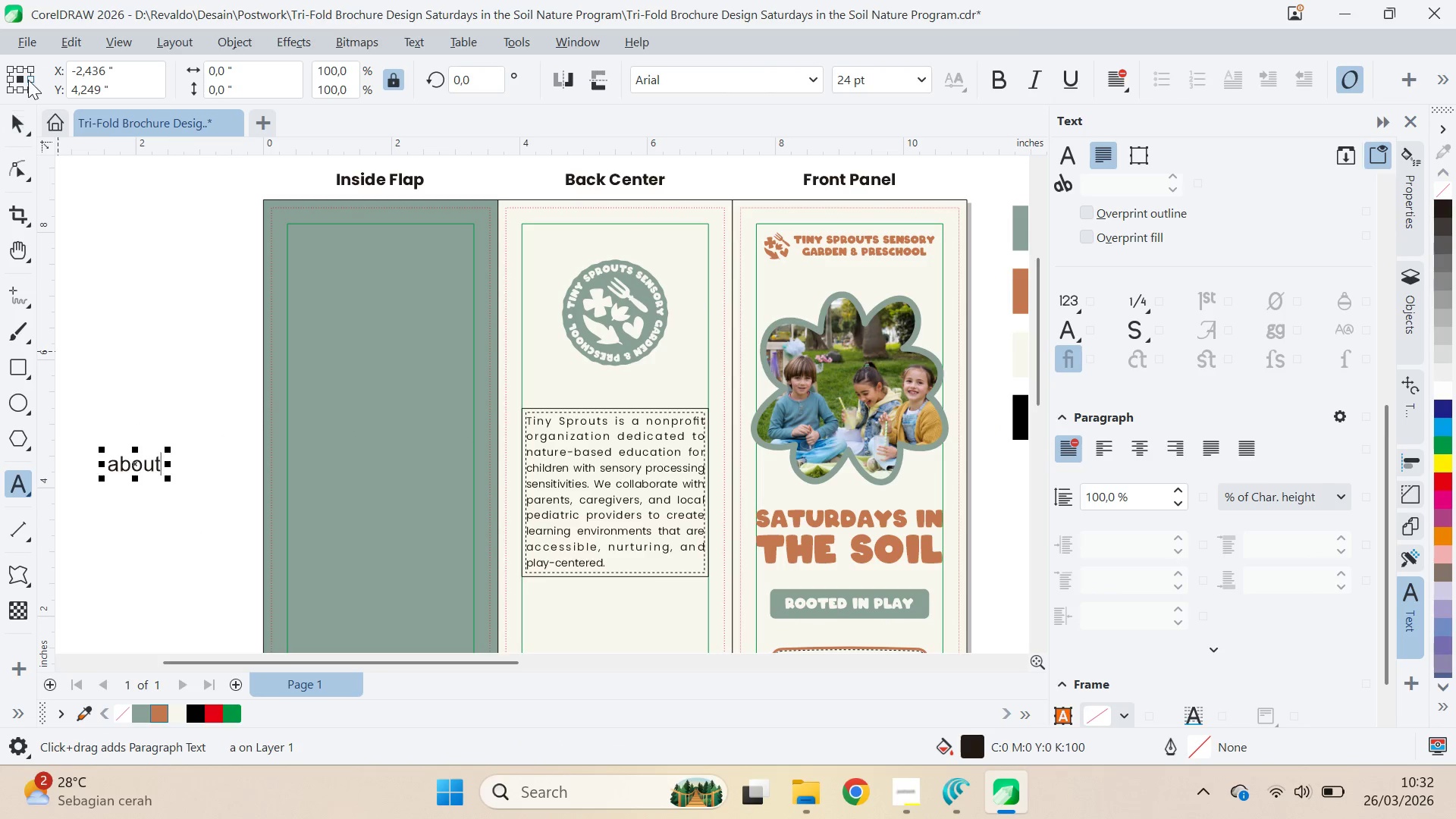 
left_click([16, 125])
 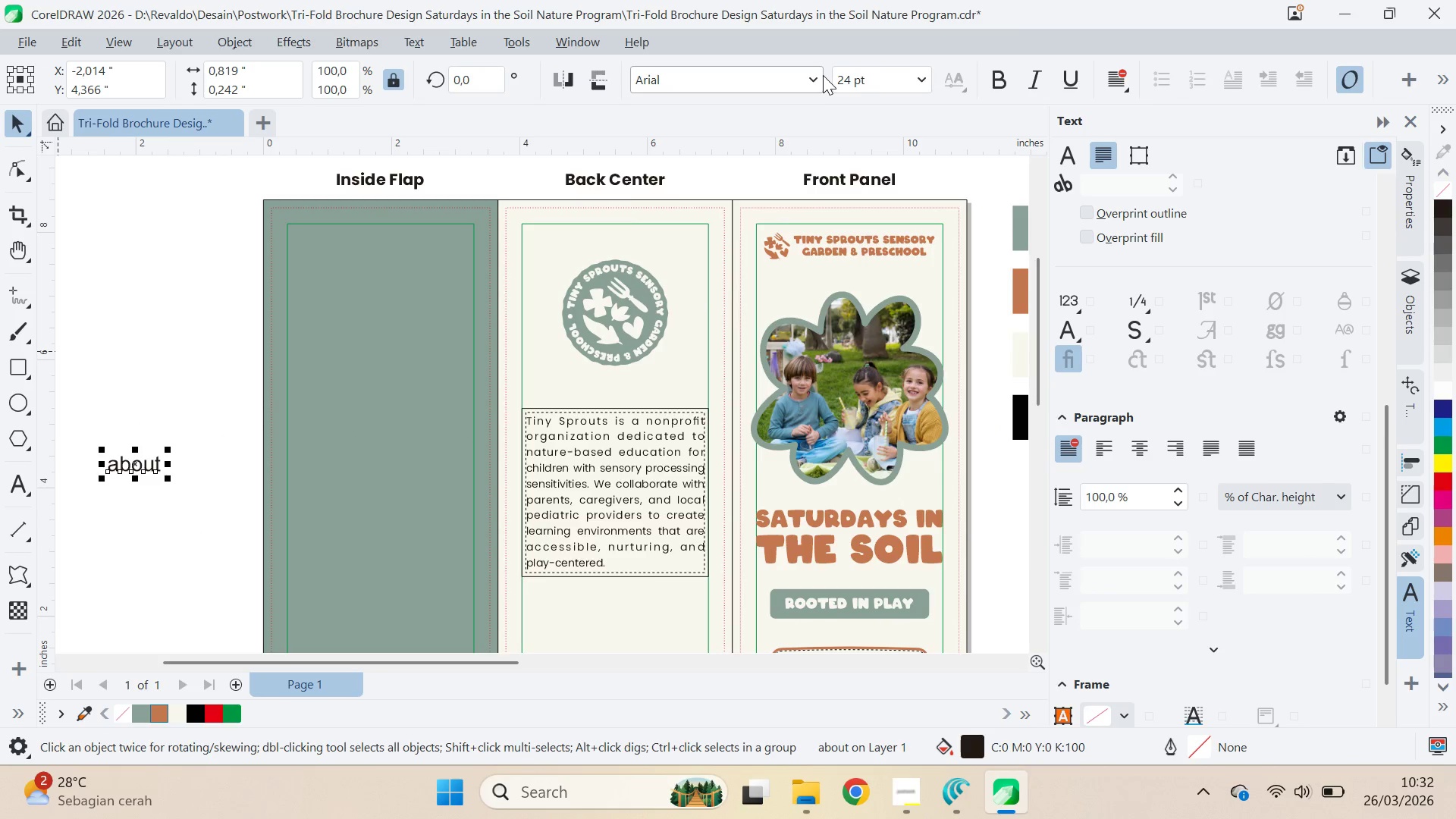 
double_click([812, 78])
 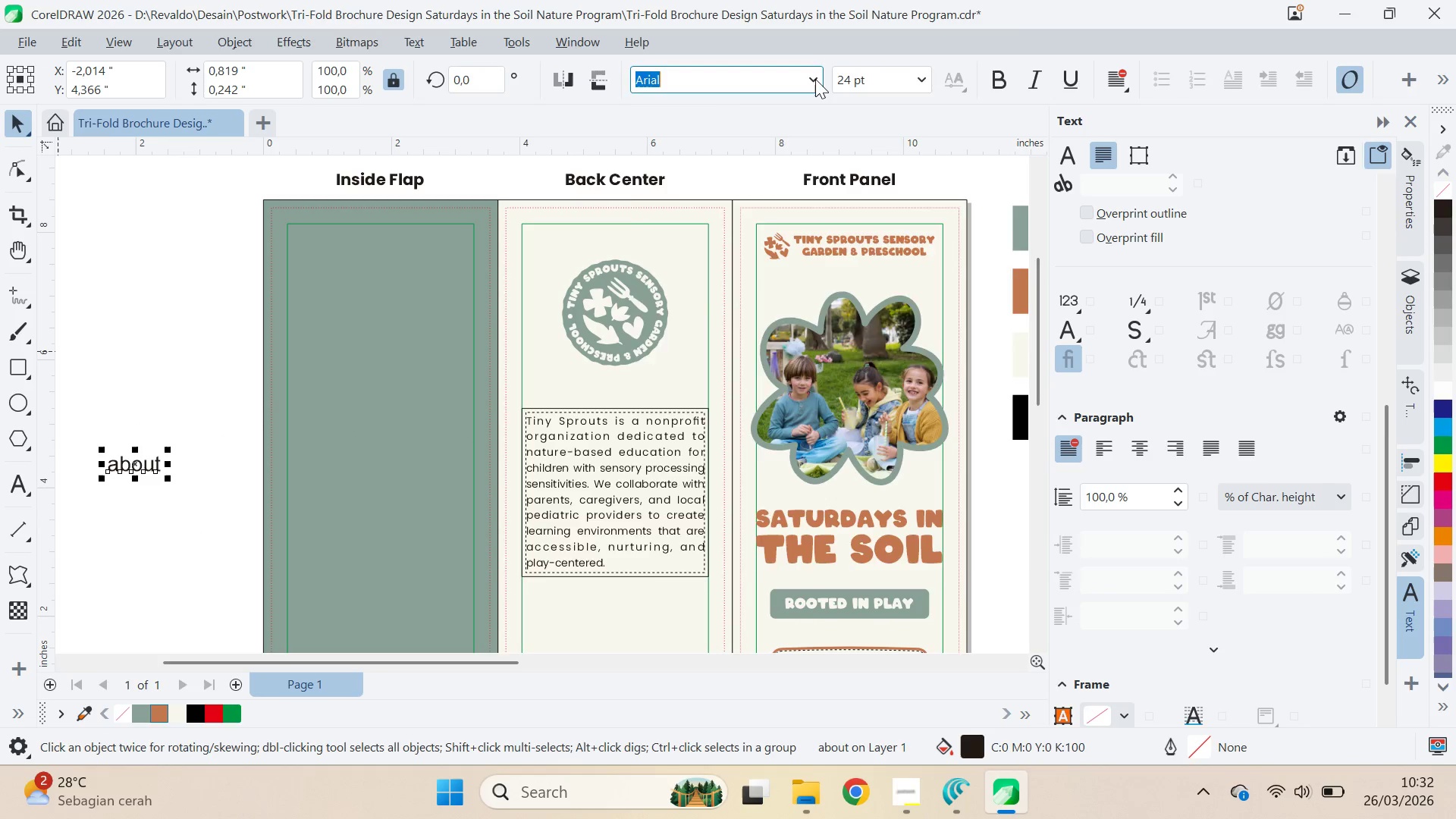 
triple_click([815, 79])
 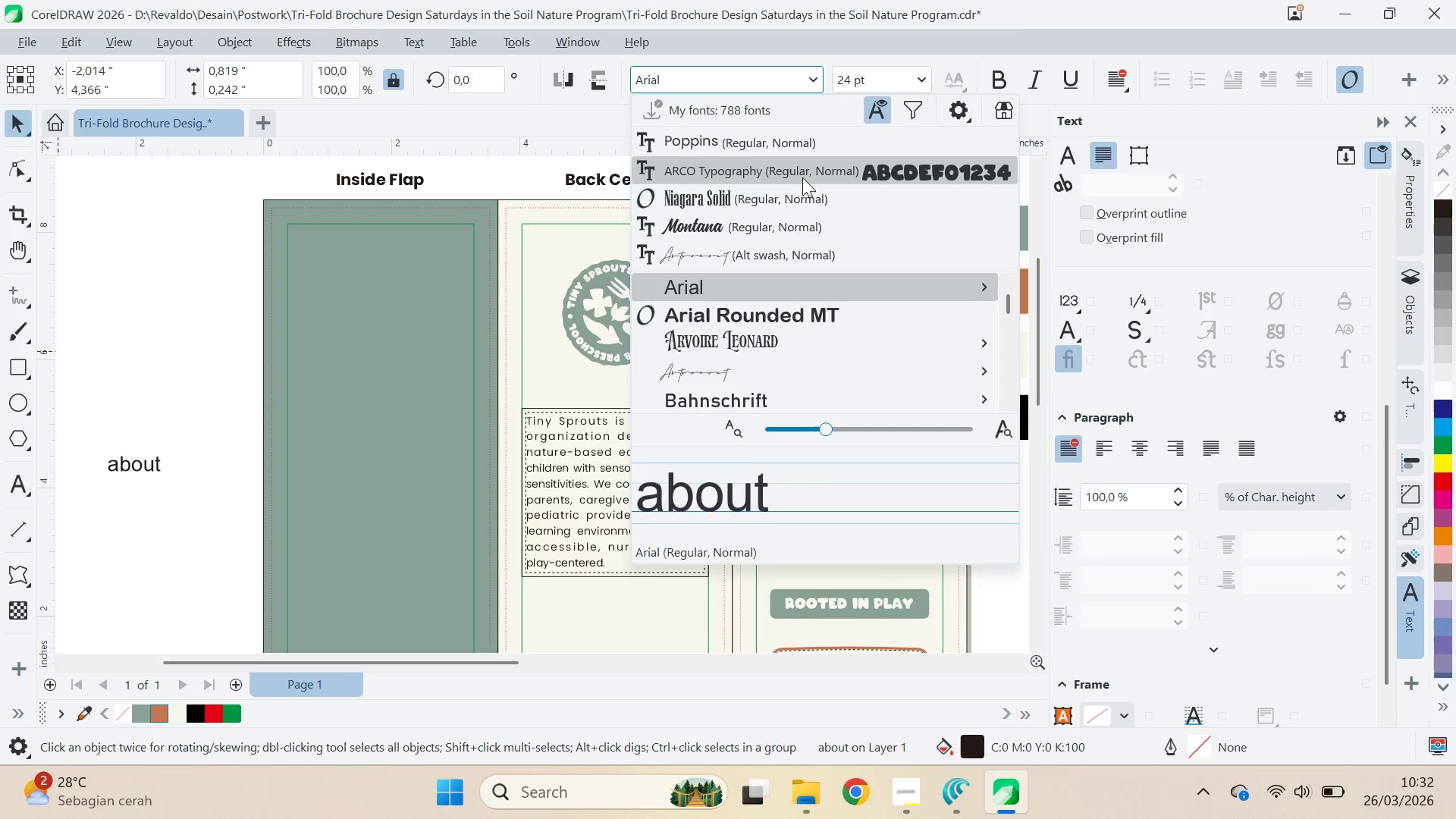 
left_click([802, 177])
 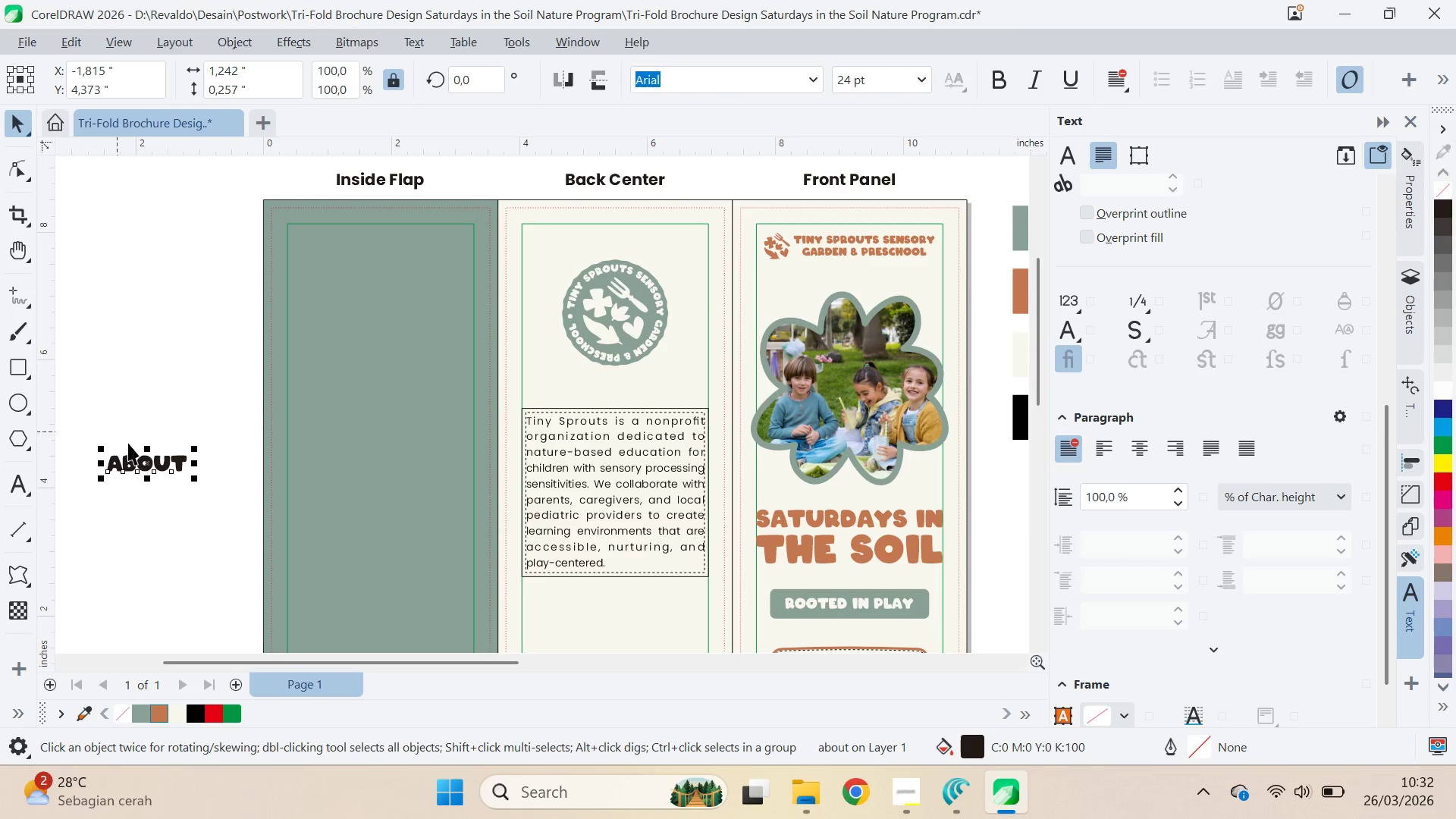 
left_click([140, 449])
 